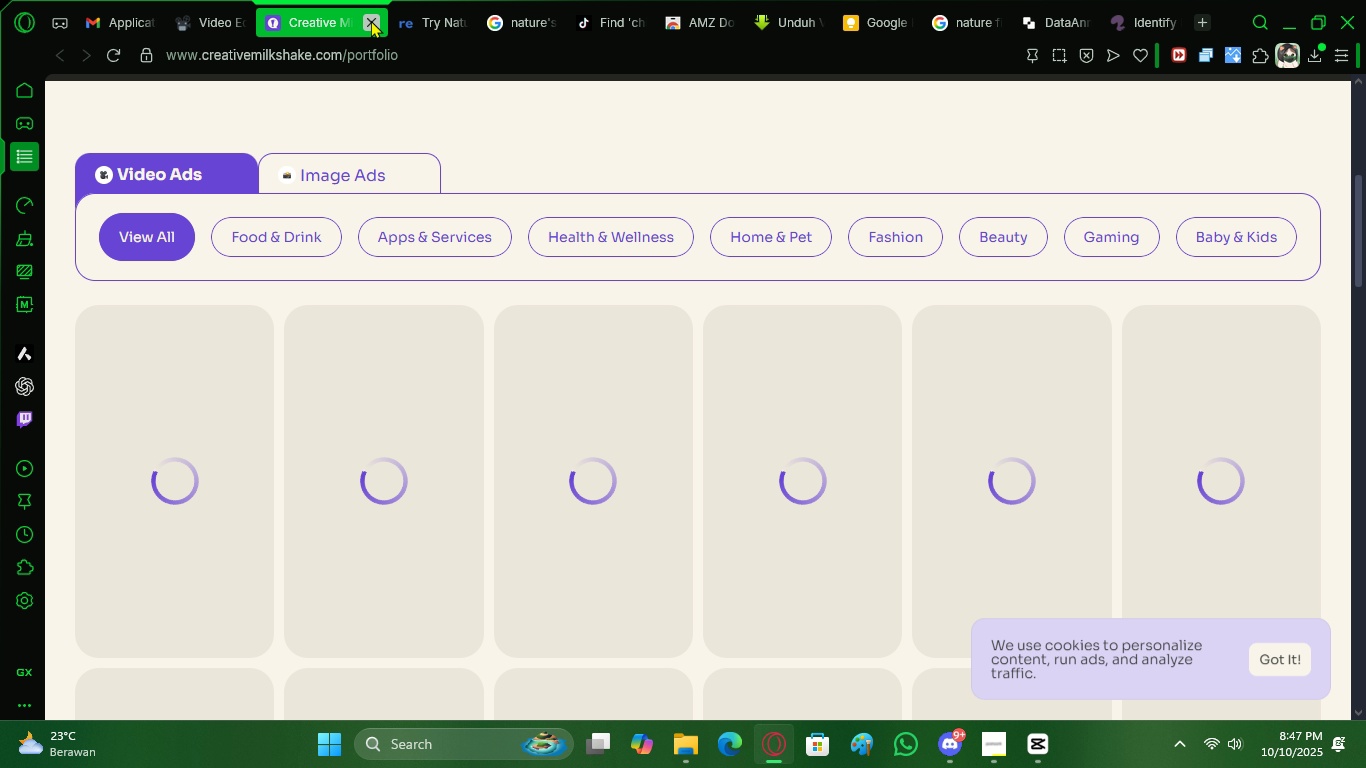 
mouse_move([428, 435])
 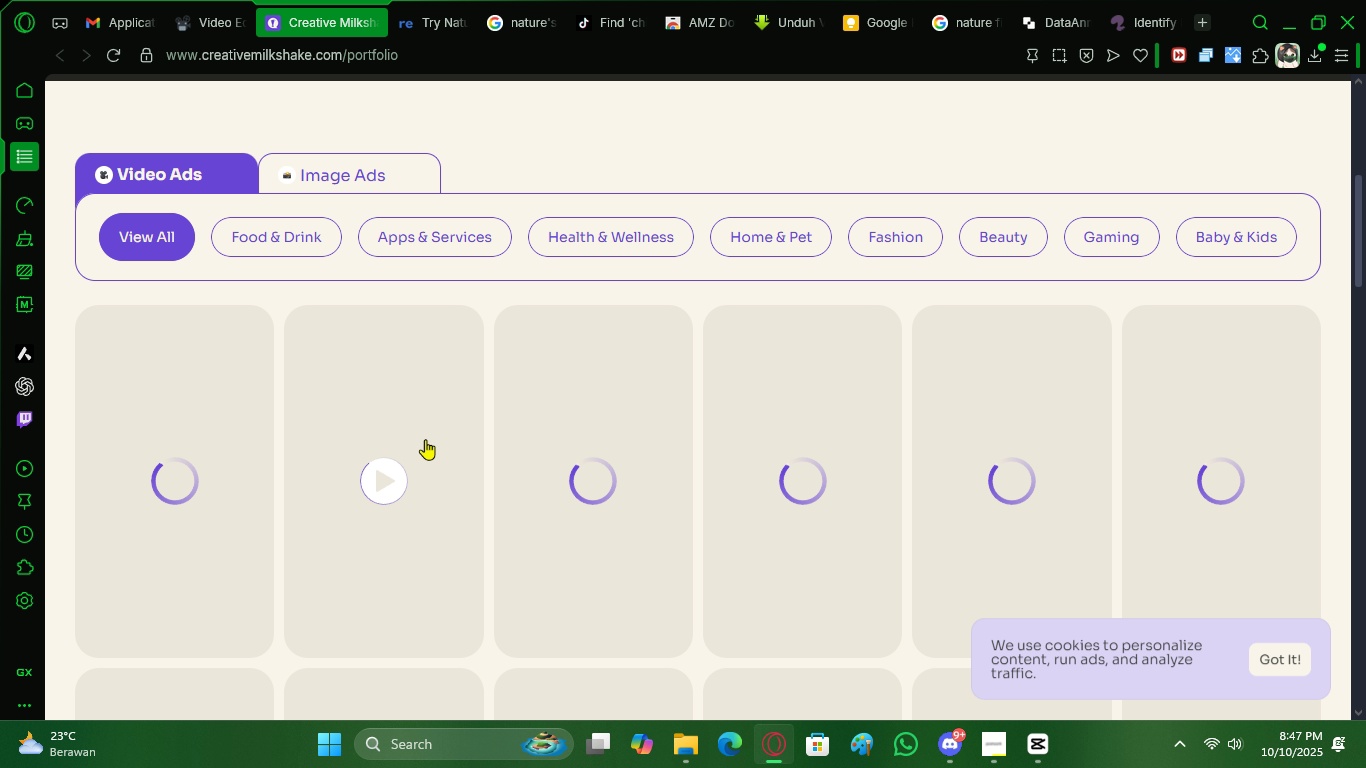 
scroll: coordinate [426, 441], scroll_direction: down, amount: 1.0
 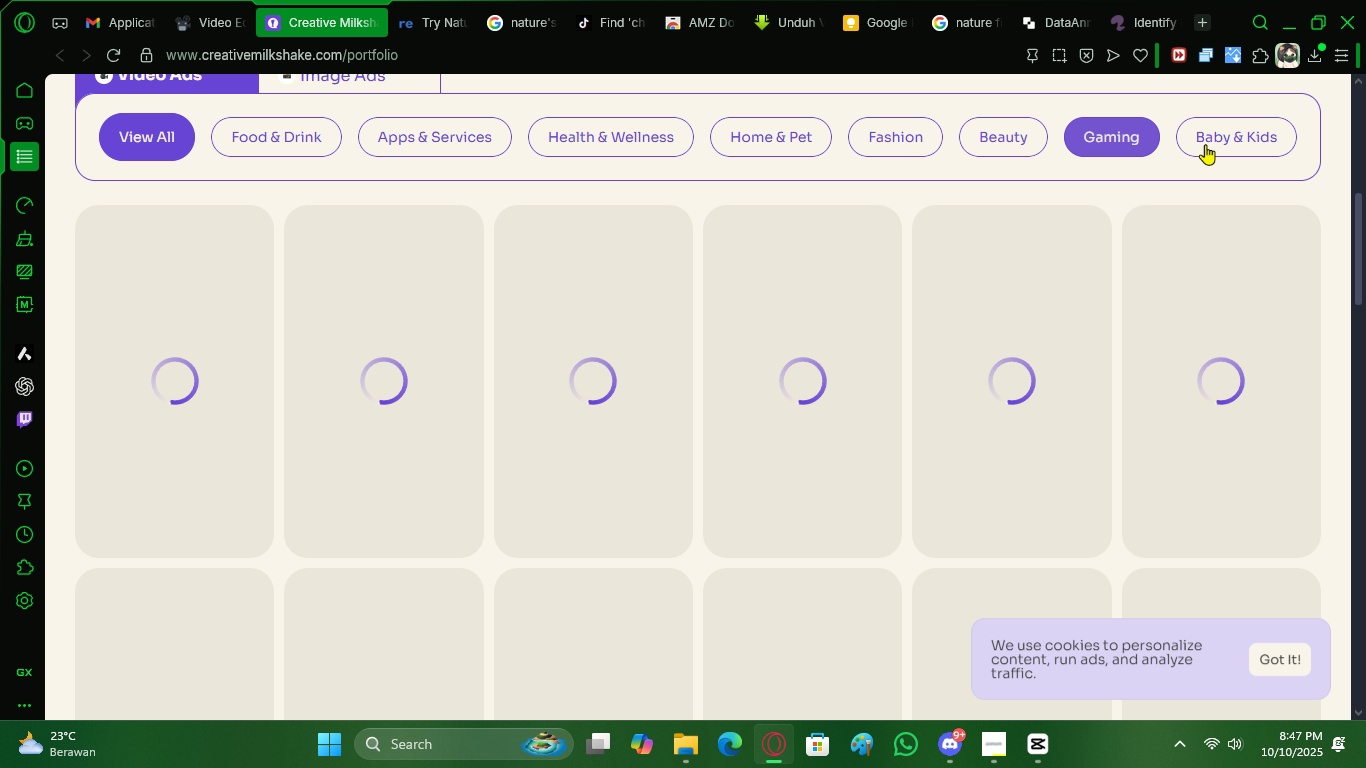 
left_click([1225, 142])
 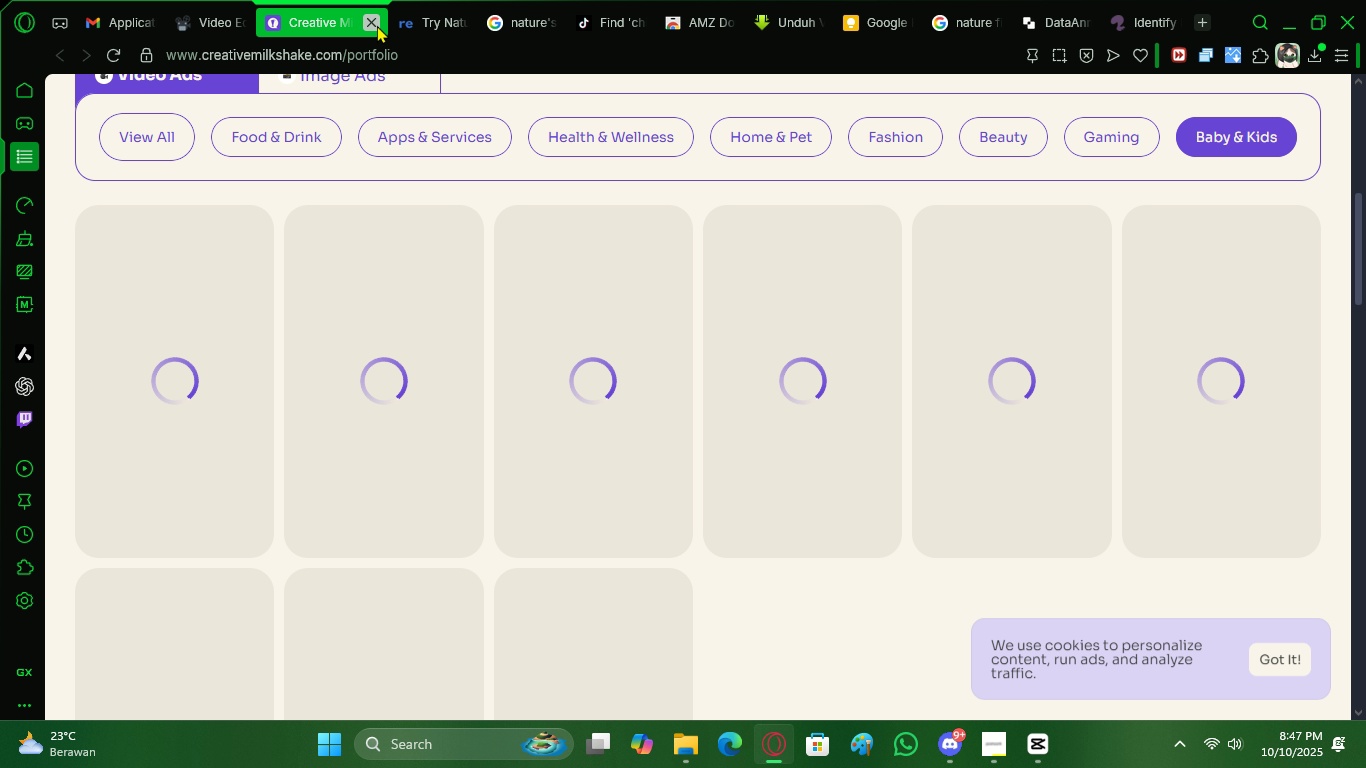 
left_click([377, 25])
 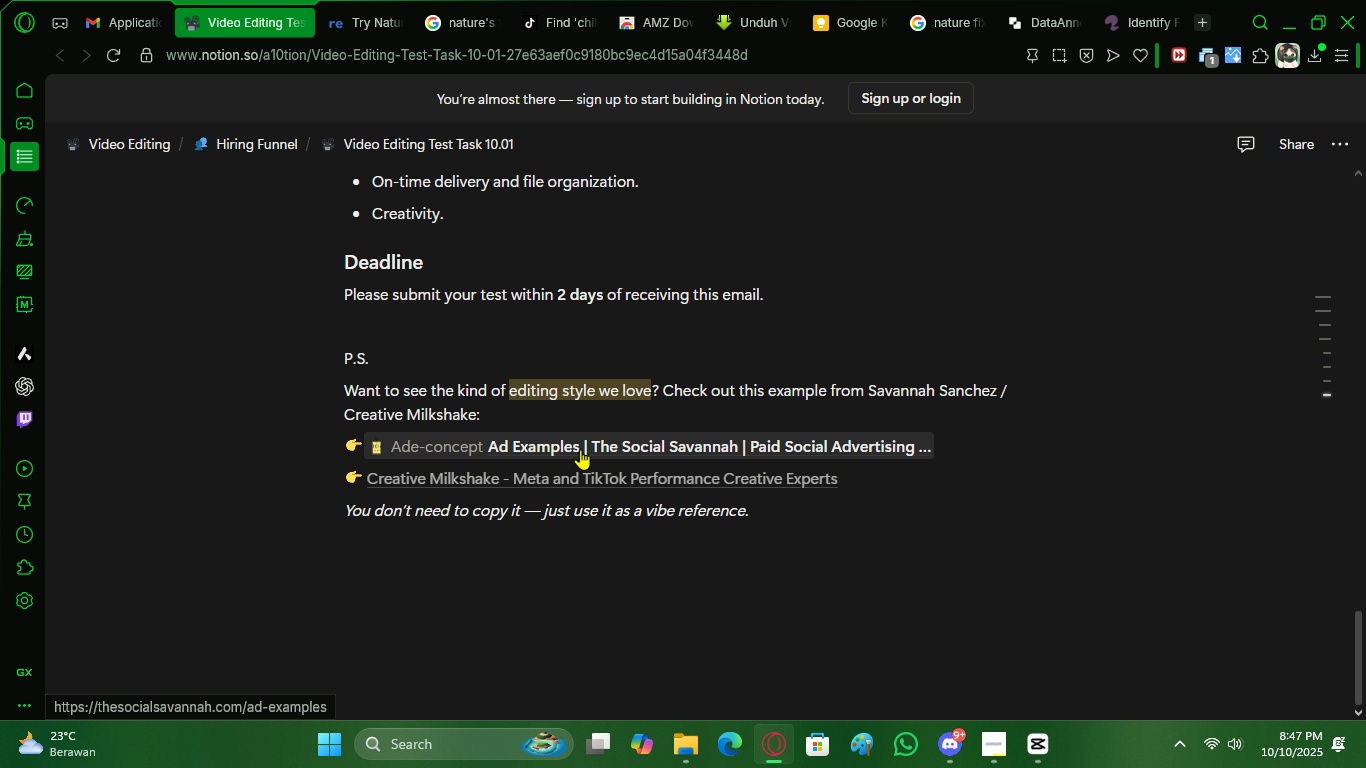 
left_click([580, 449])
 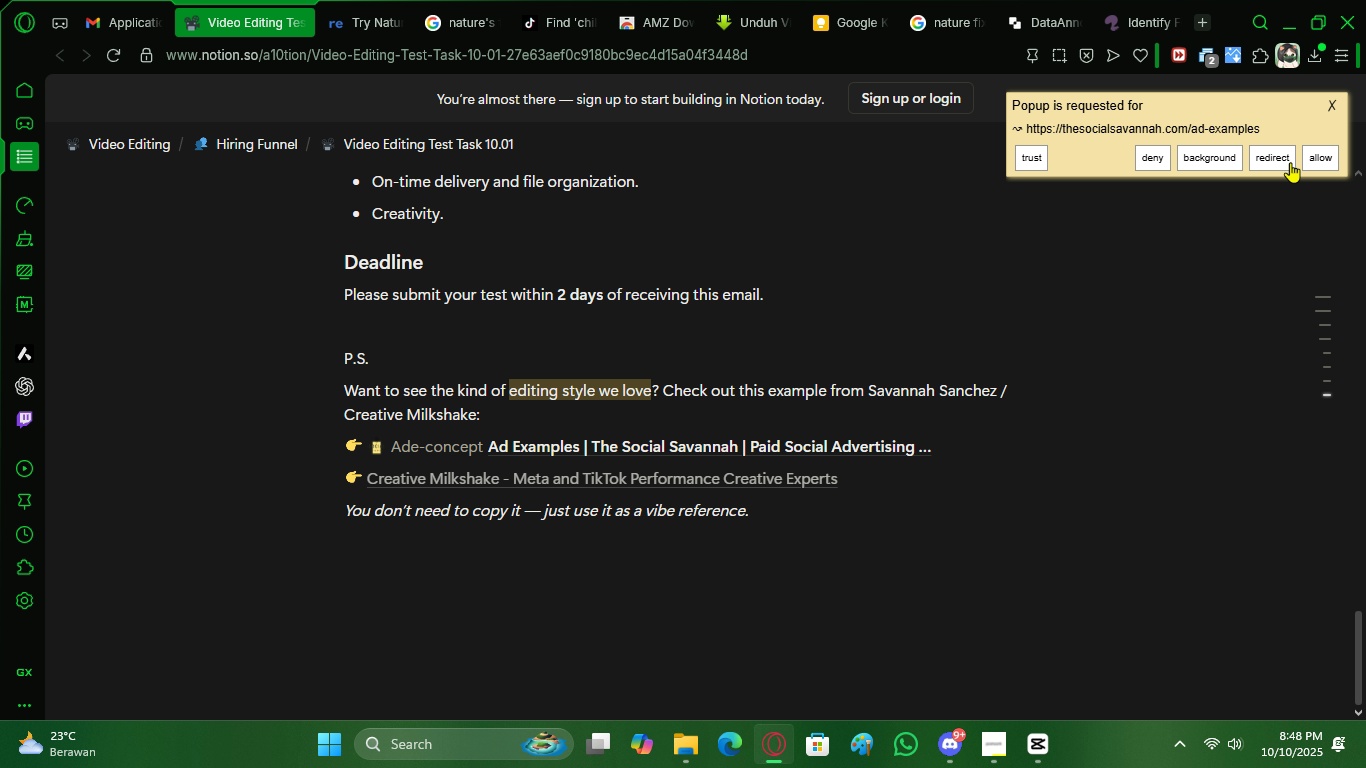 
left_click([1305, 154])
 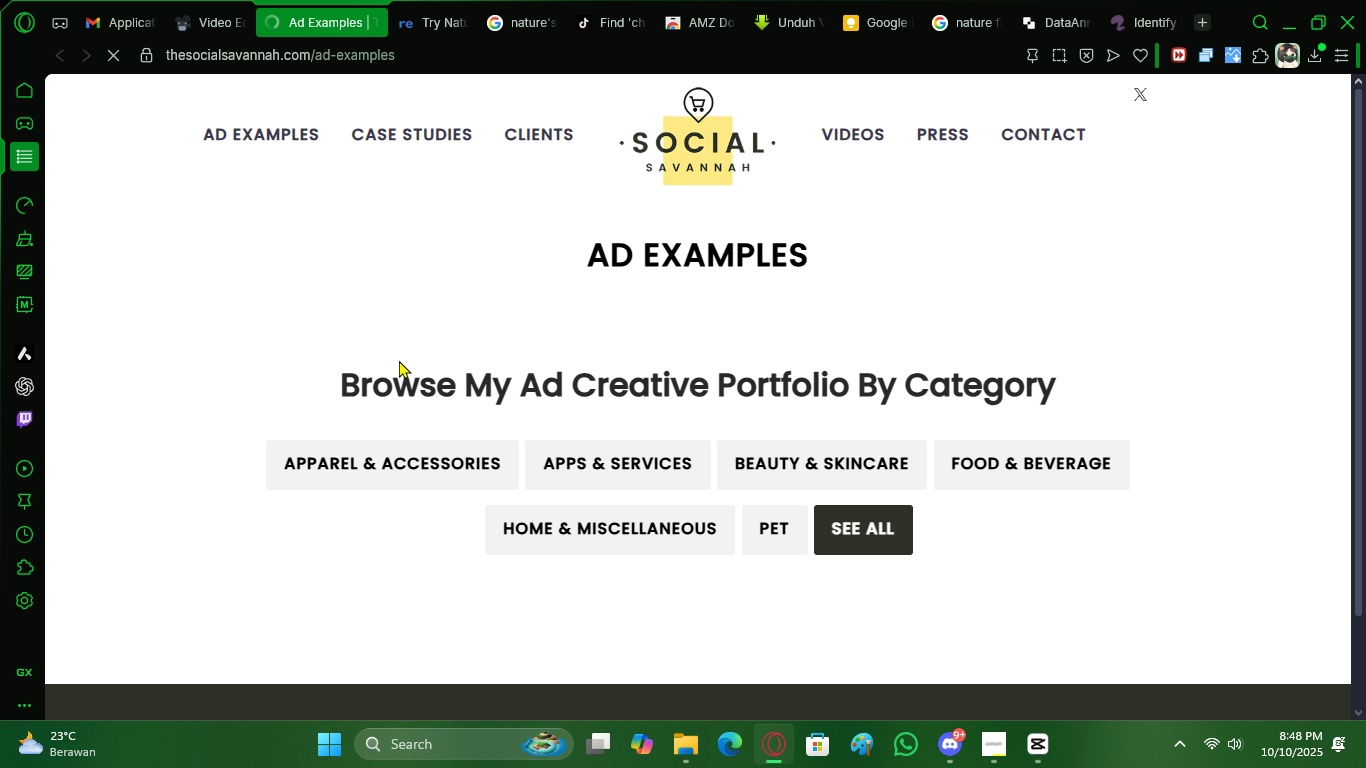 
scroll: coordinate [691, 548], scroll_direction: down, amount: 17.0
 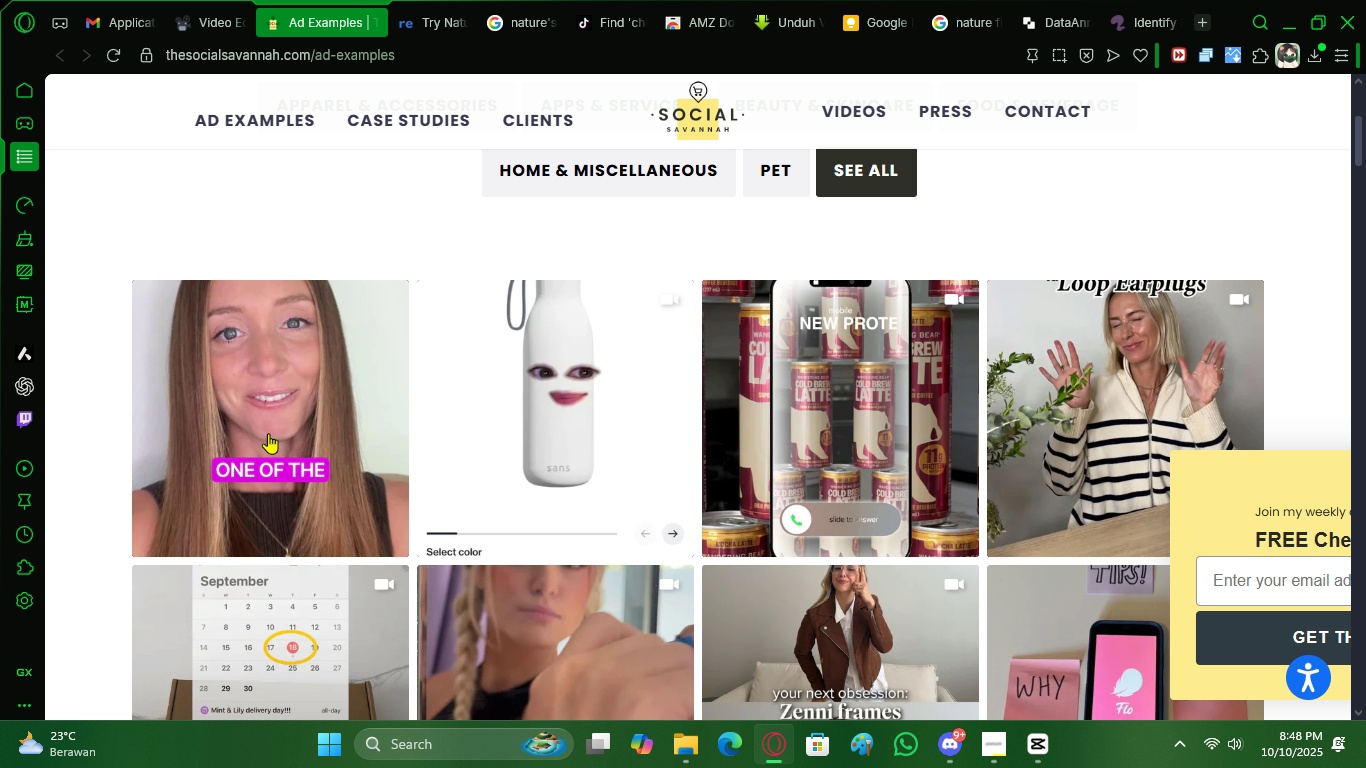 
left_click([268, 433])
 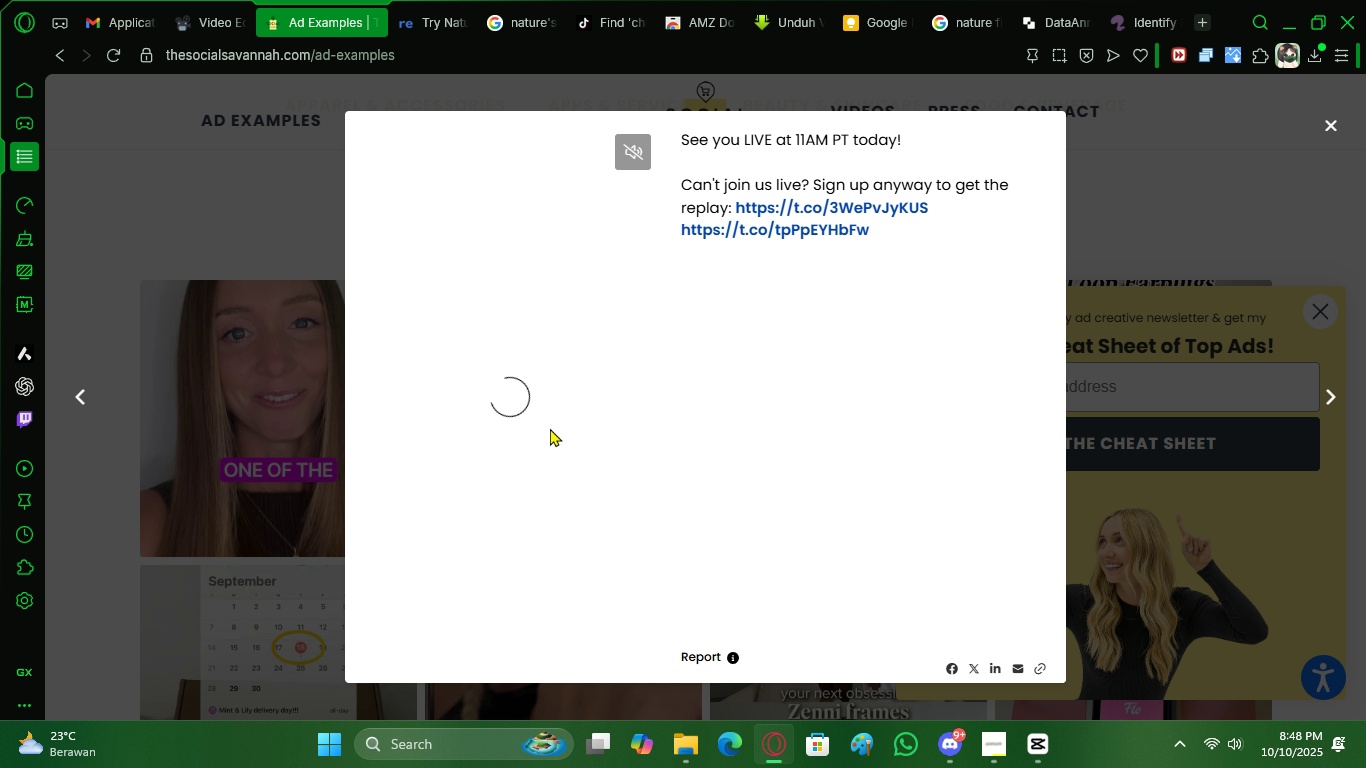 
left_click([640, 159])
 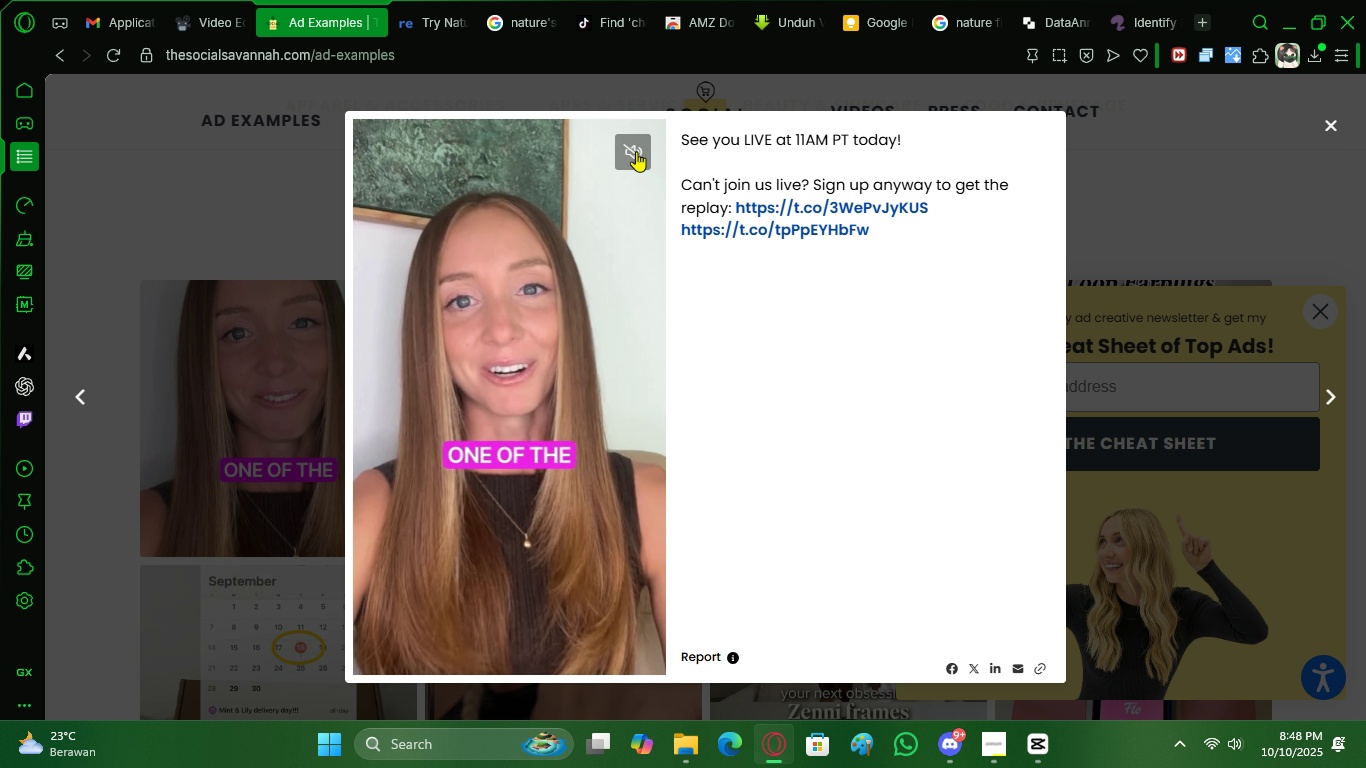 
left_click([636, 151])
 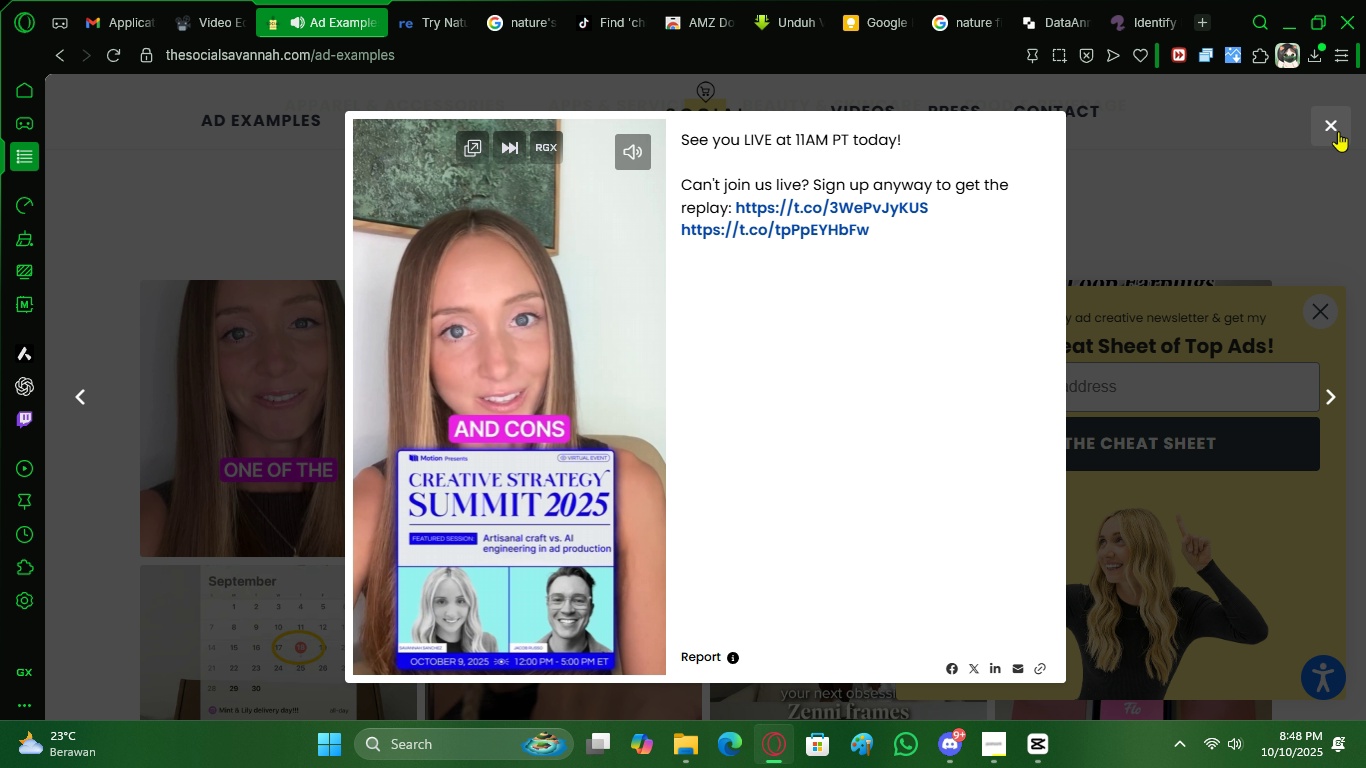 
wait(14.94)
 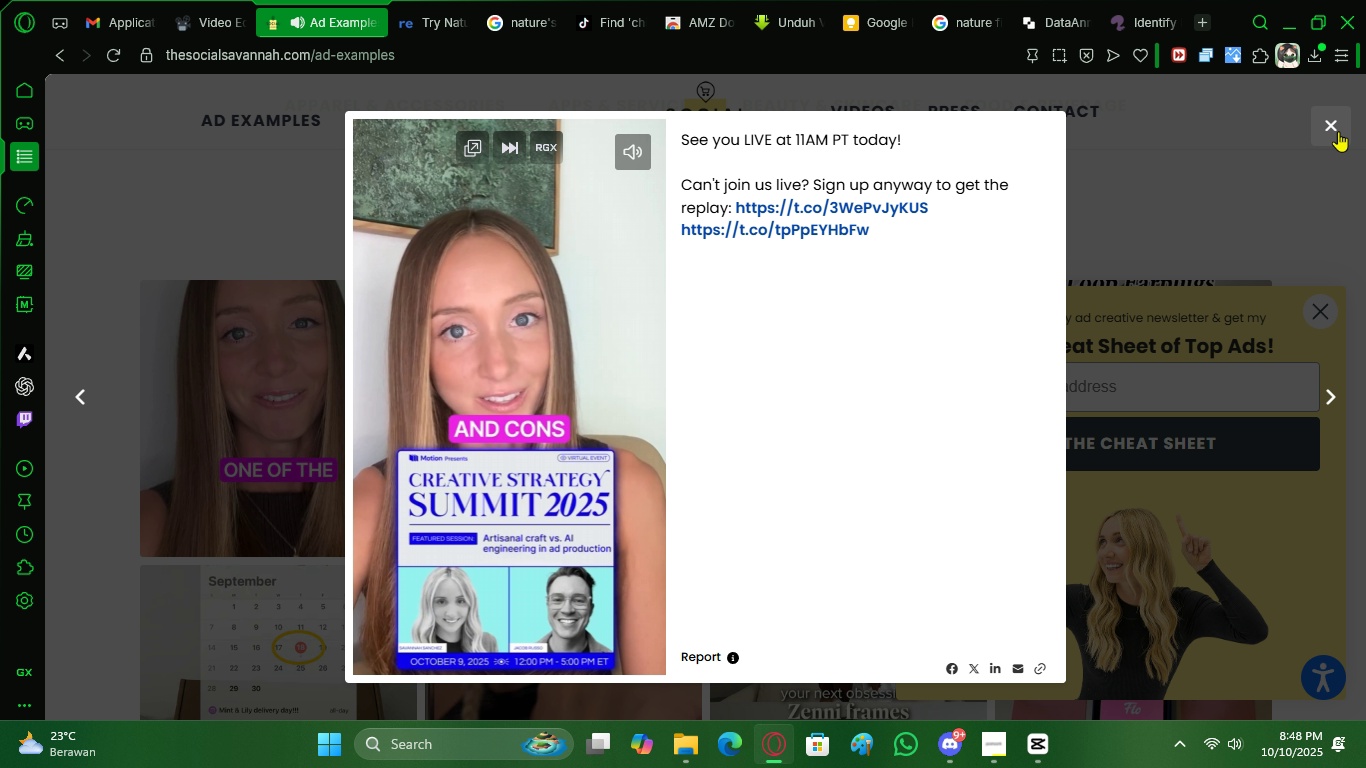 
left_click([1338, 131])
 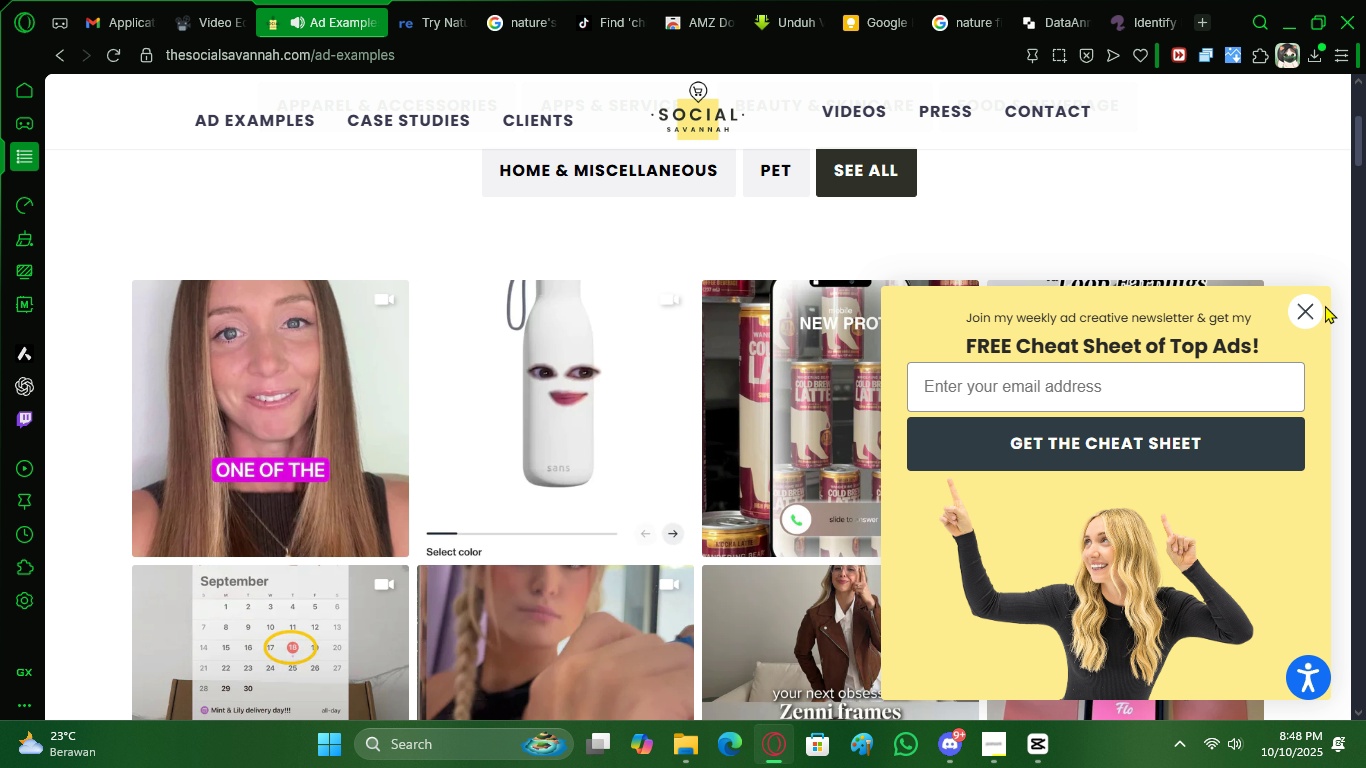 
left_click([1312, 308])
 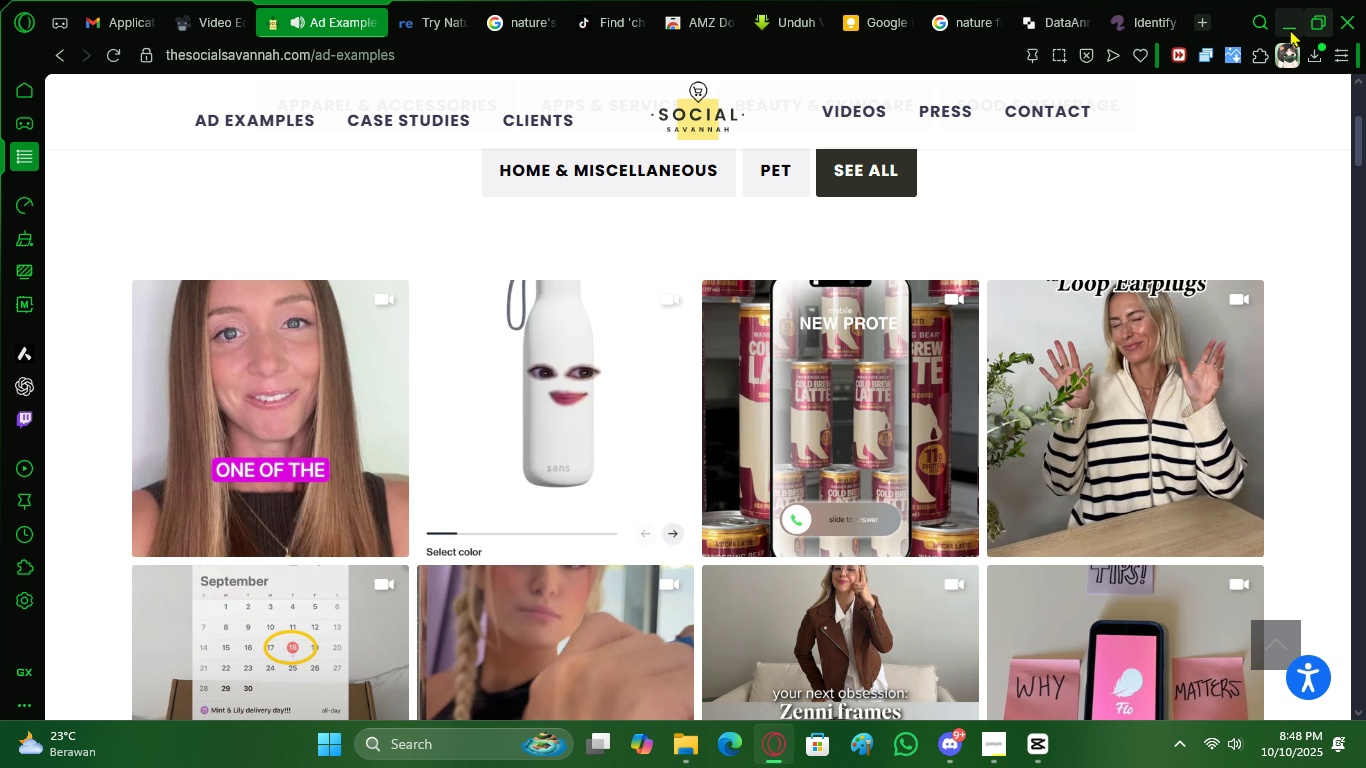 
left_click([1290, 29])
 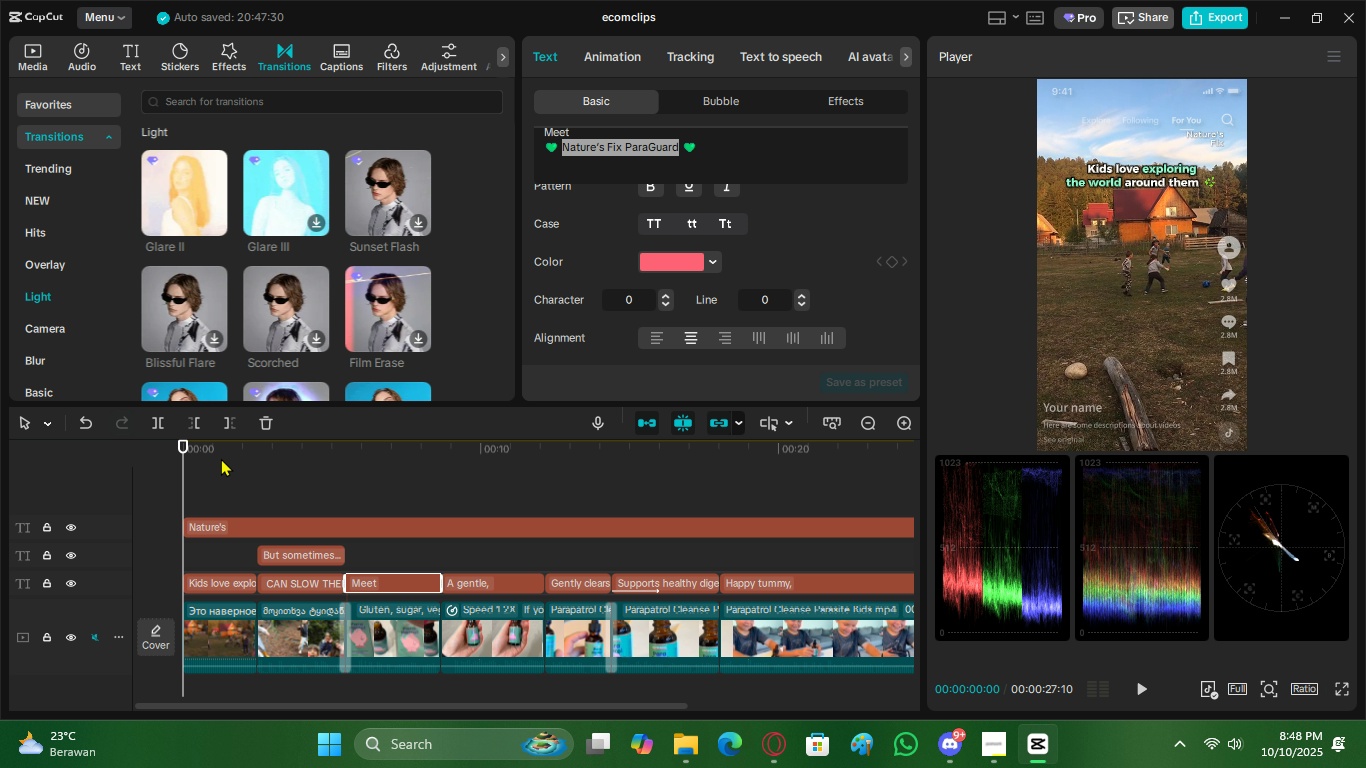 
left_click_drag(start_coordinate=[242, 446], to_coordinate=[102, 488])
 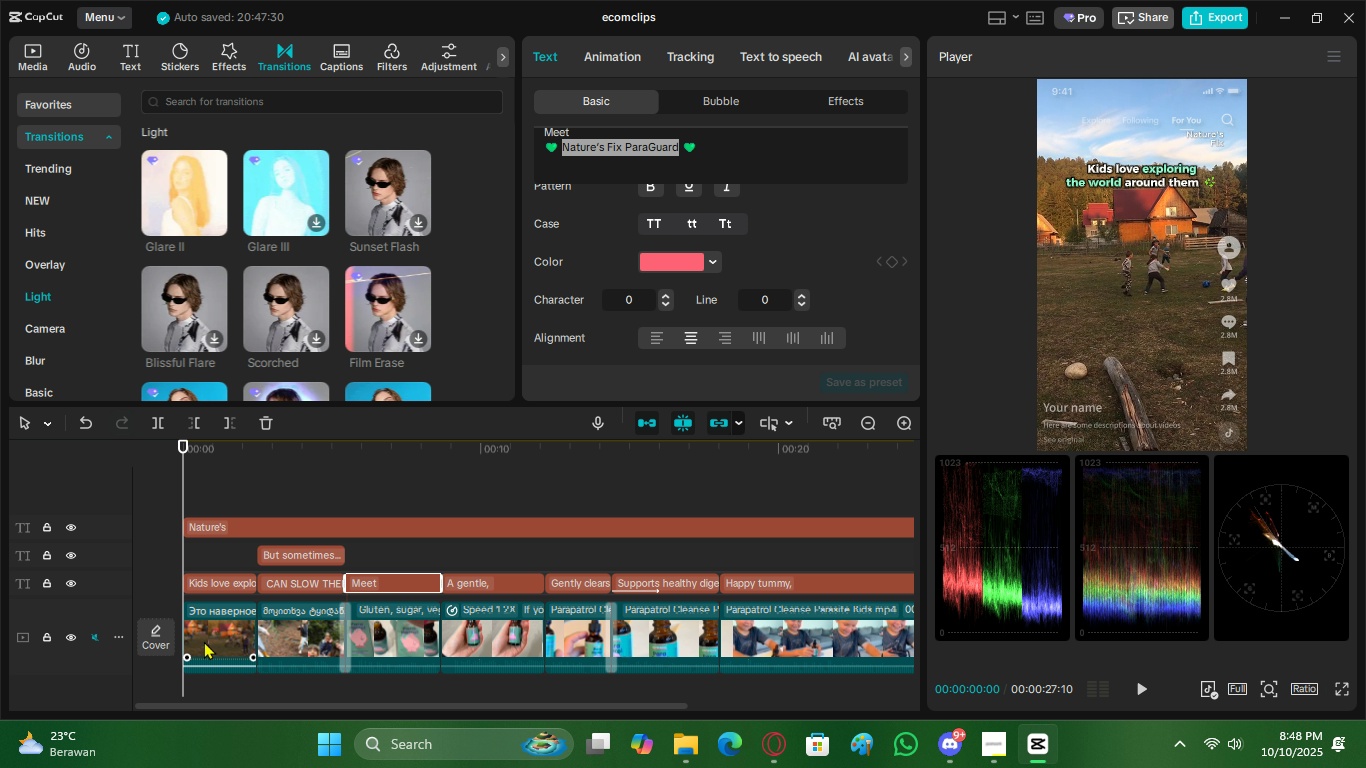 
left_click([205, 639])
 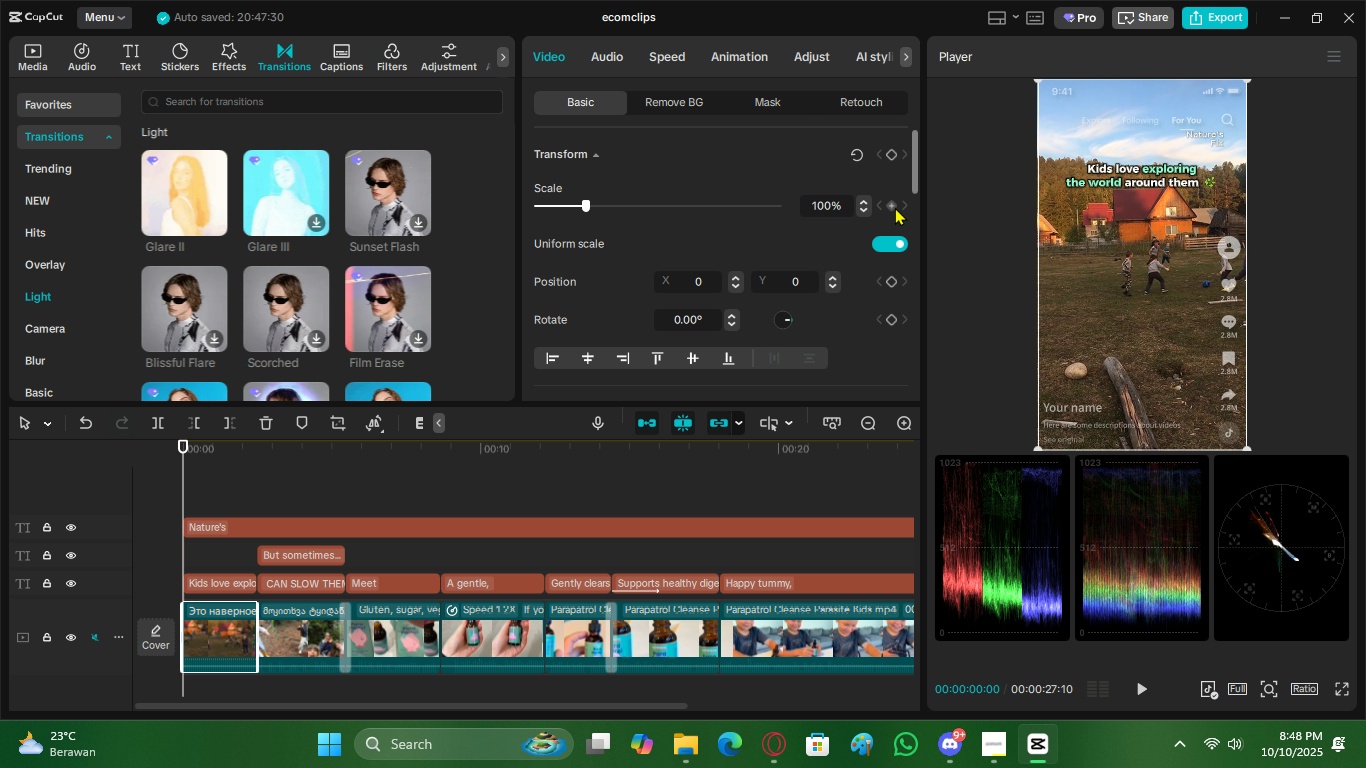 
left_click([895, 207])
 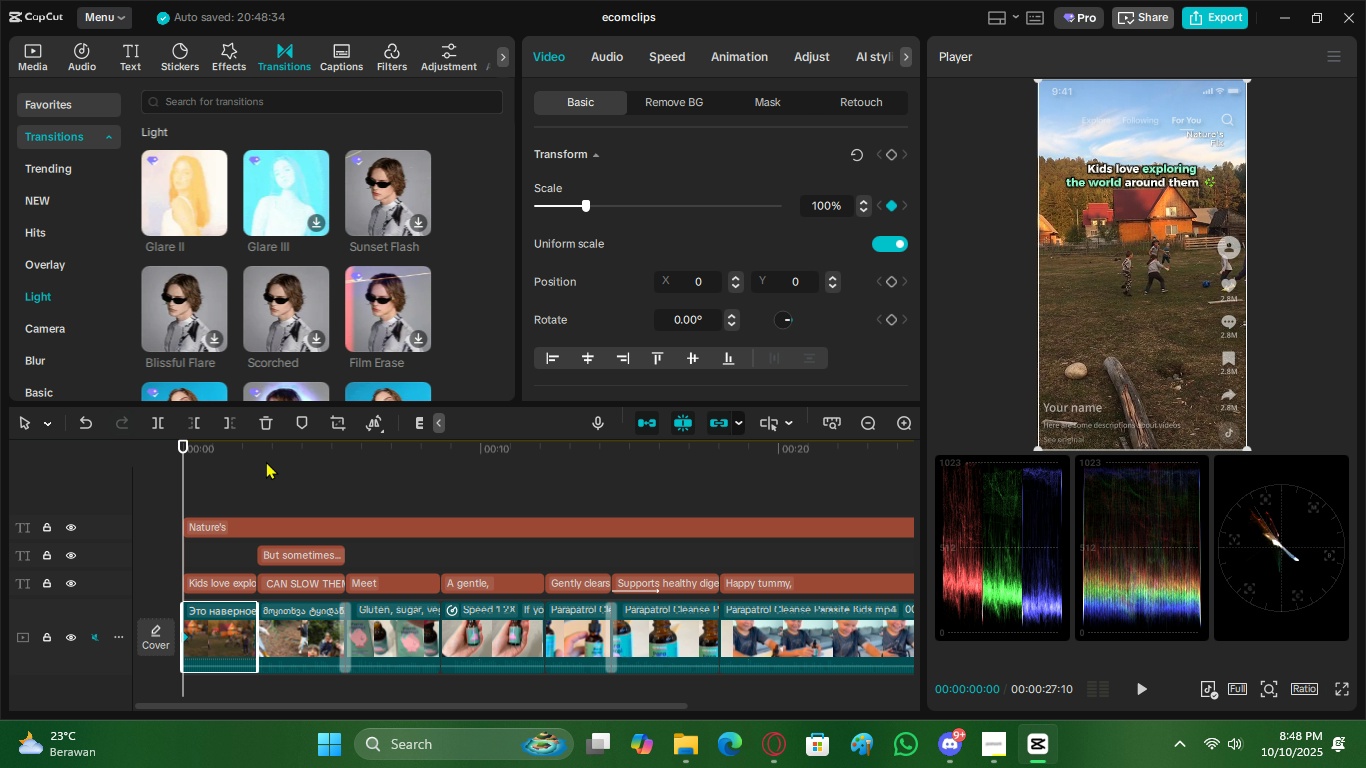 
left_click_drag(start_coordinate=[258, 452], to_coordinate=[262, 459])
 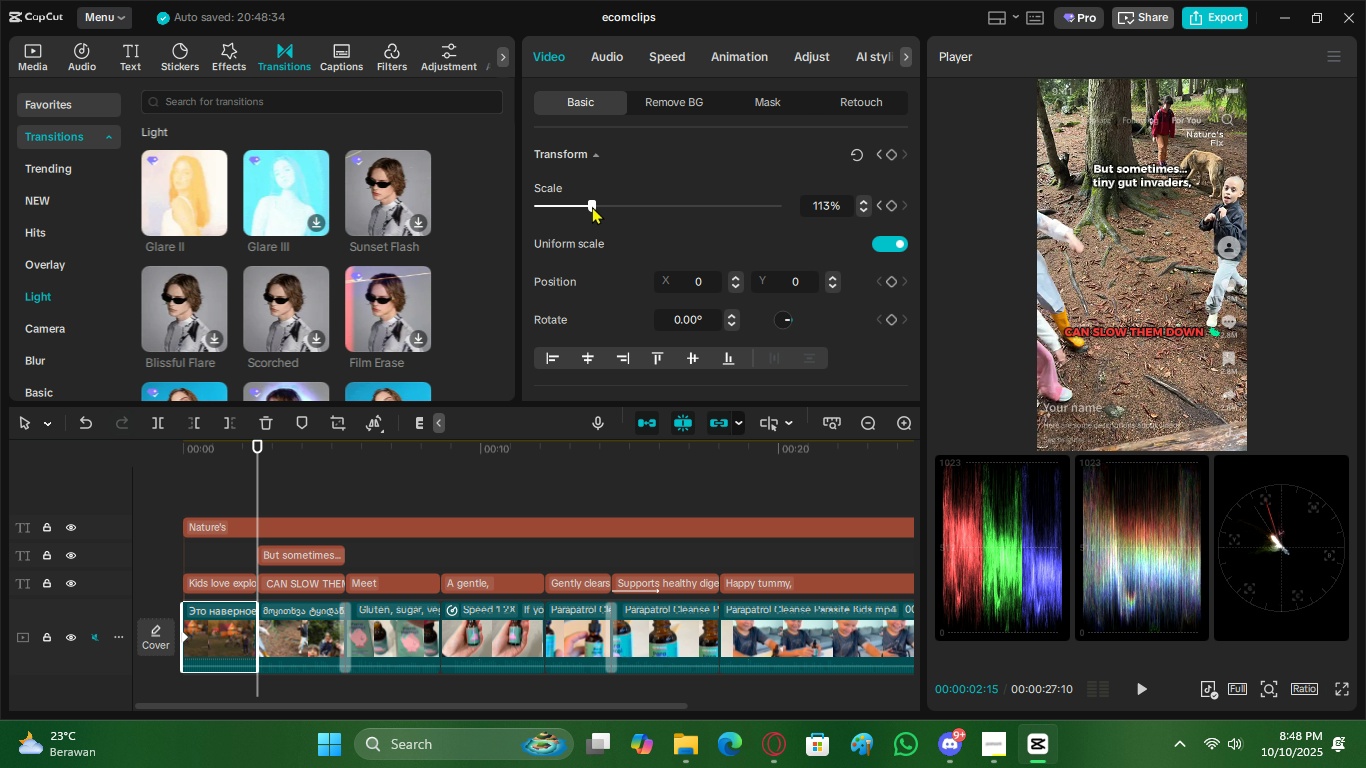 
wait(5.44)
 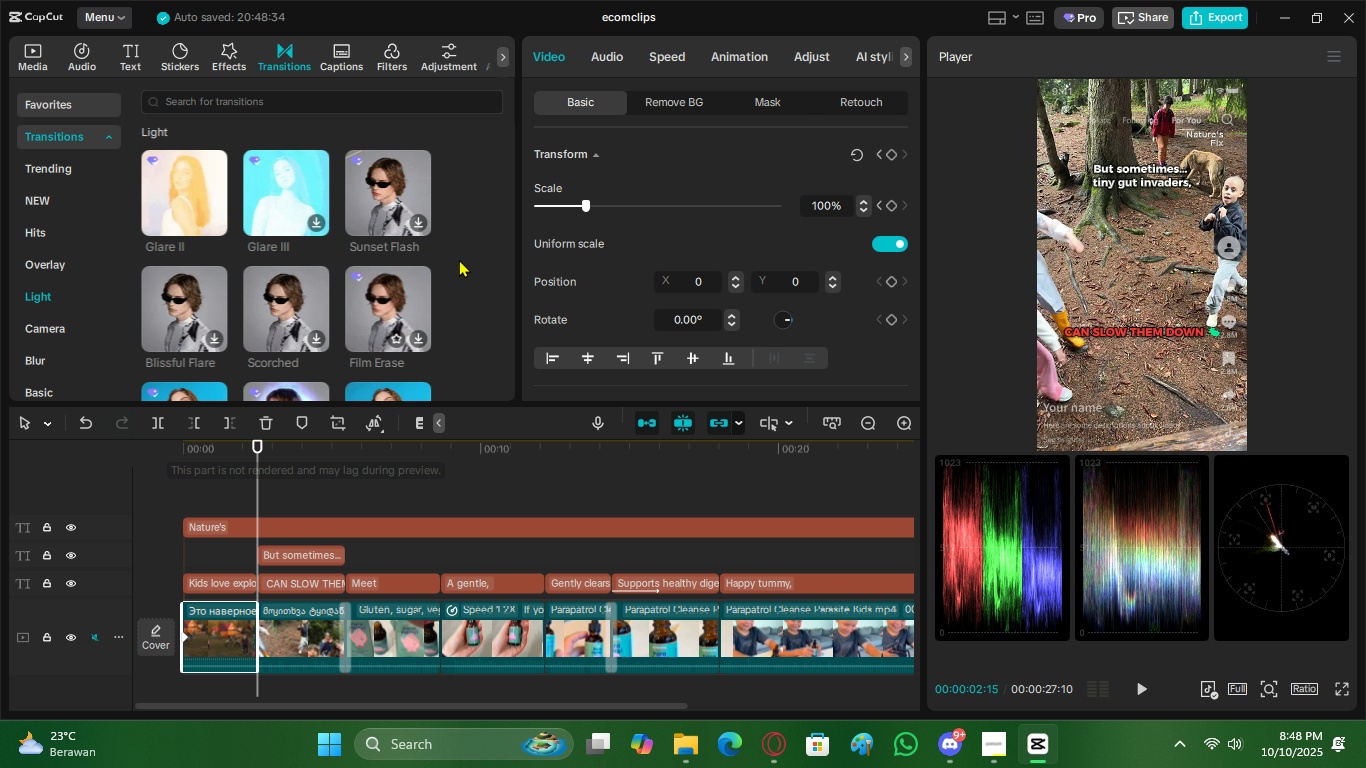 
left_click_drag(start_coordinate=[216, 446], to_coordinate=[125, 468])
 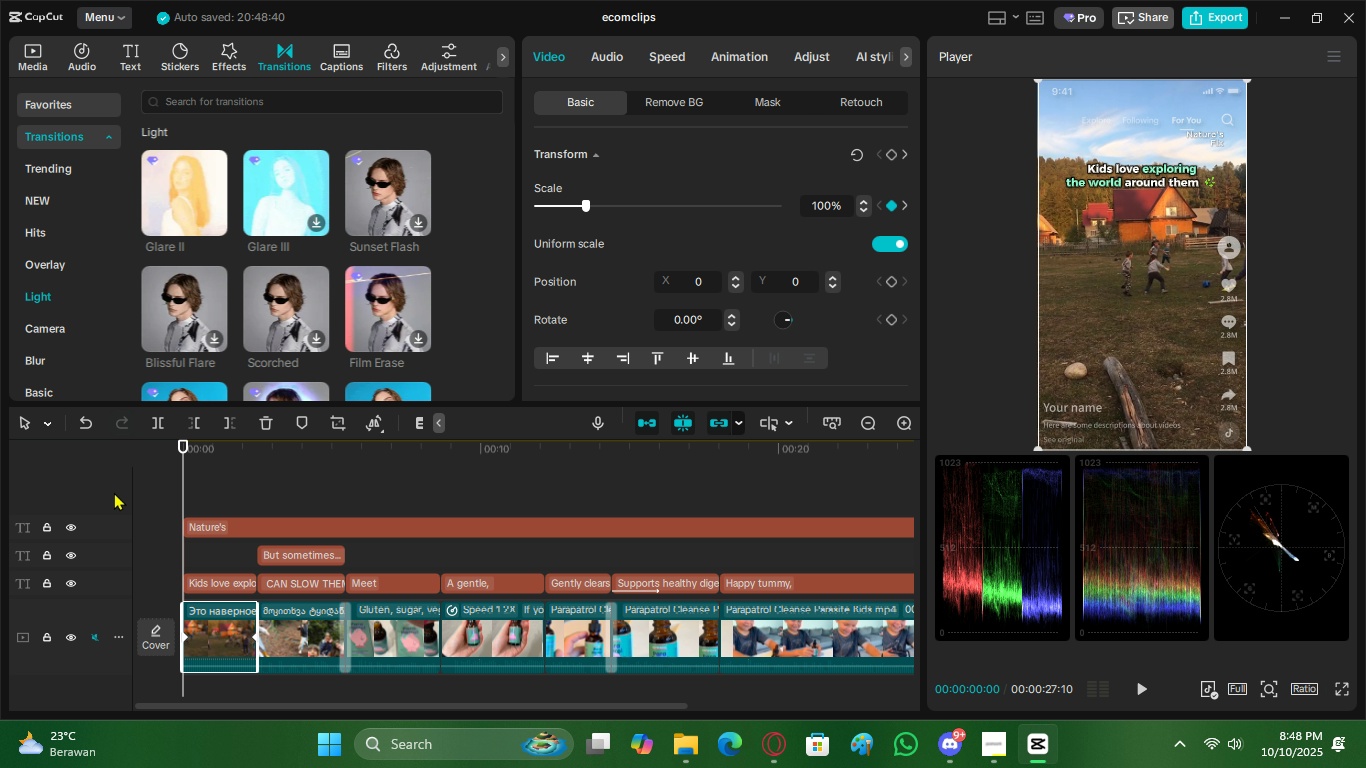 
key(Space)
 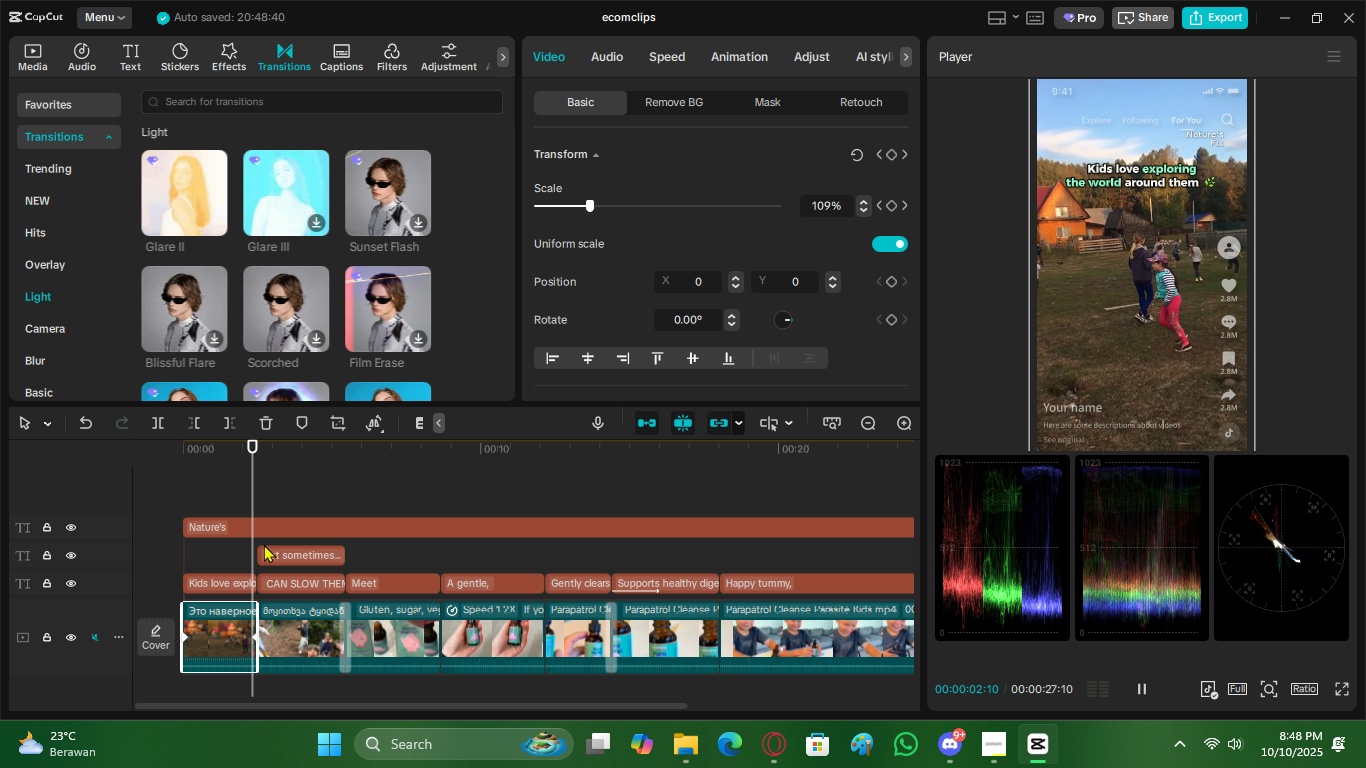 
left_click_drag(start_coordinate=[253, 455], to_coordinate=[259, 466])
 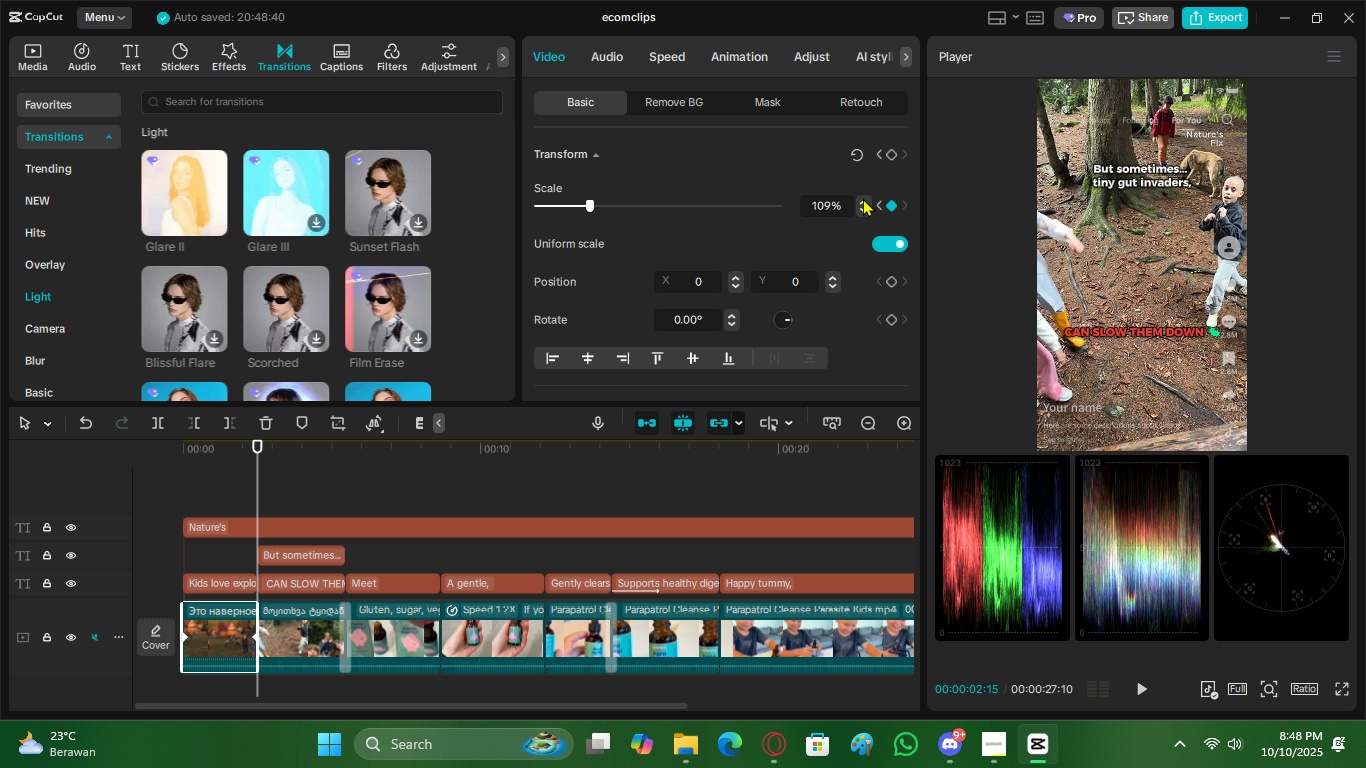 
double_click([864, 198])
 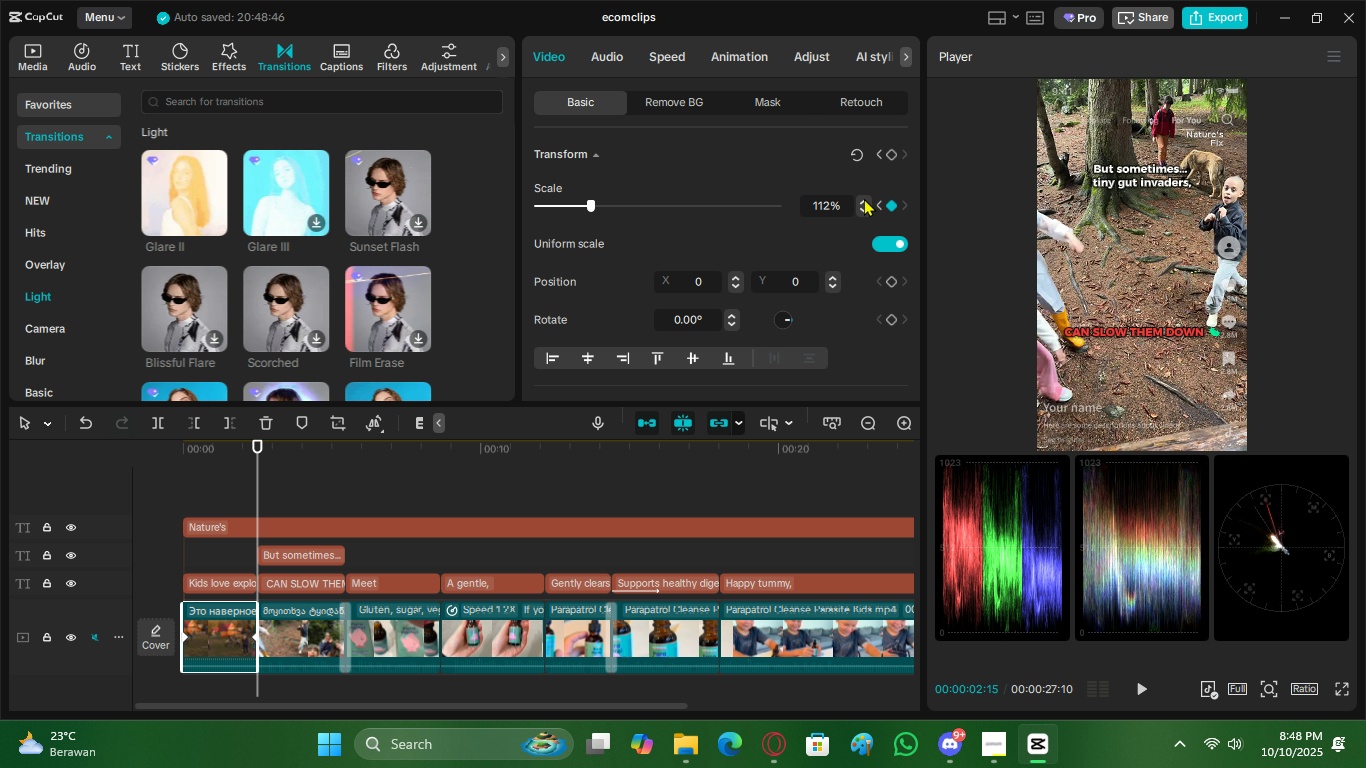 
triple_click([864, 198])
 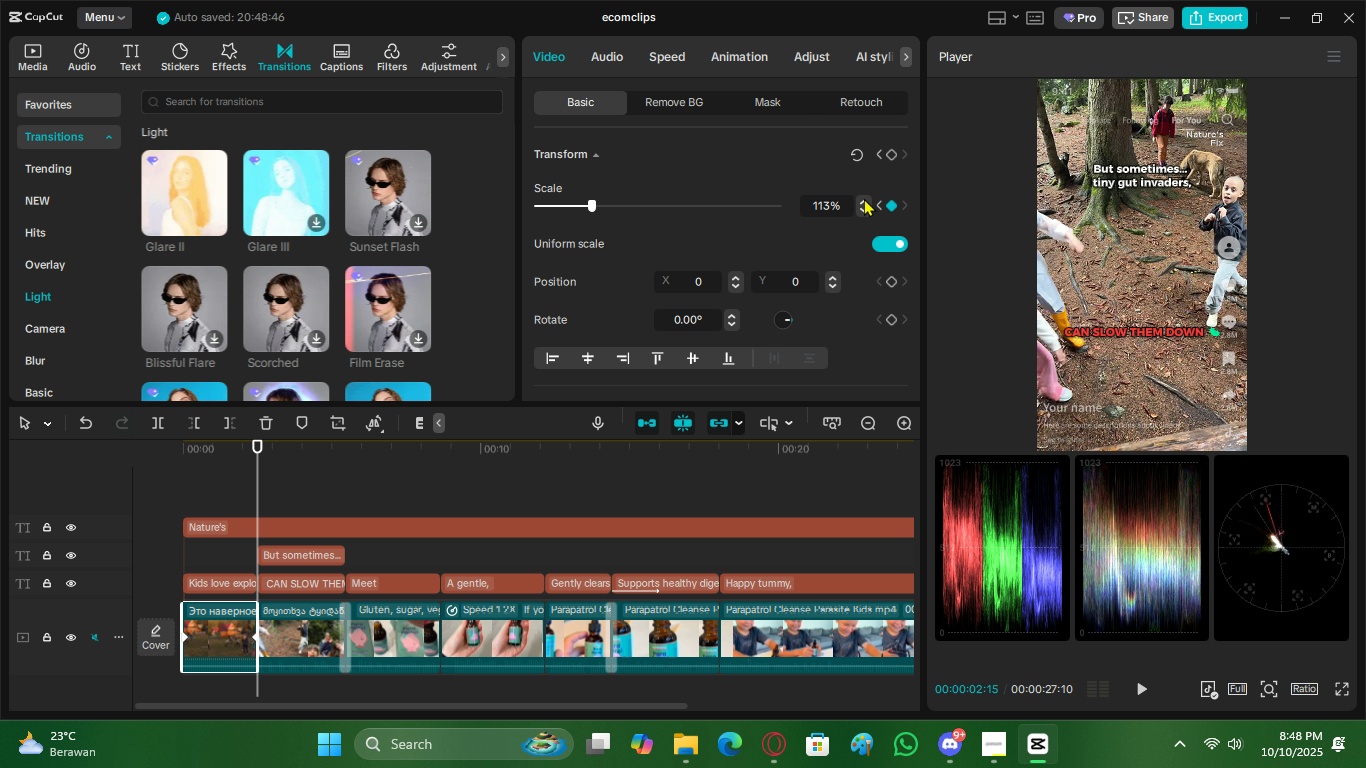 
triple_click([864, 198])
 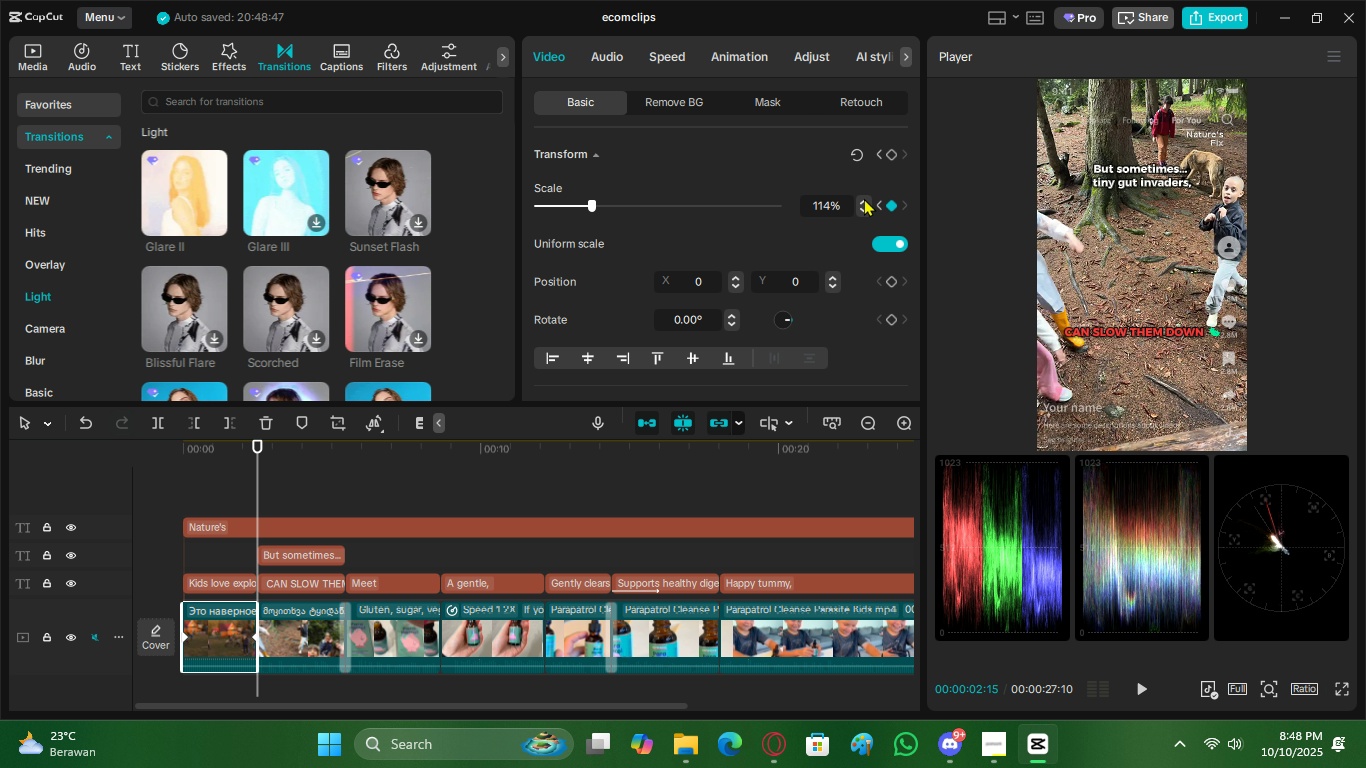 
triple_click([864, 198])
 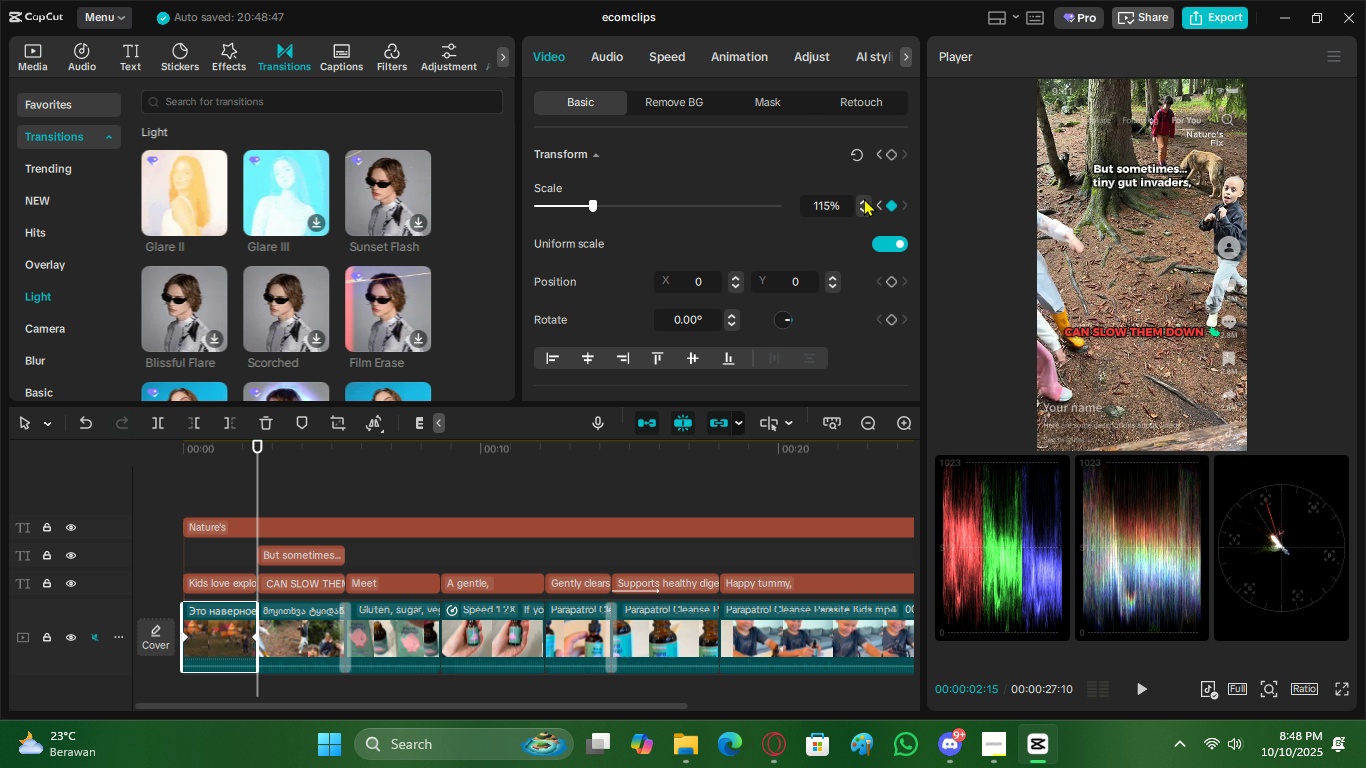 
triple_click([864, 198])
 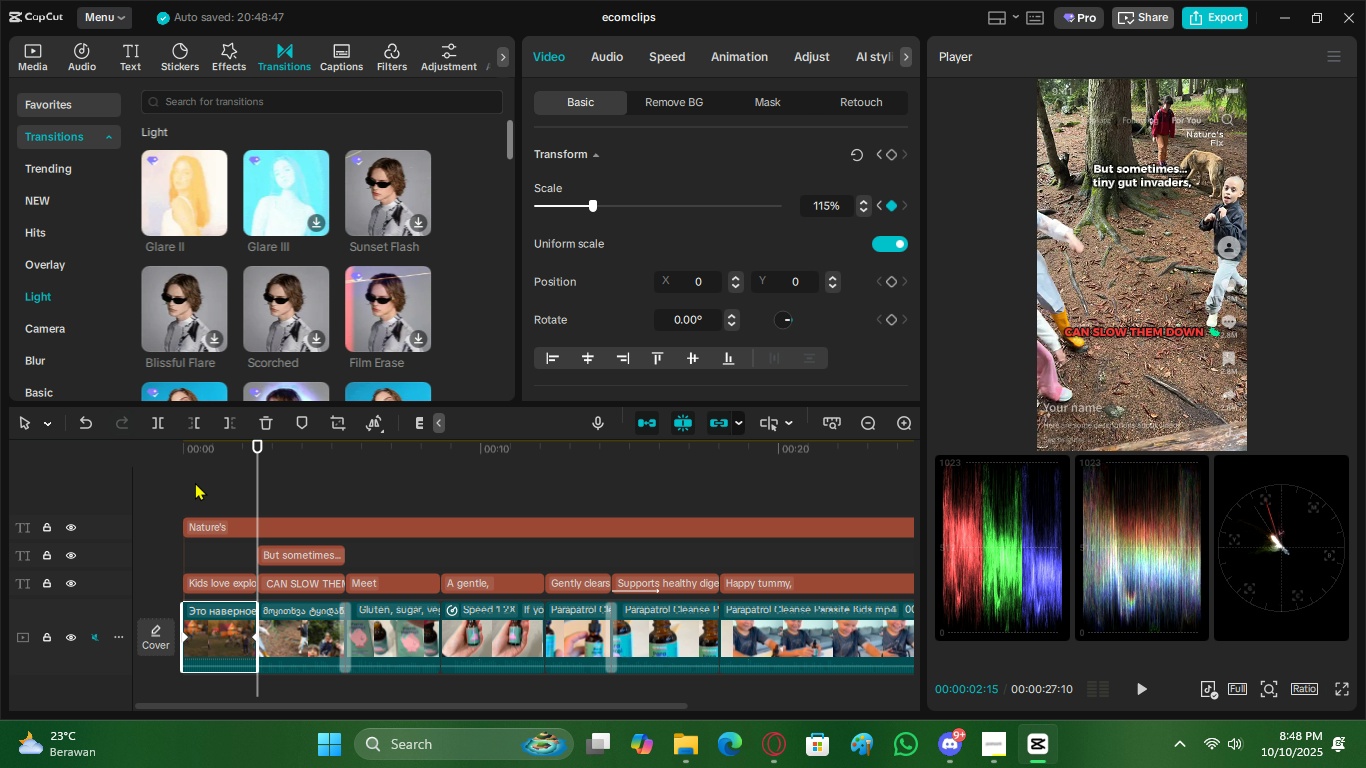 
left_click([196, 482])
 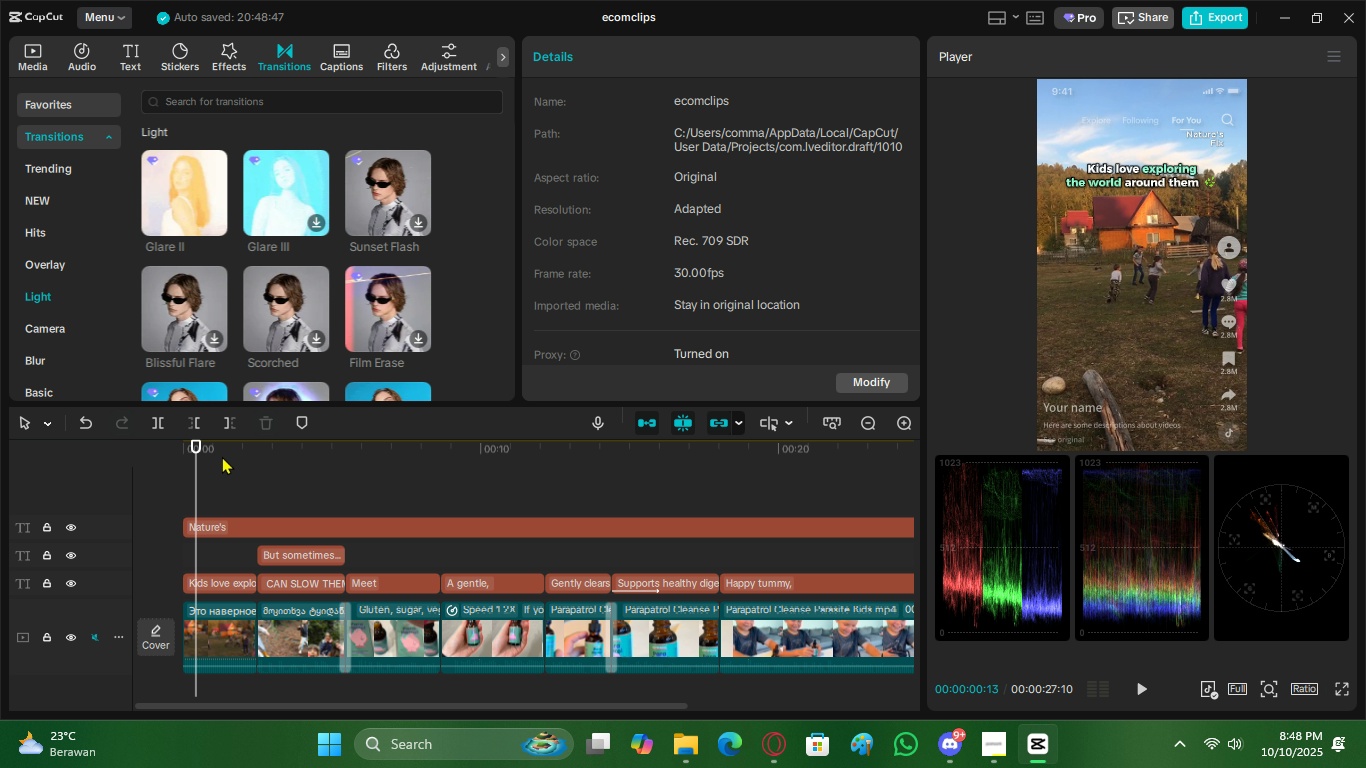 
left_click_drag(start_coordinate=[222, 455], to_coordinate=[65, 463])
 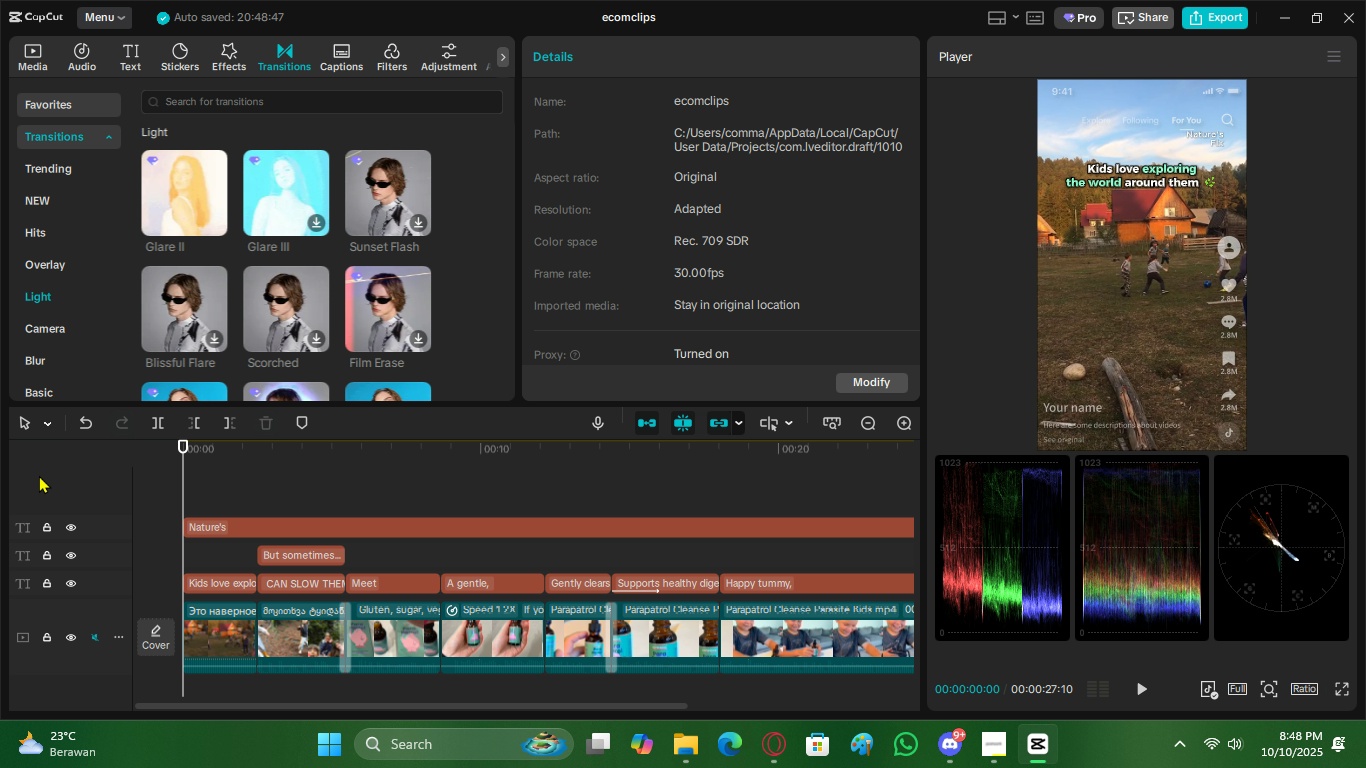 
key(Space)
 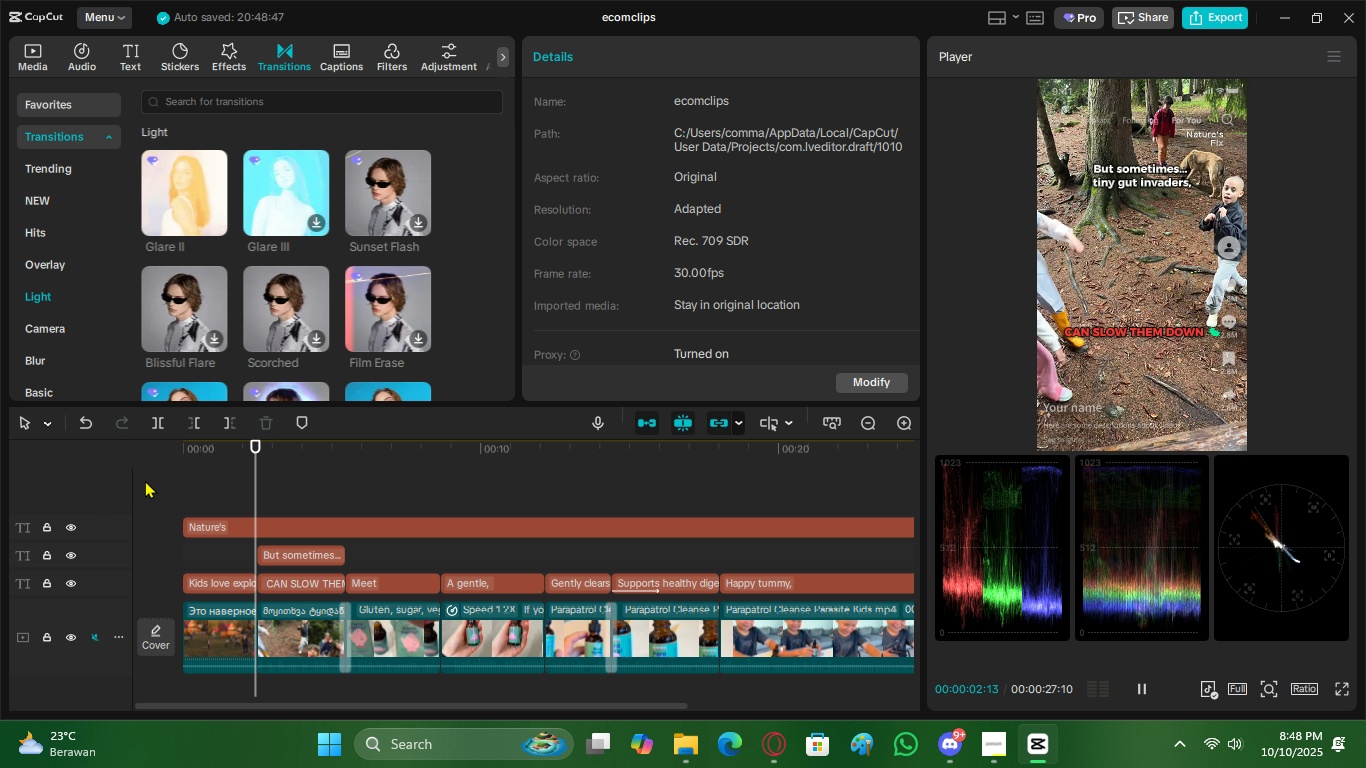 
key(Space)
 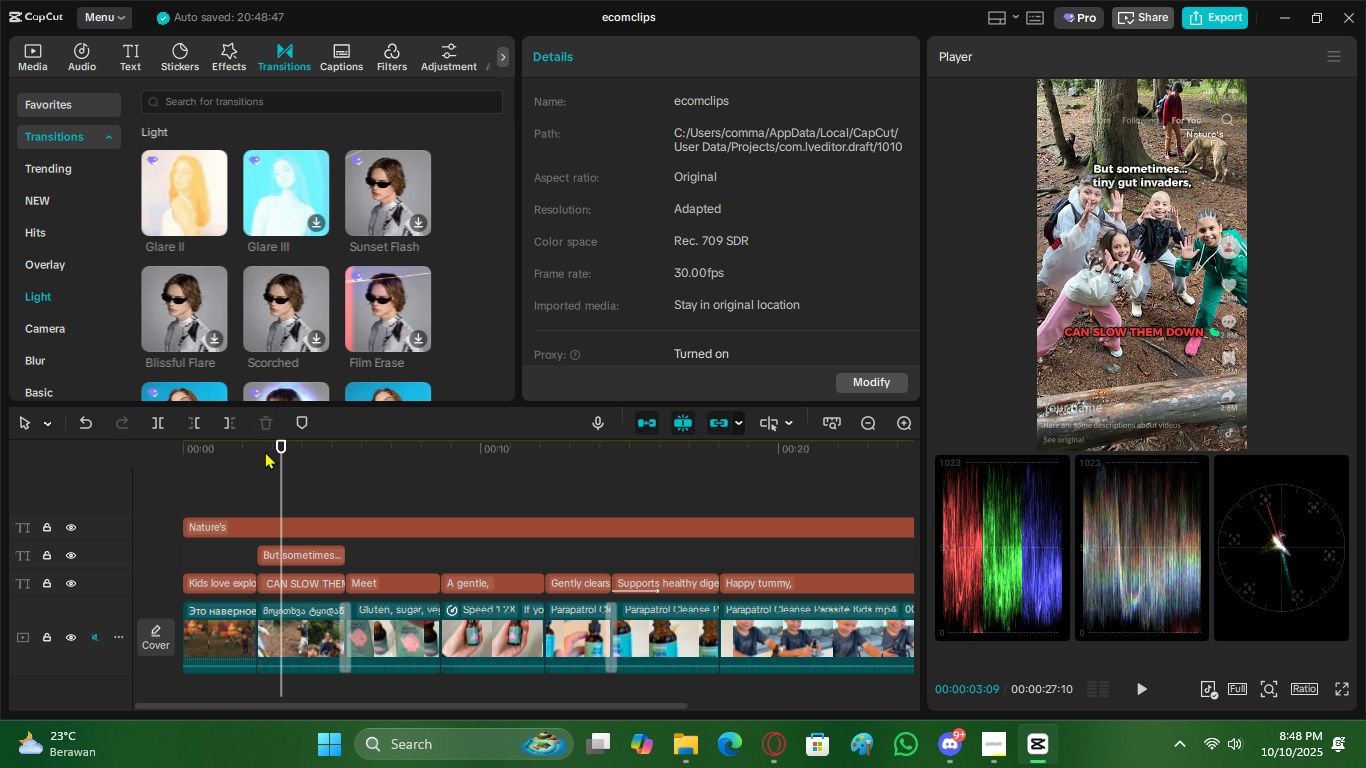 
left_click_drag(start_coordinate=[265, 451], to_coordinate=[256, 476])
 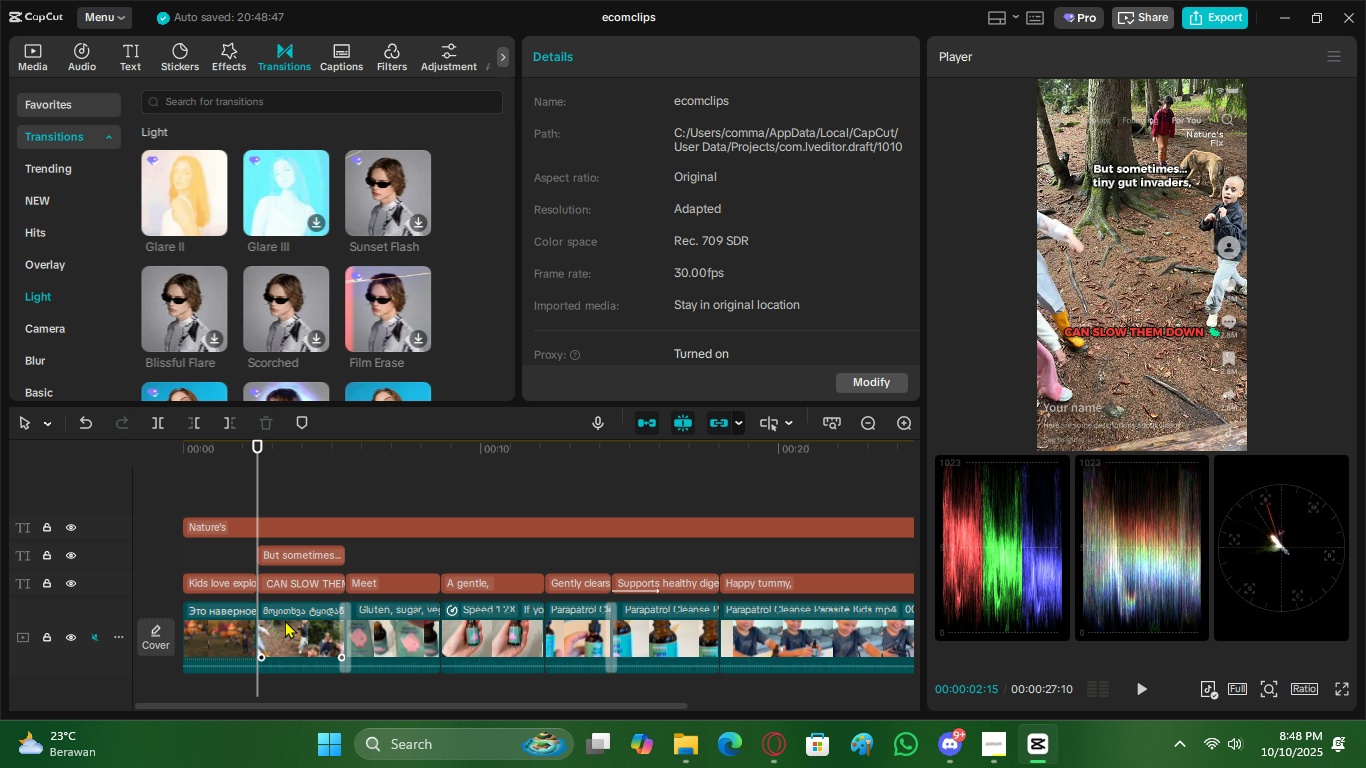 
left_click([285, 620])
 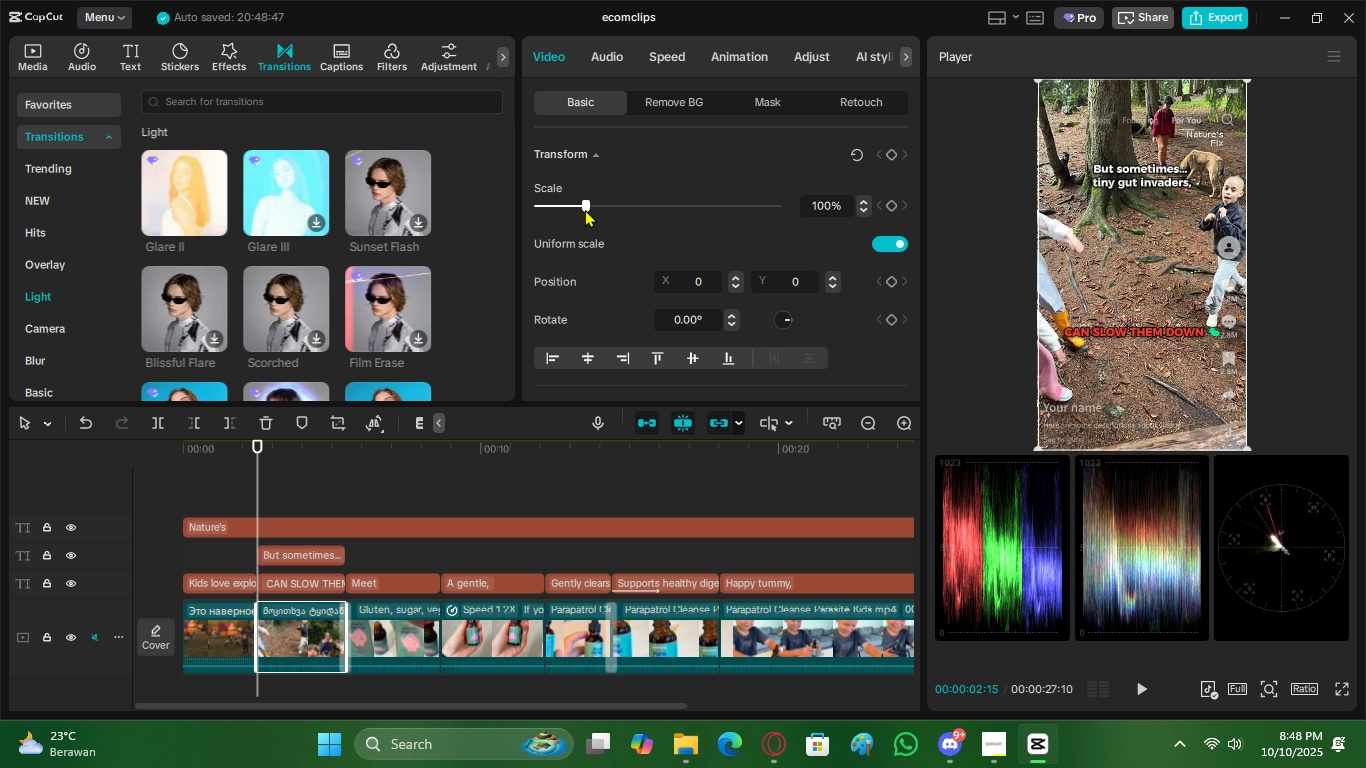 
left_click_drag(start_coordinate=[586, 205], to_coordinate=[594, 205])
 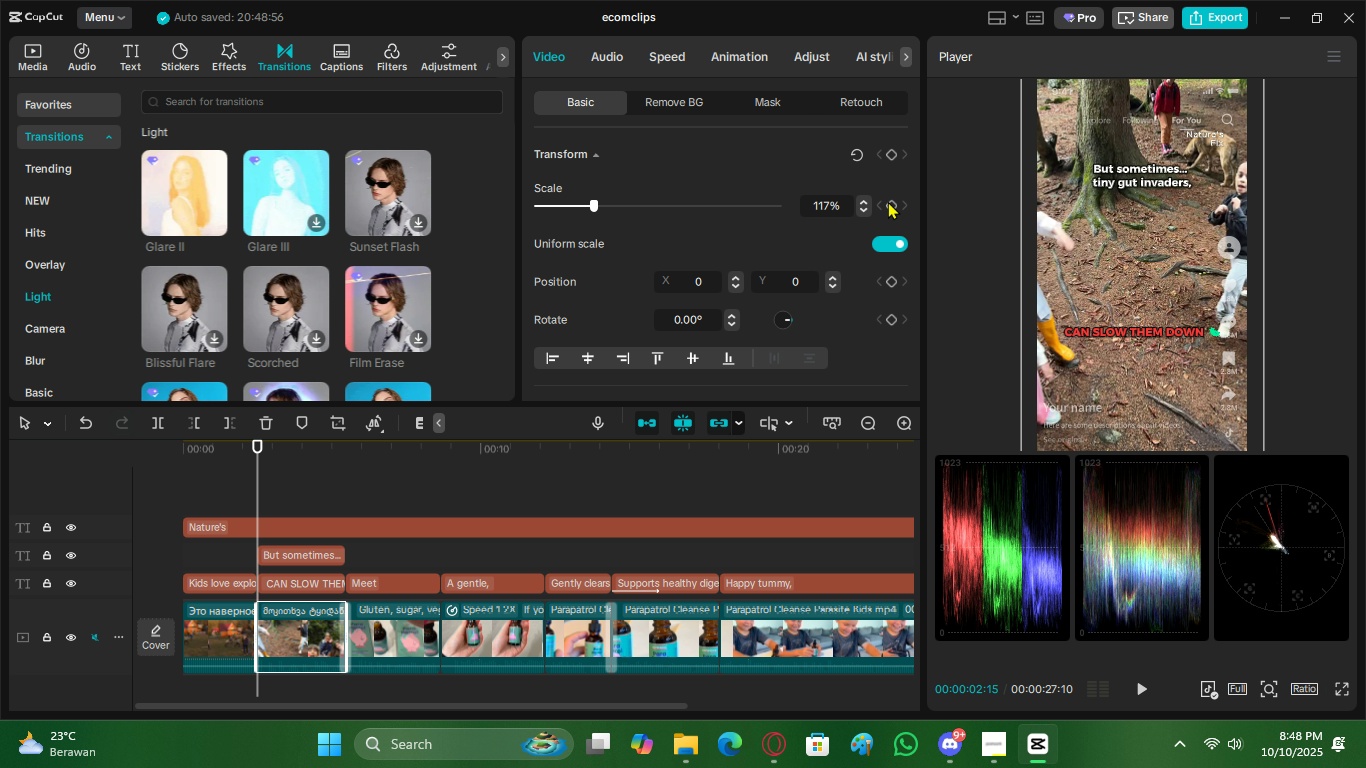 
left_click([891, 201])
 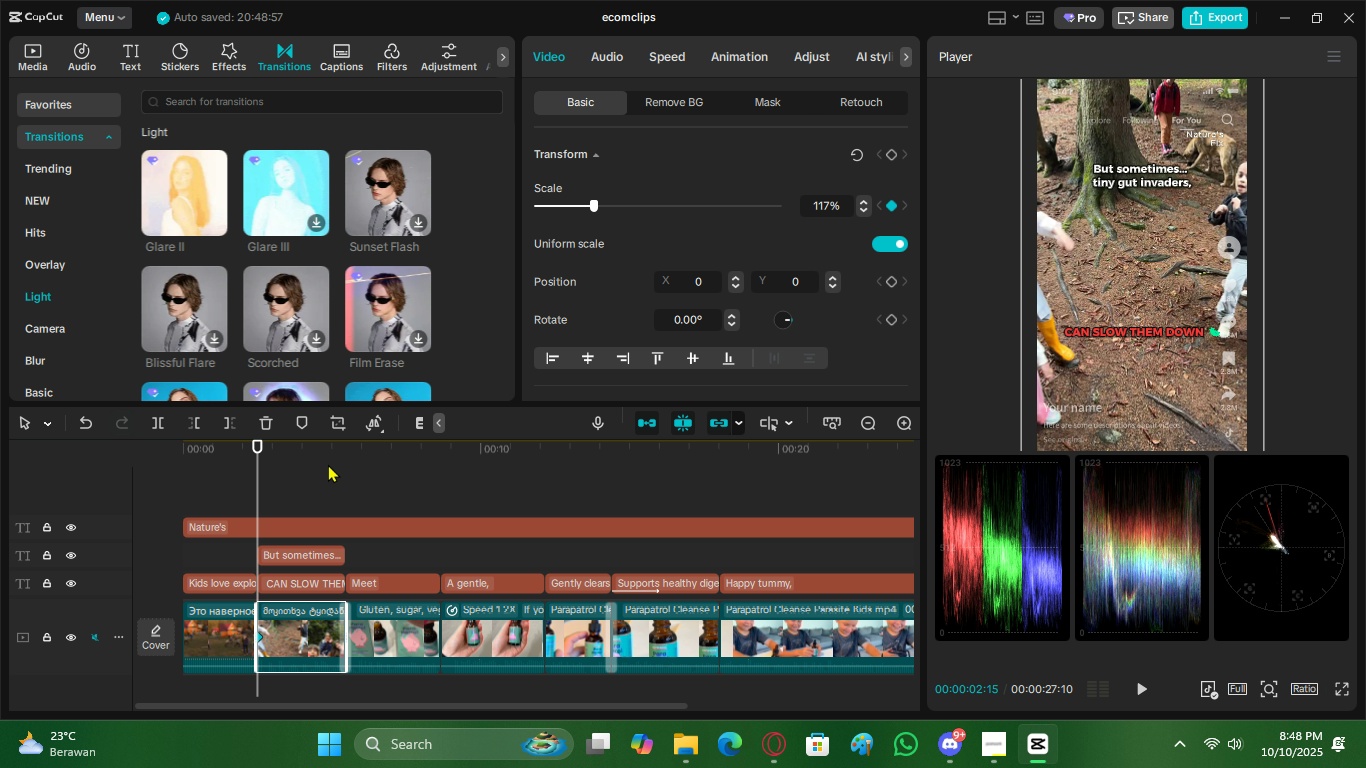 
left_click_drag(start_coordinate=[336, 453], to_coordinate=[346, 452])
 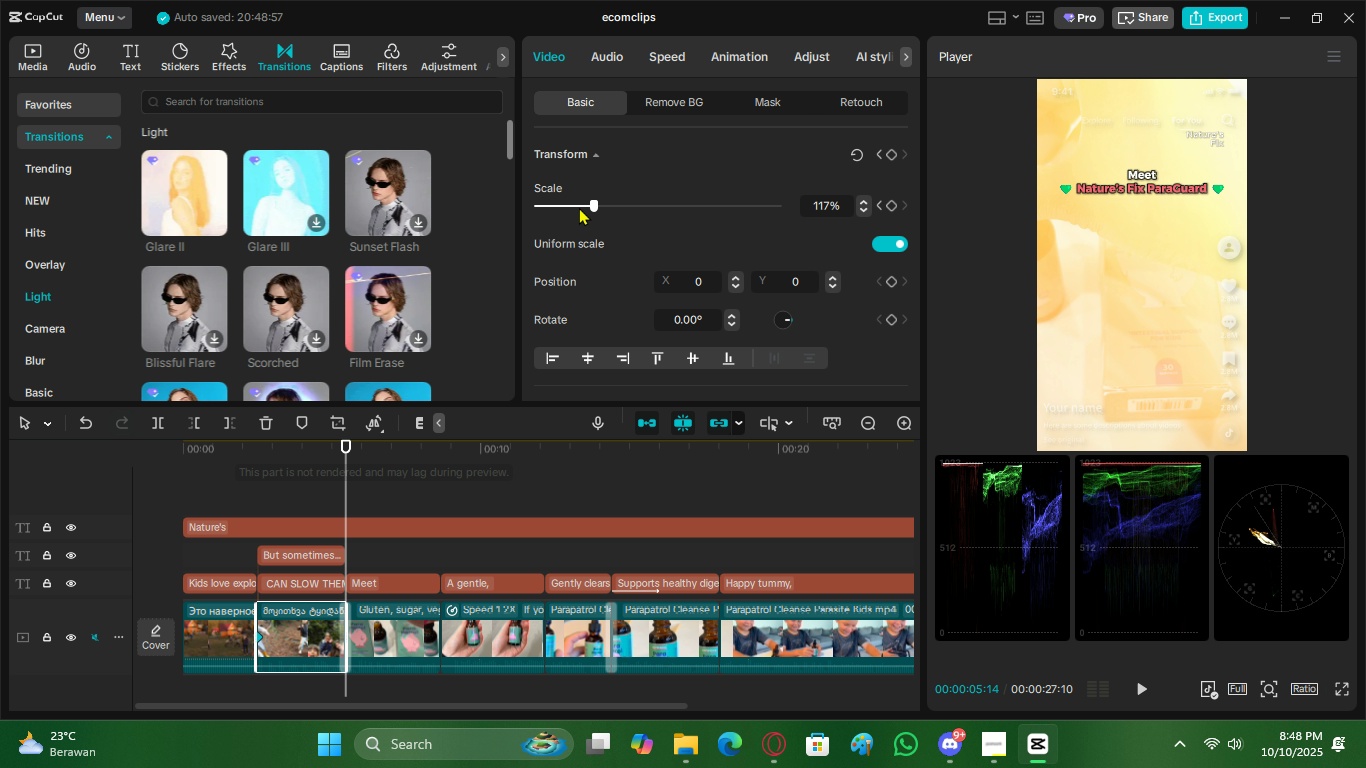 
left_click_drag(start_coordinate=[594, 205], to_coordinate=[586, 203])
 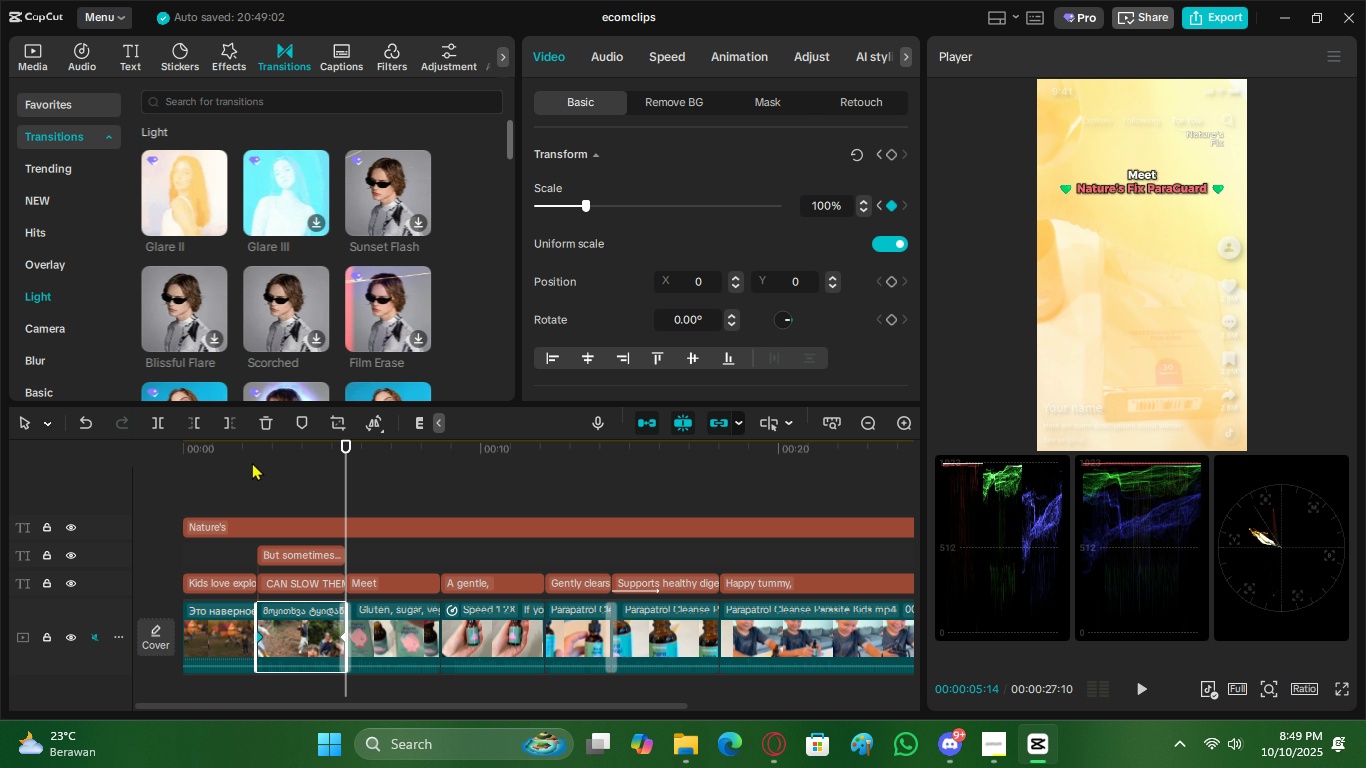 
left_click_drag(start_coordinate=[265, 450], to_coordinate=[259, 456])
 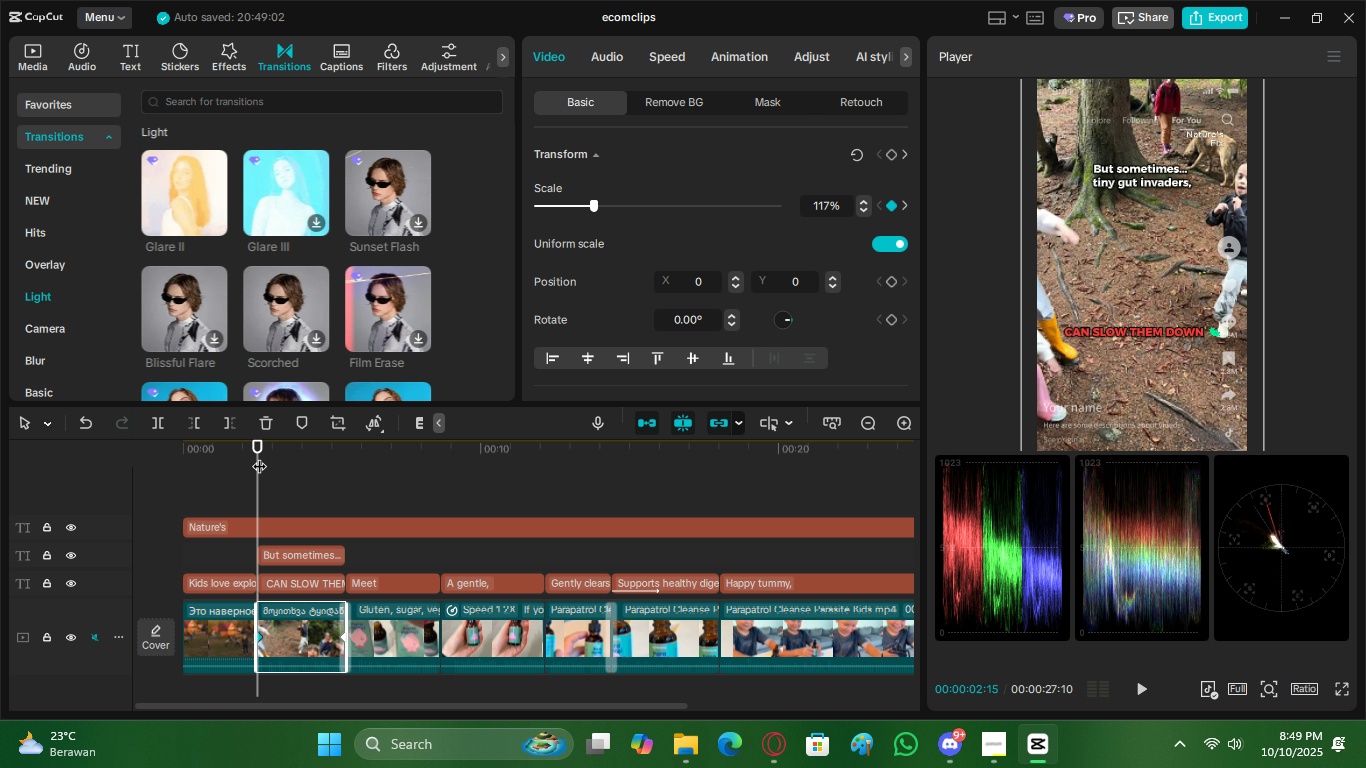 
key(Space)
 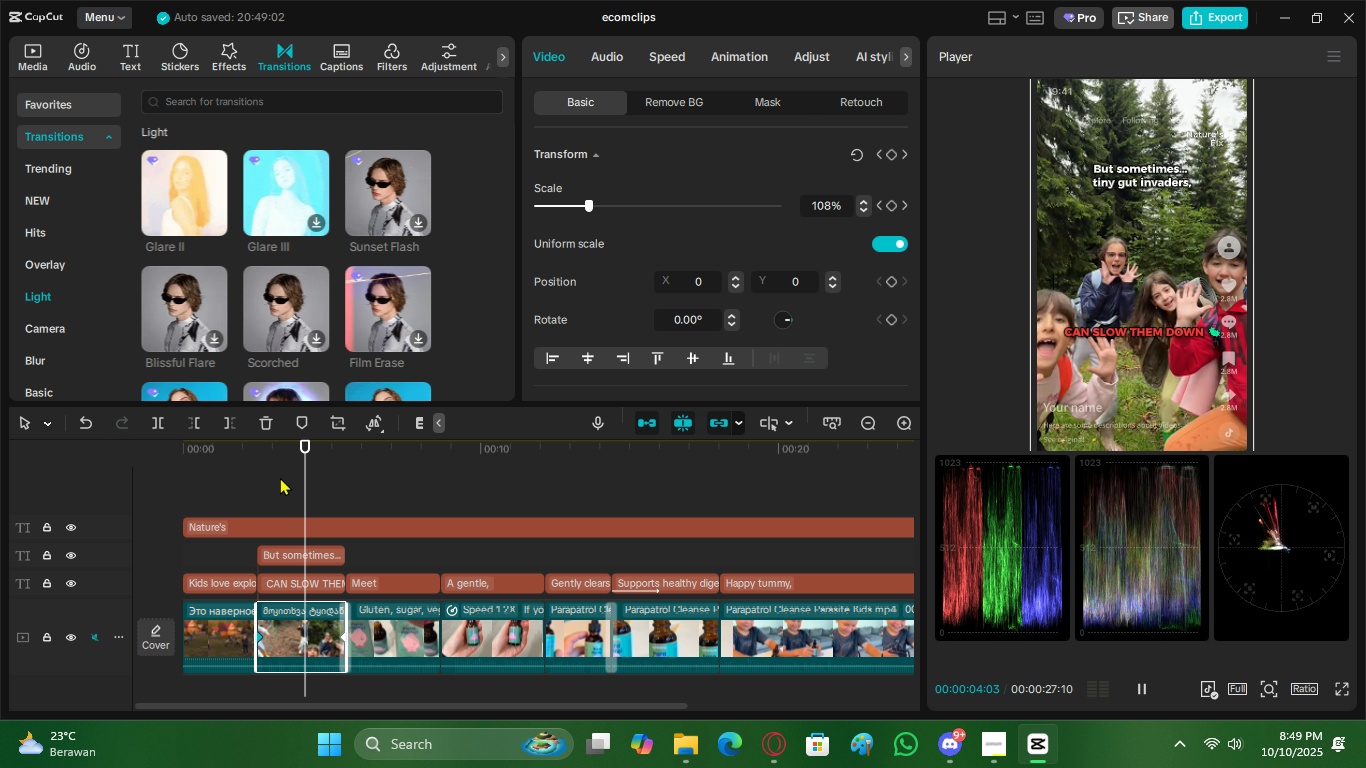 
left_click_drag(start_coordinate=[284, 448], to_coordinate=[259, 481])
 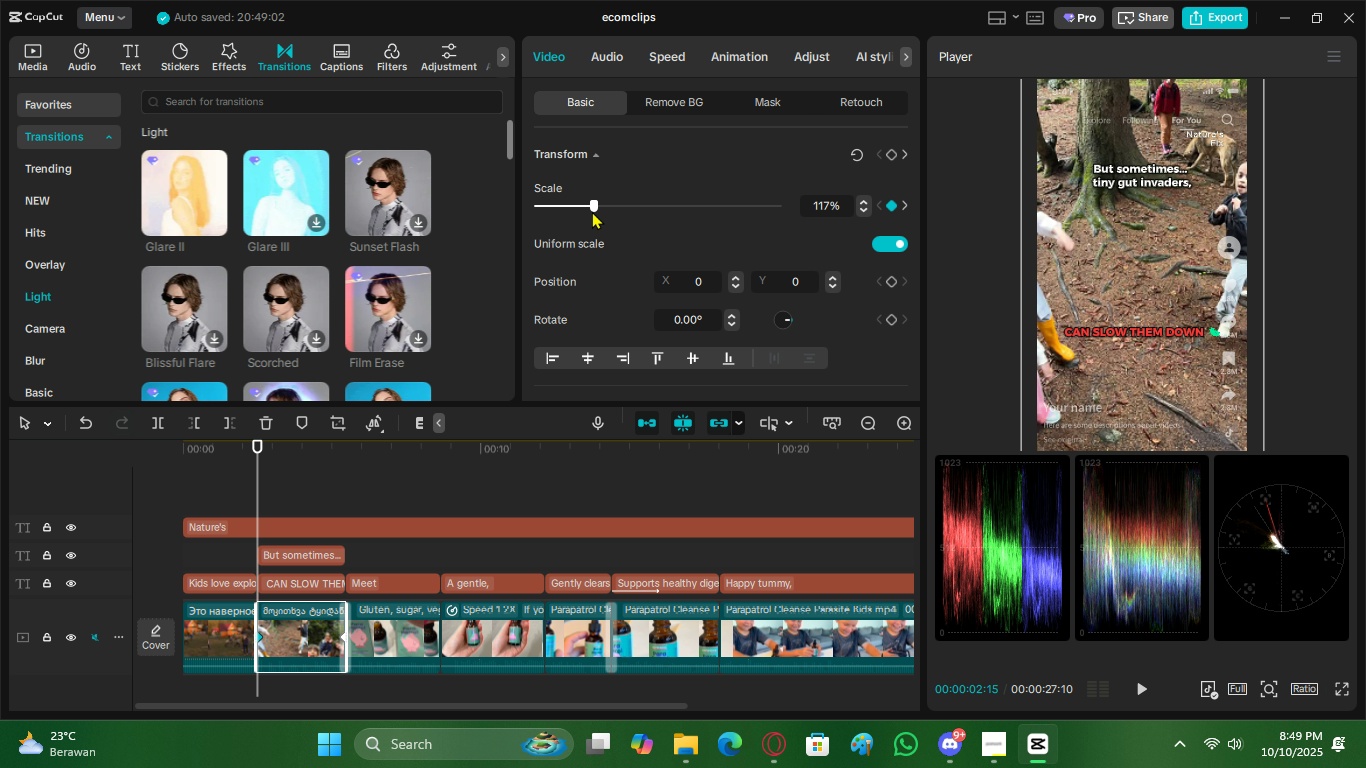 
left_click_drag(start_coordinate=[593, 209], to_coordinate=[598, 208])
 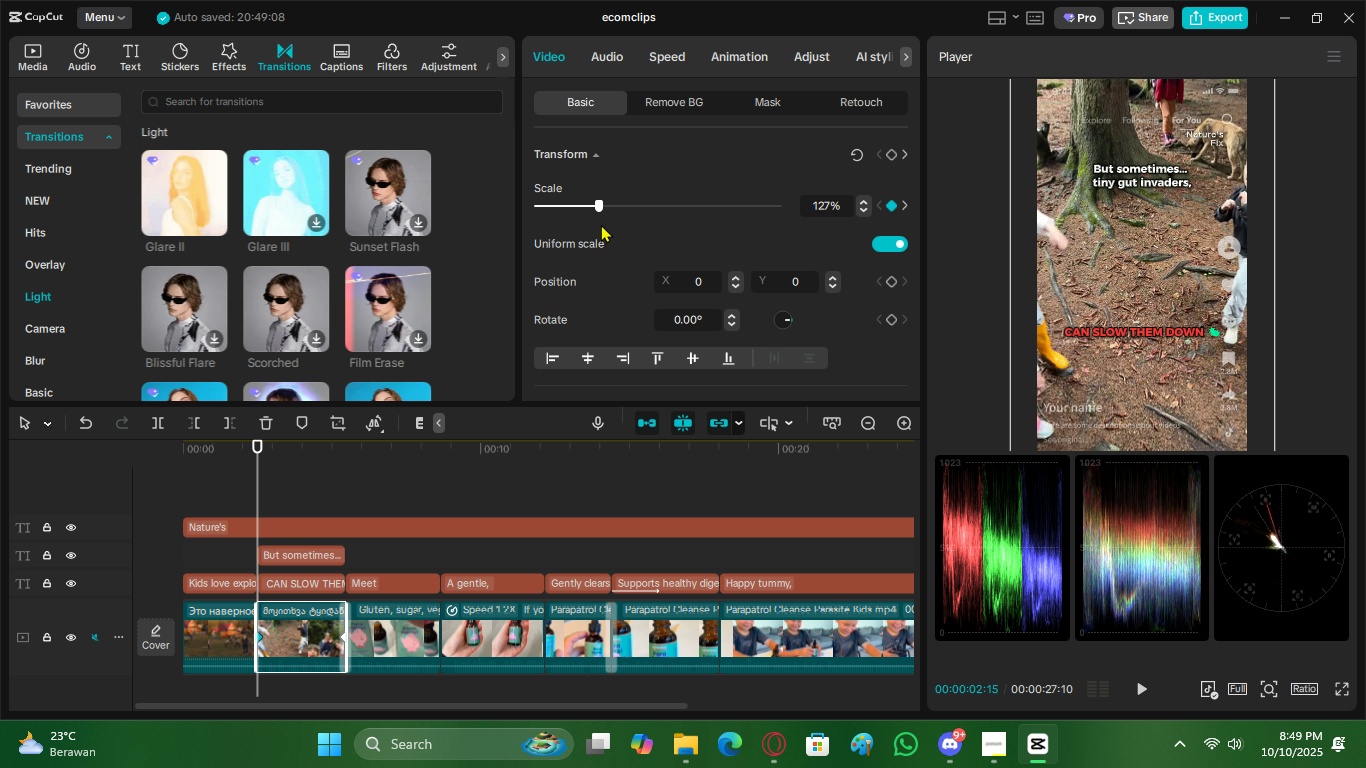 
key(Space)
 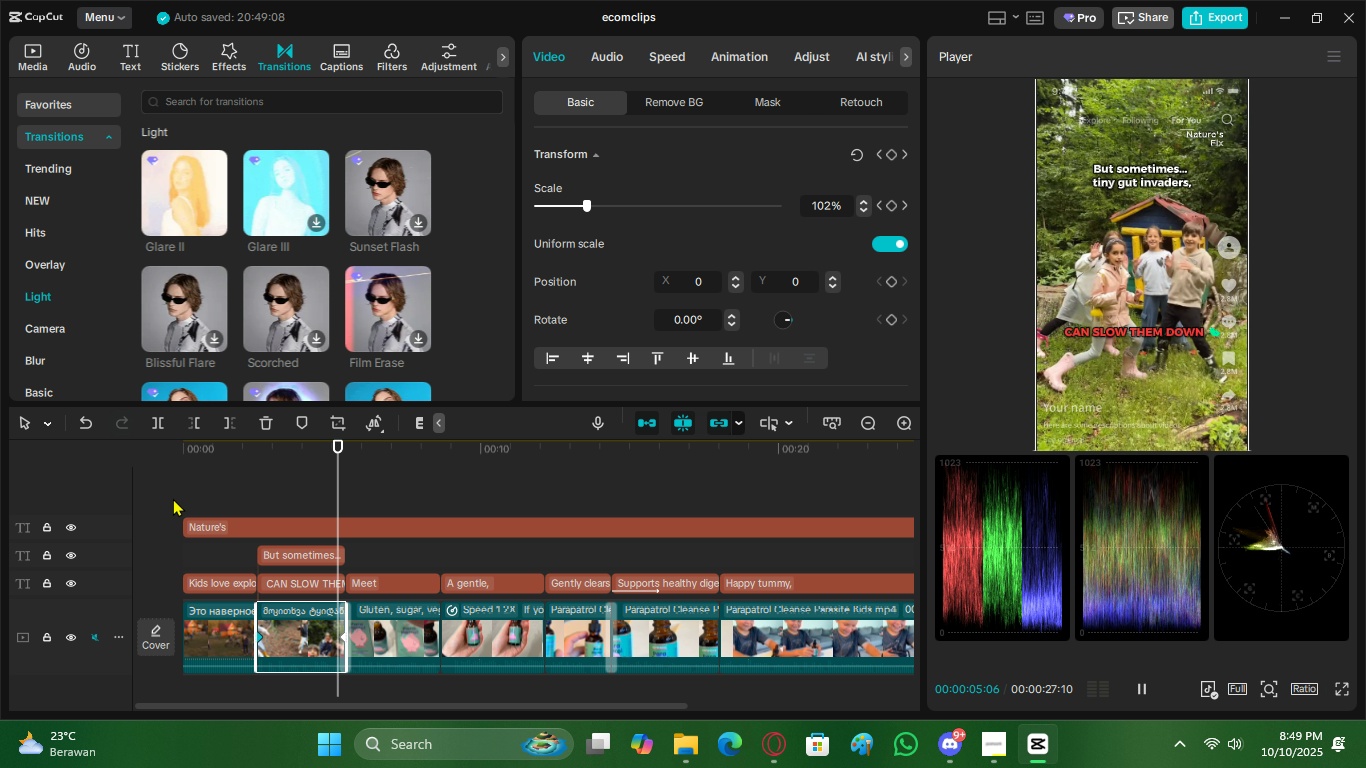 
left_click_drag(start_coordinate=[269, 456], to_coordinate=[254, 477])
 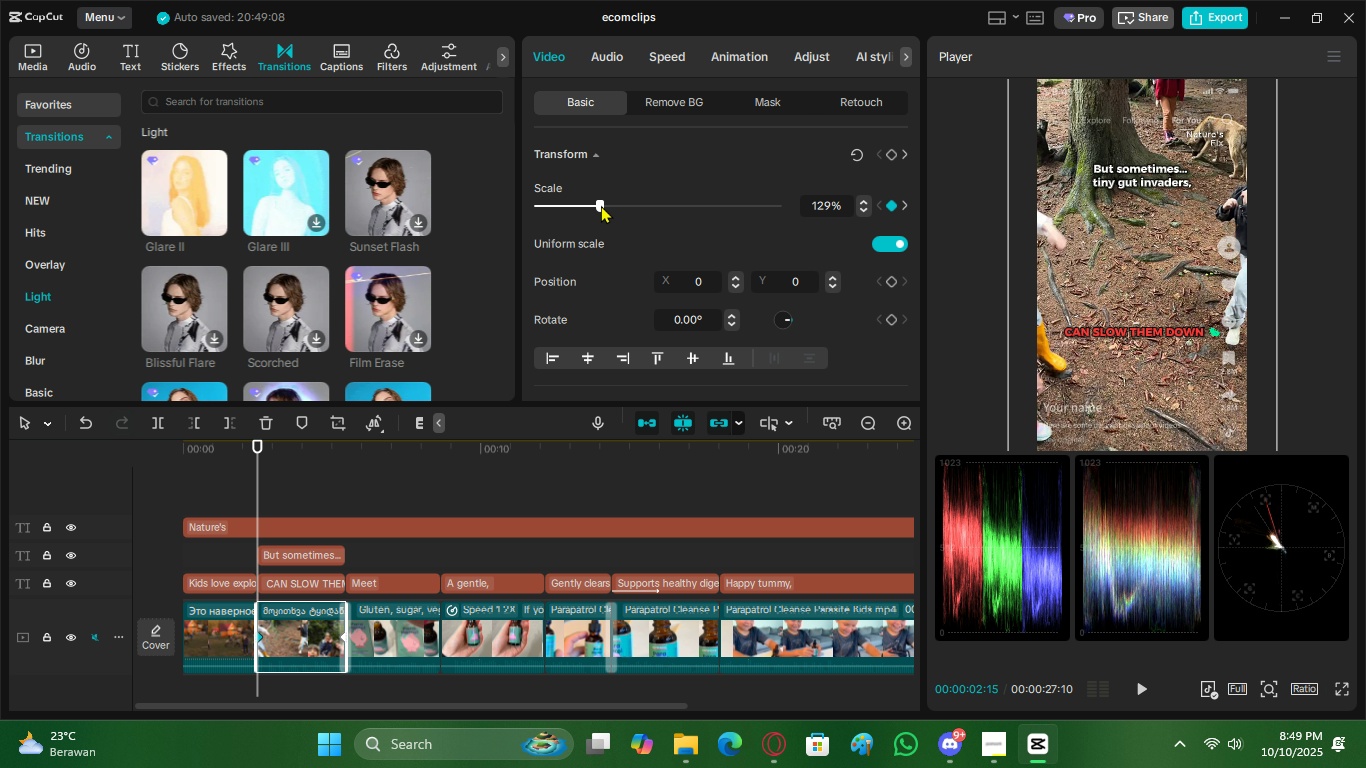 
left_click([279, 497])
 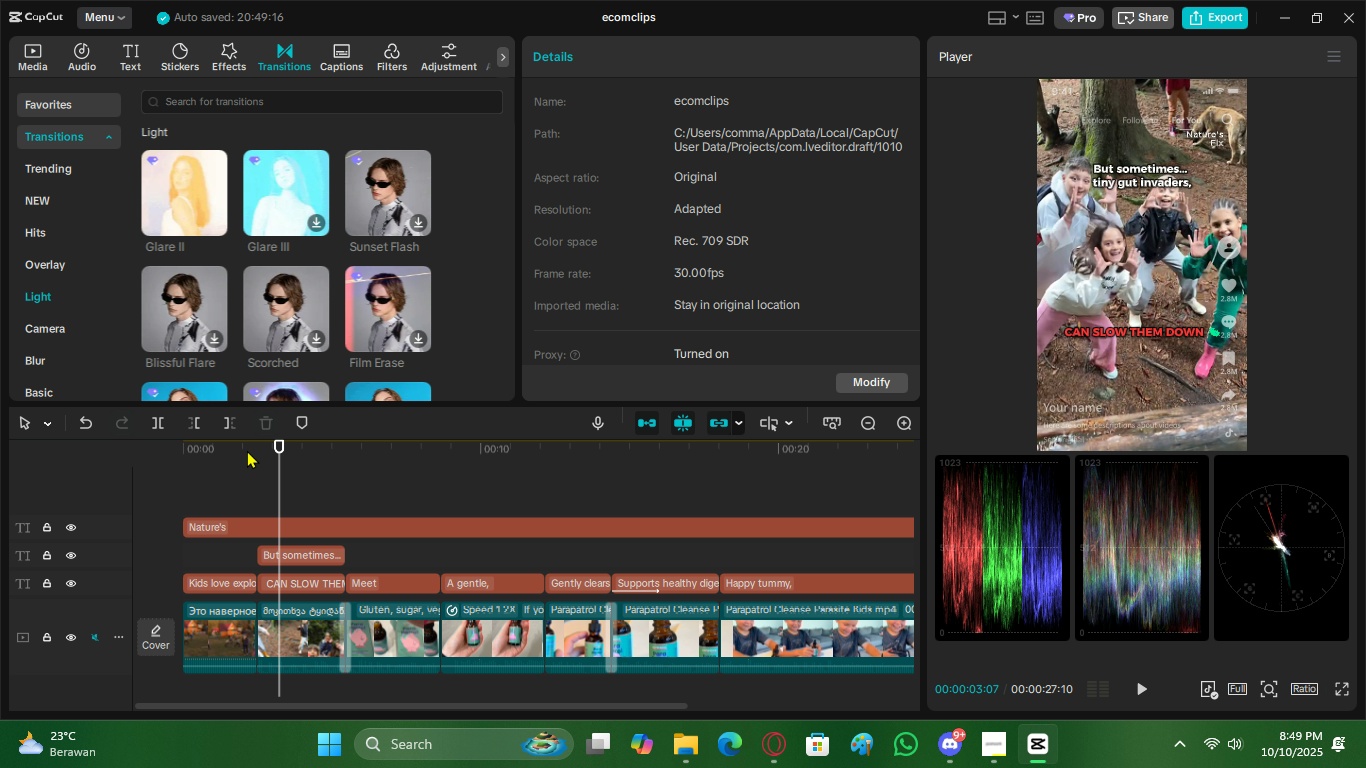 
left_click_drag(start_coordinate=[247, 450], to_coordinate=[87, 483])
 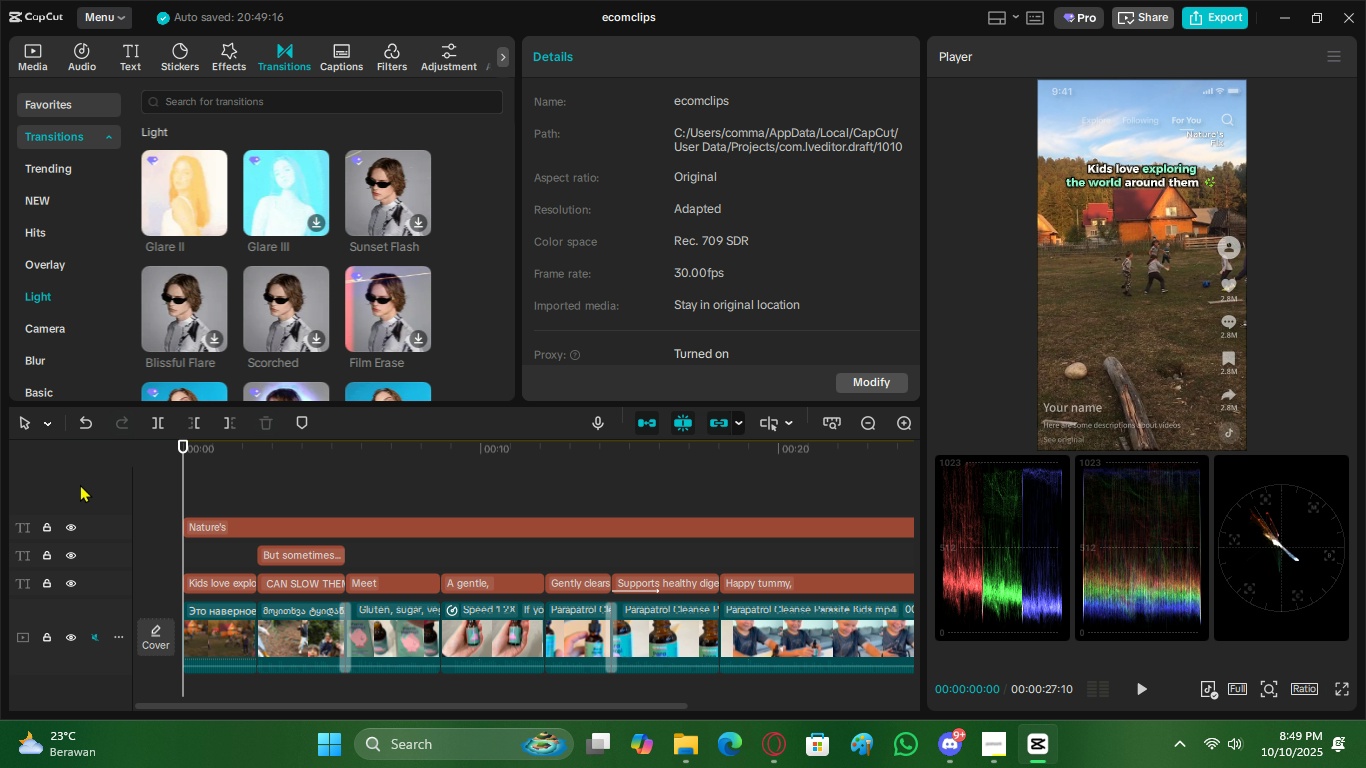 
key(Space)
 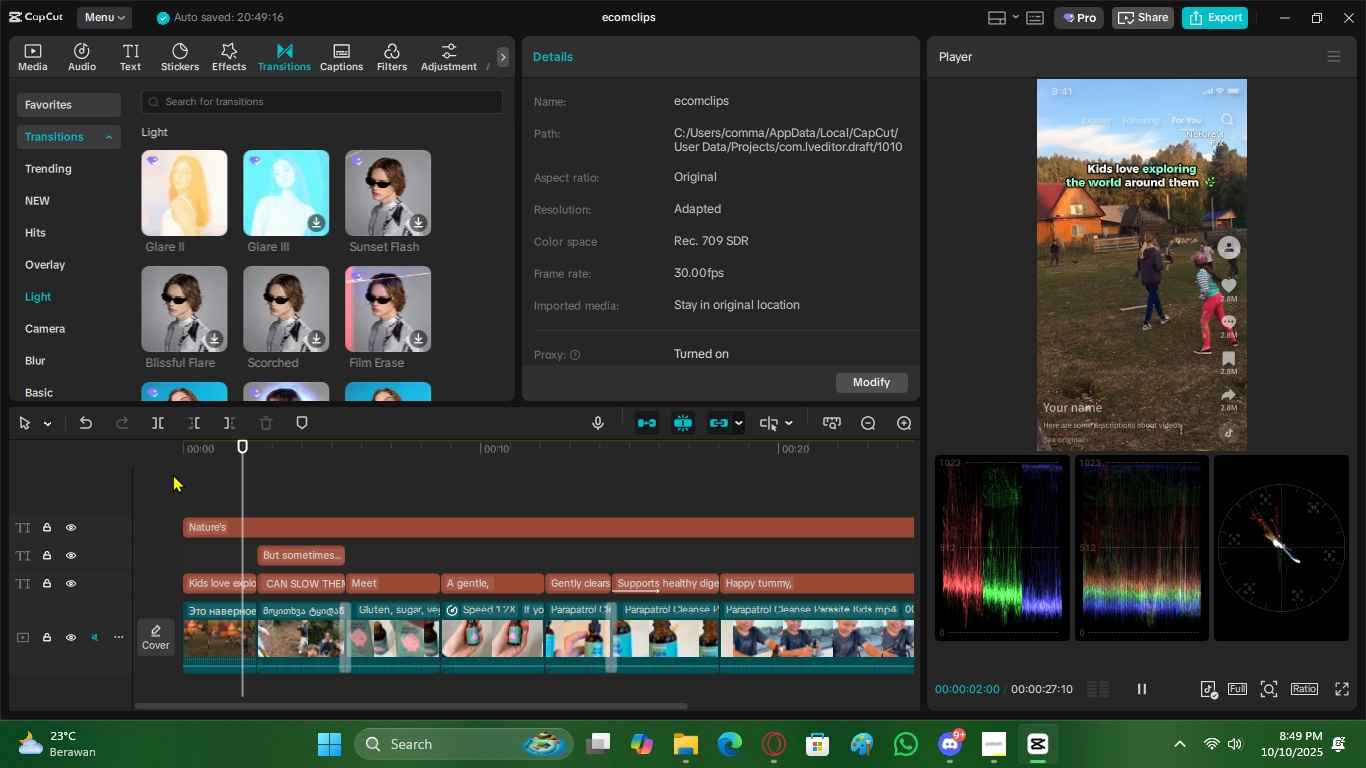 
left_click_drag(start_coordinate=[218, 456], to_coordinate=[170, 487])
 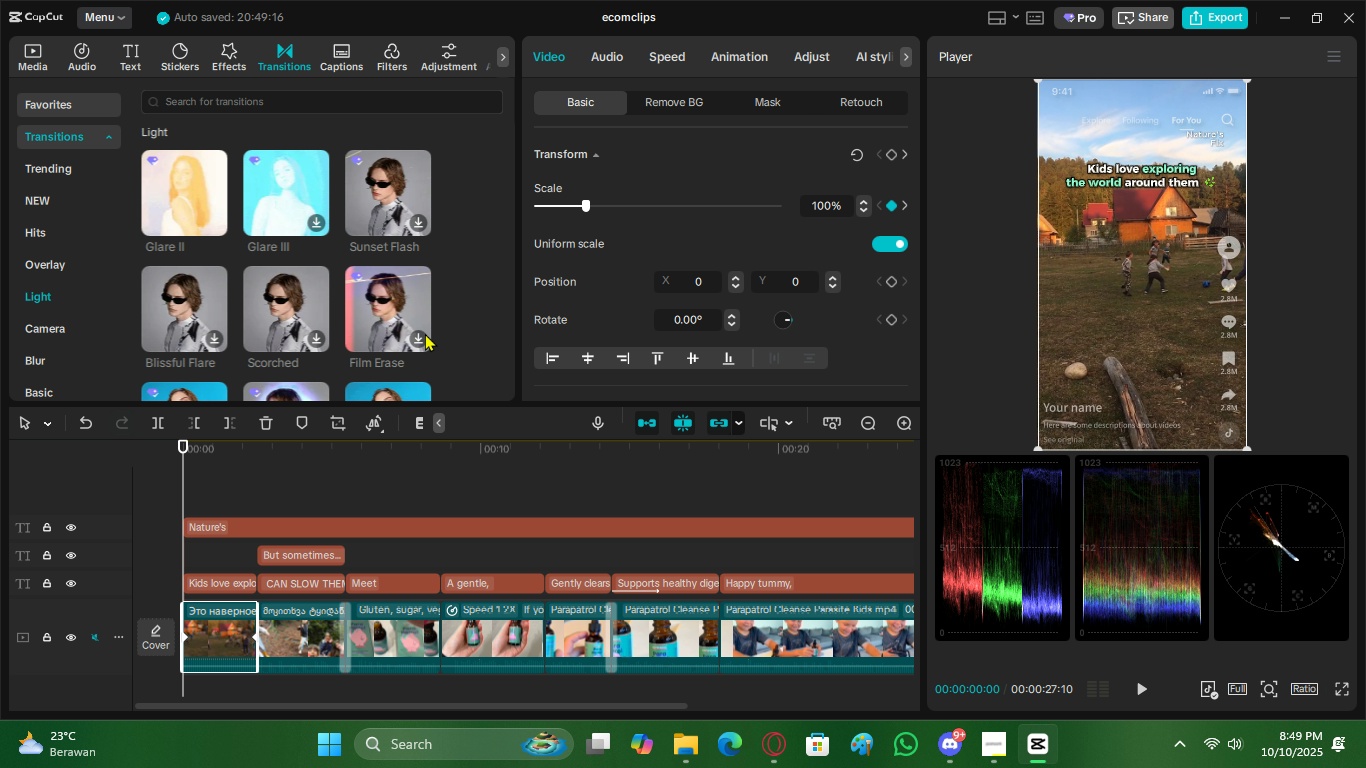 
left_click_drag(start_coordinate=[258, 445], to_coordinate=[258, 457])
 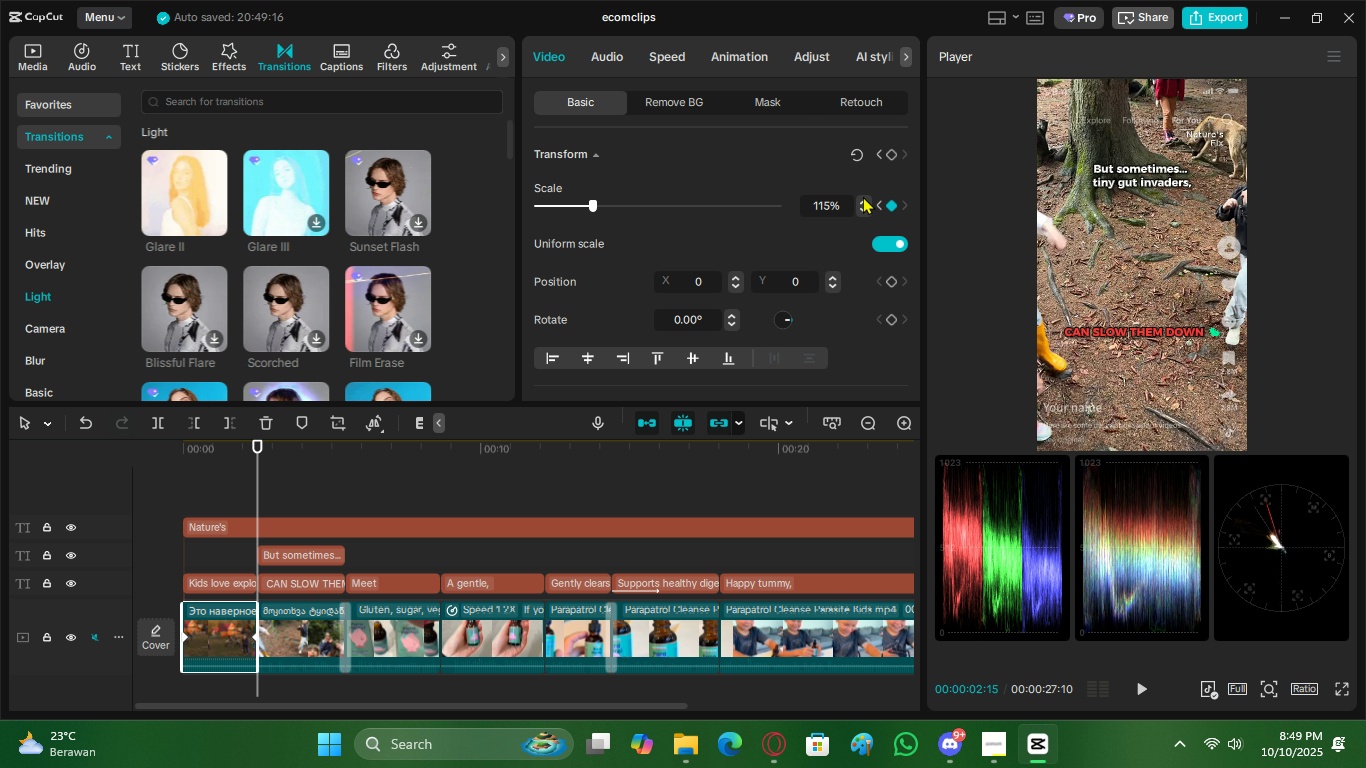 
double_click([863, 196])
 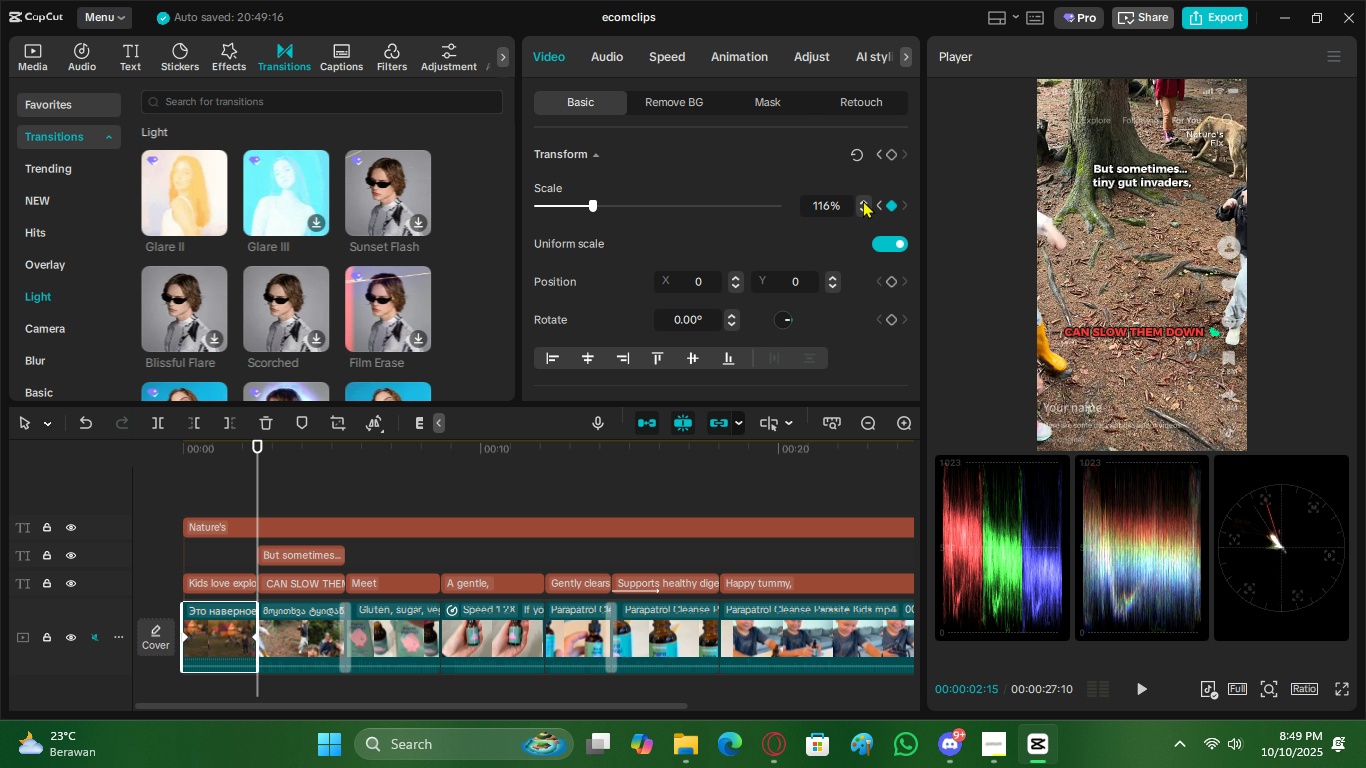 
triple_click([863, 200])
 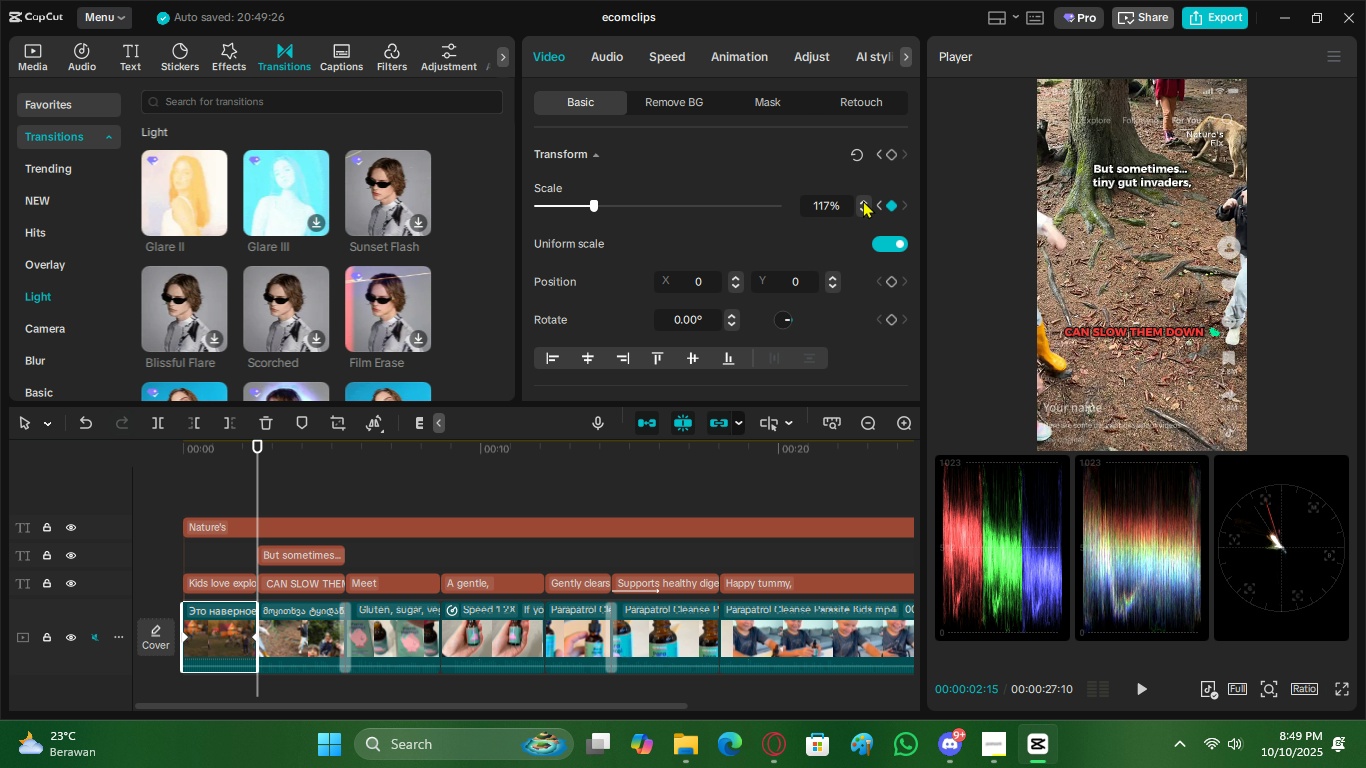 
triple_click([863, 200])
 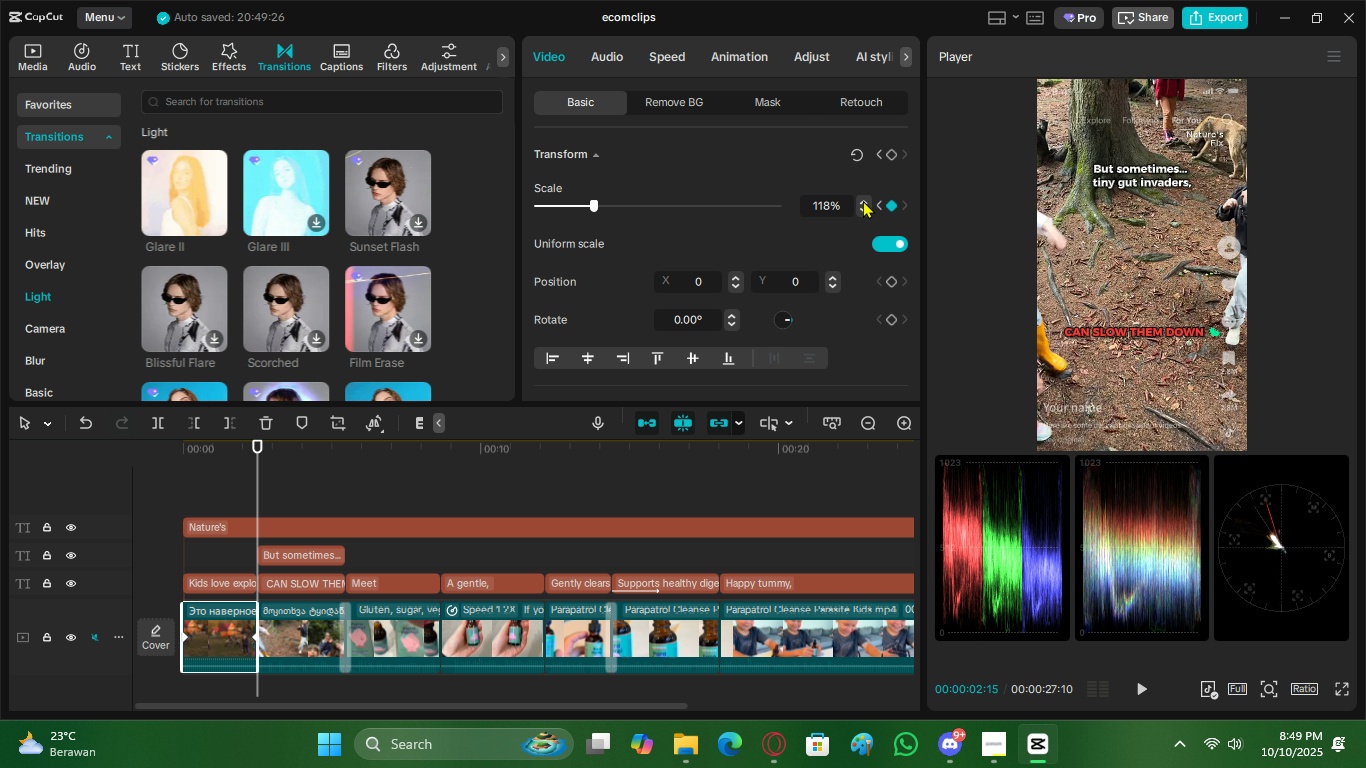 
triple_click([863, 200])
 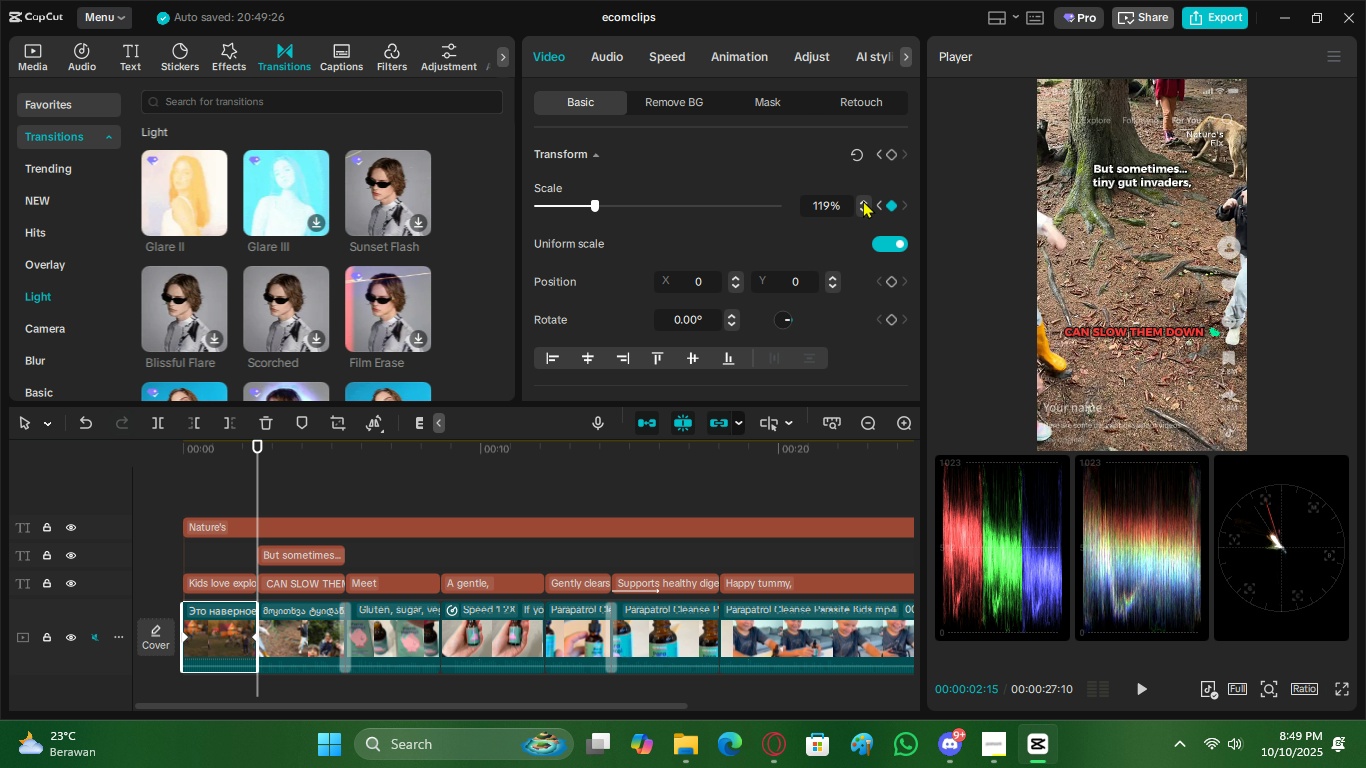 
triple_click([863, 200])
 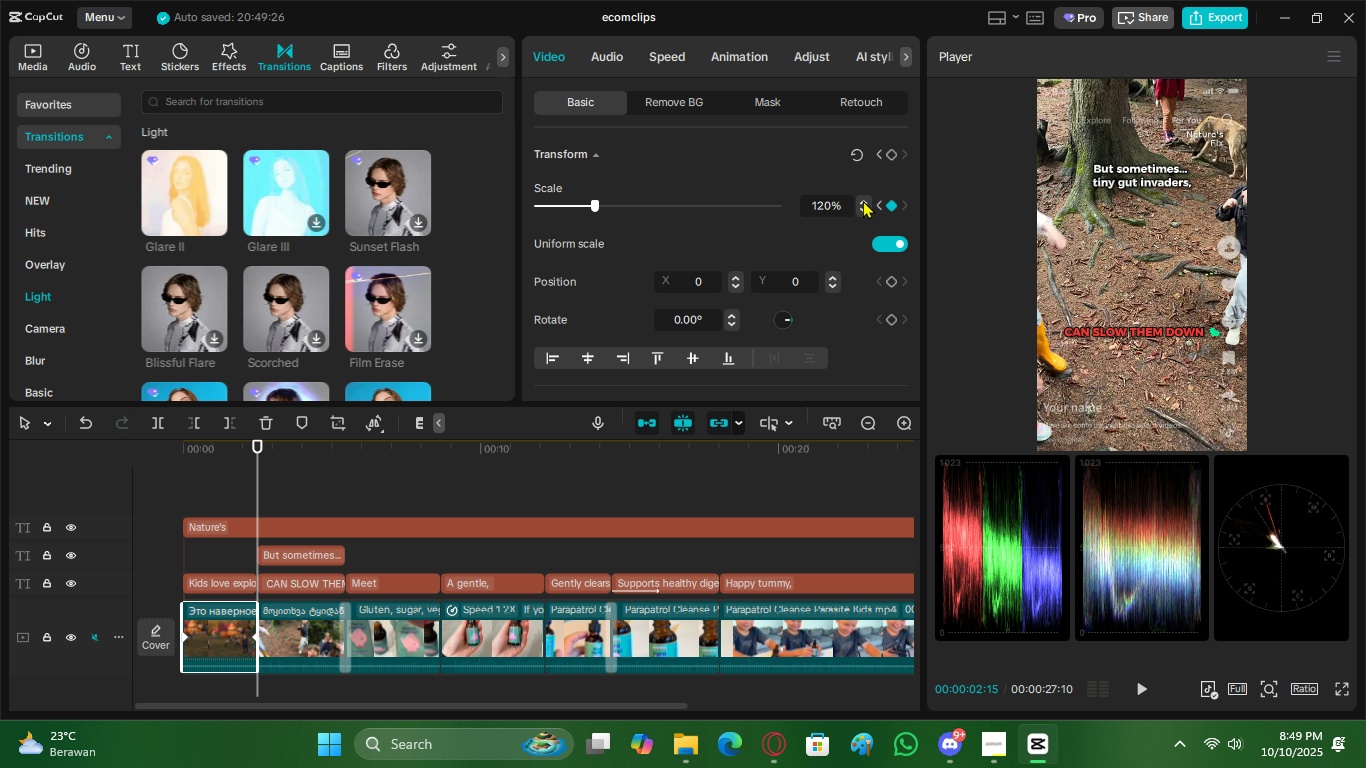 
triple_click([863, 200])
 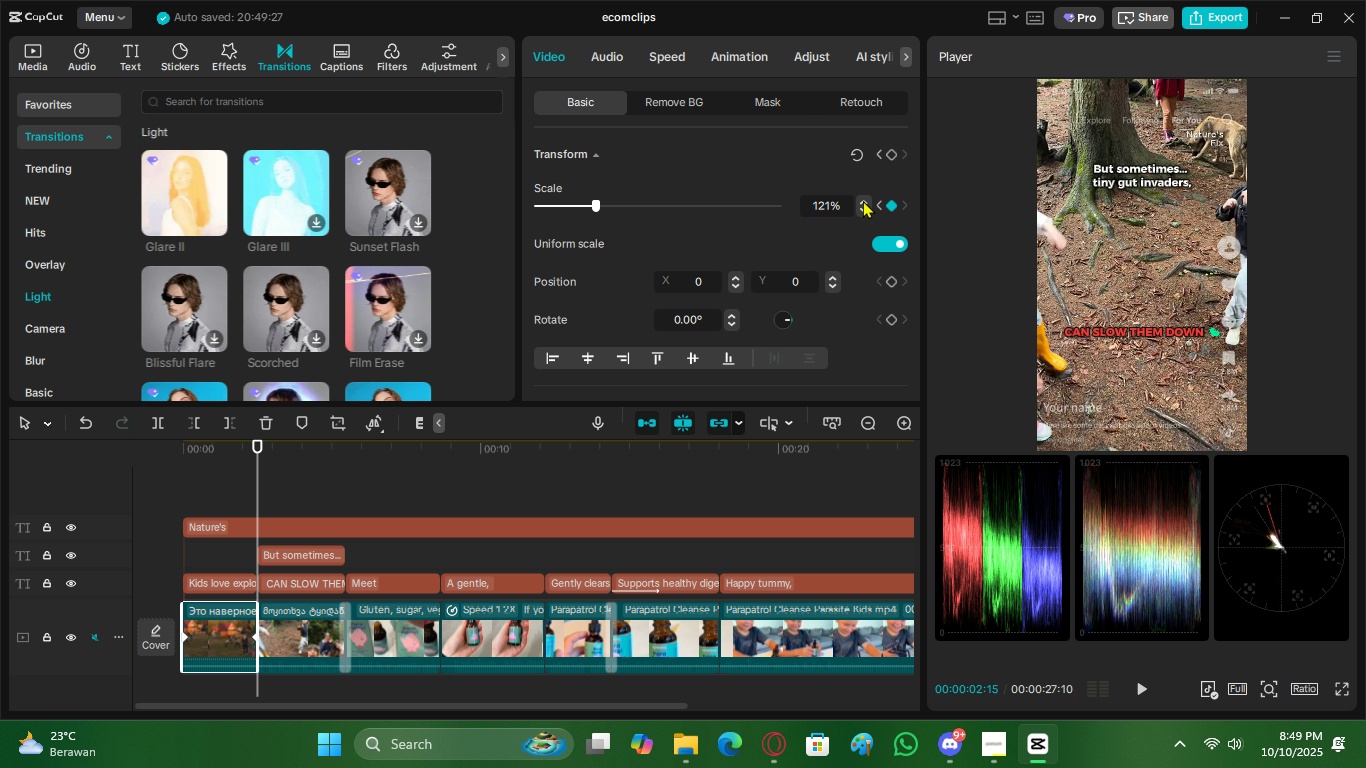 
double_click([863, 200])
 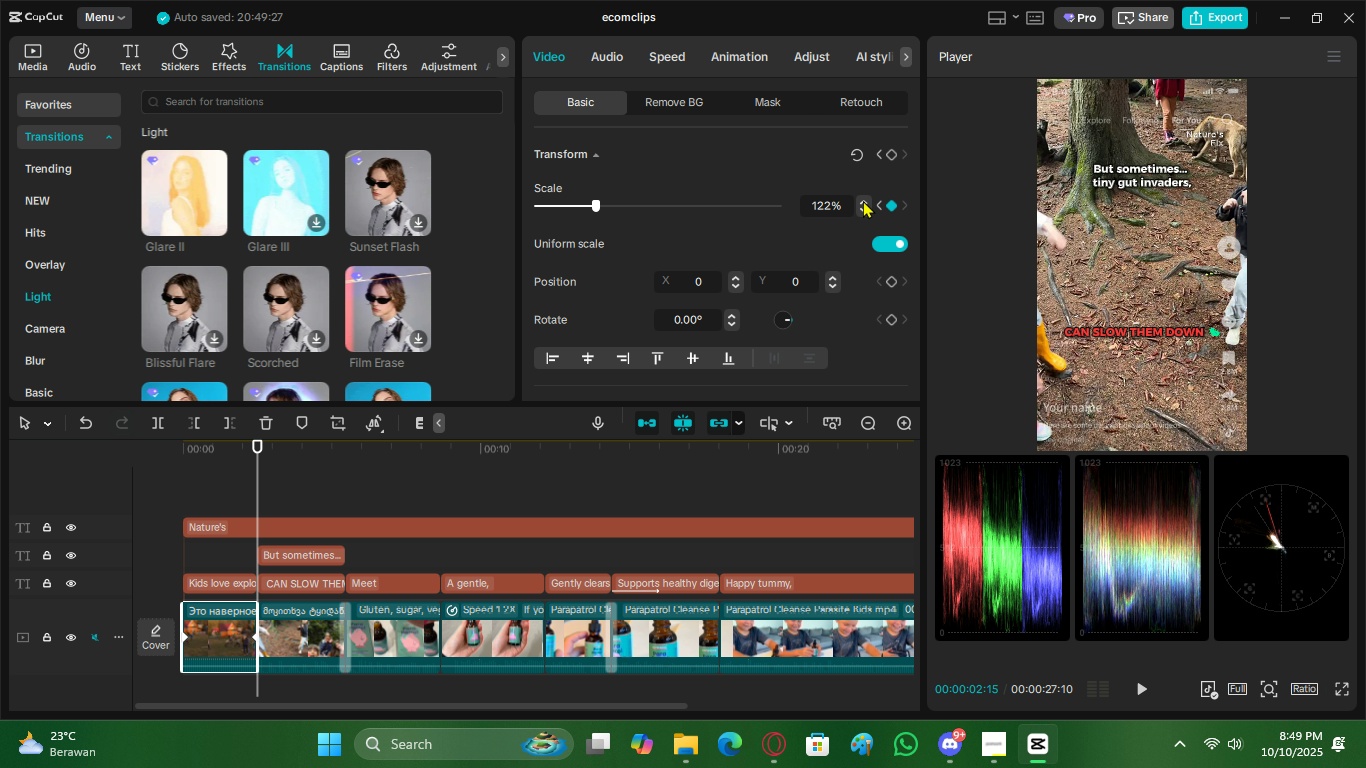 
left_click([863, 200])
 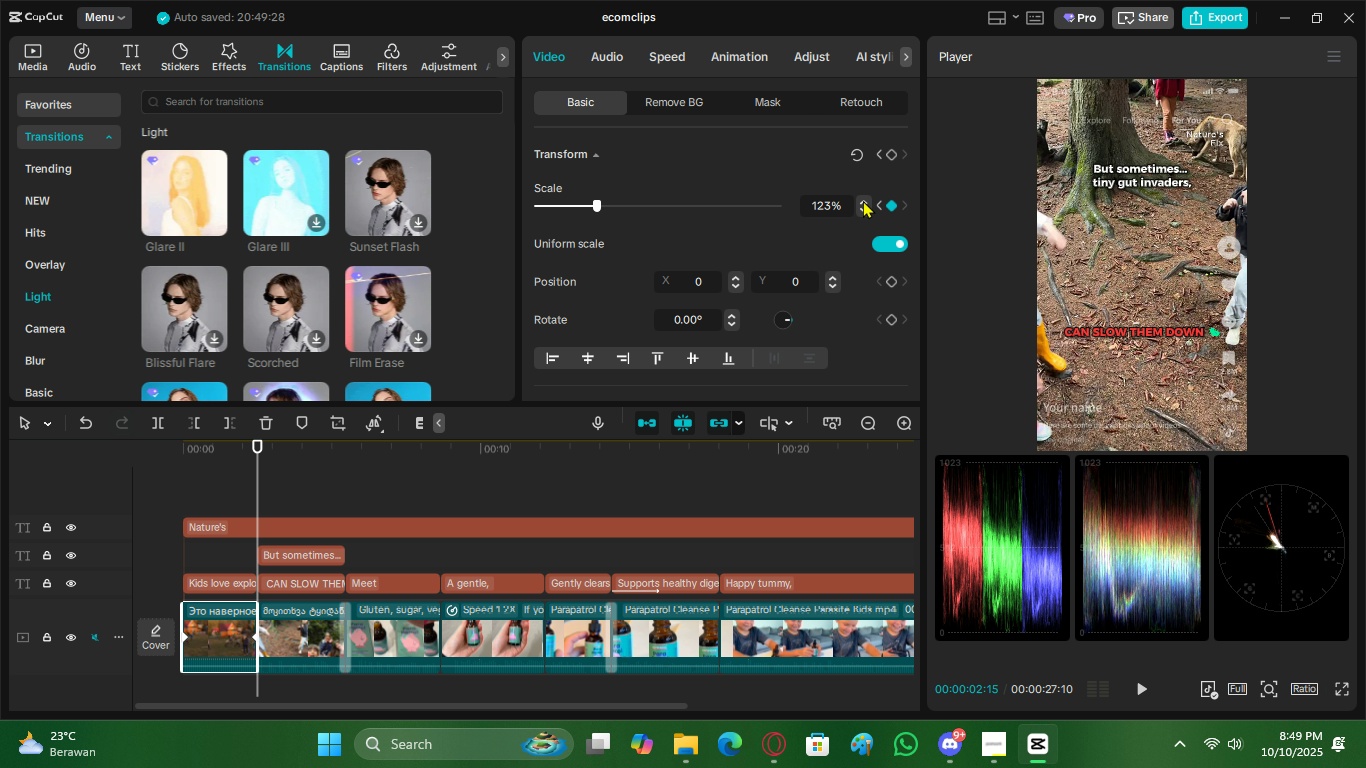 
double_click([863, 200])
 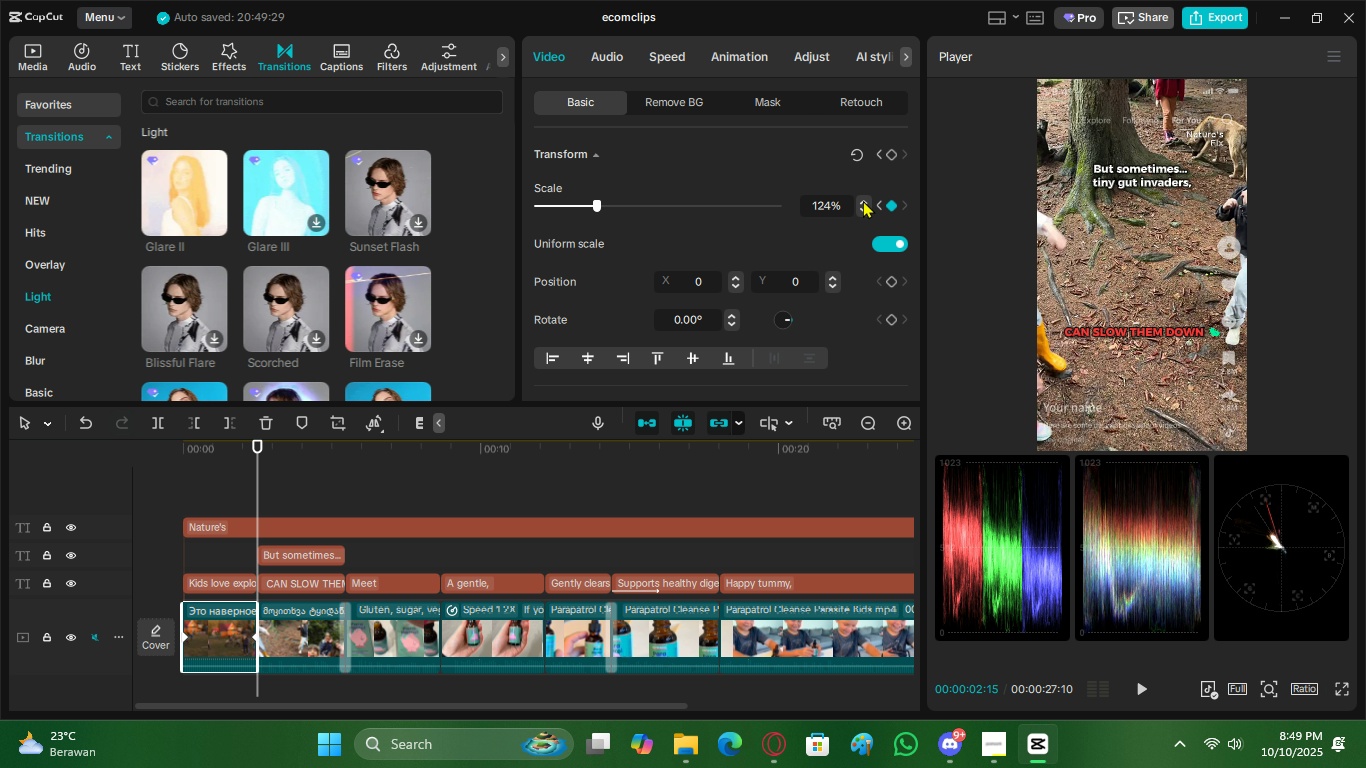 
triple_click([863, 200])
 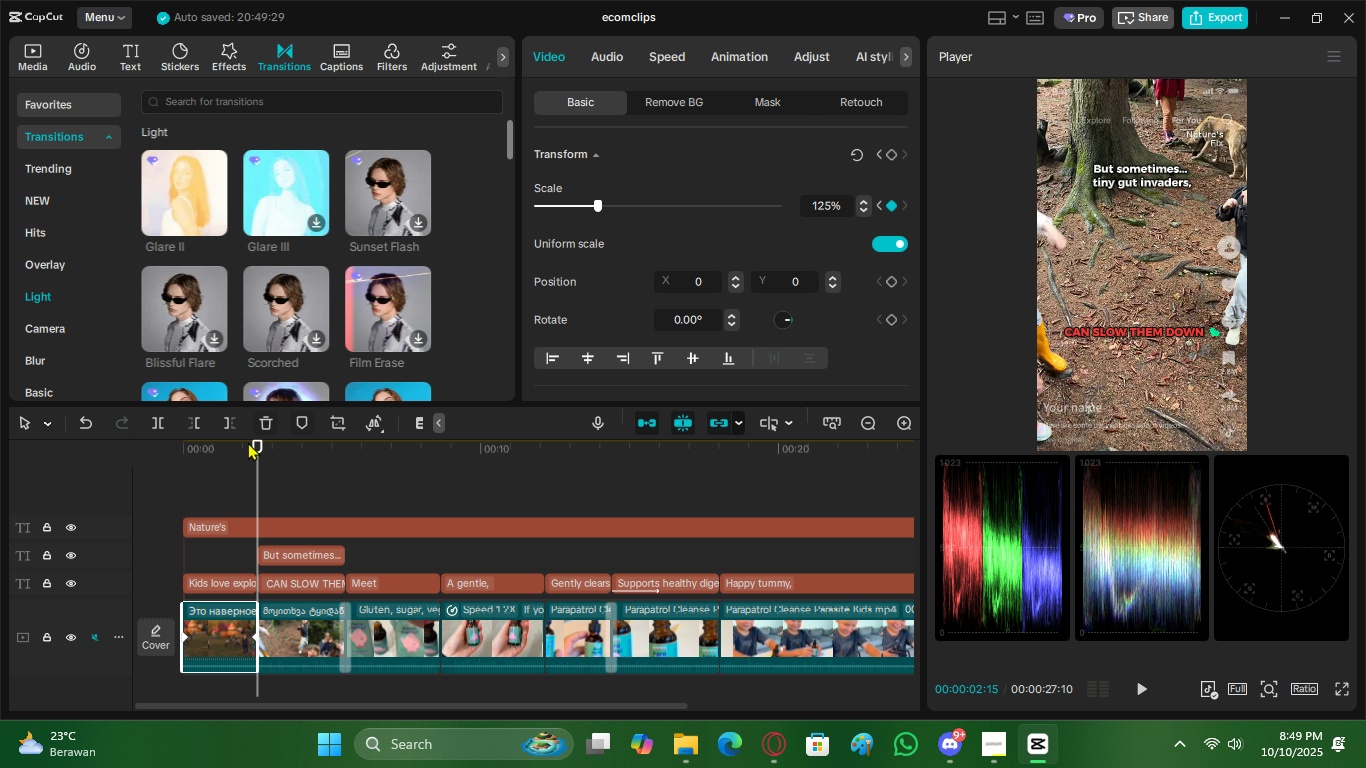 
left_click_drag(start_coordinate=[232, 445], to_coordinate=[86, 475])
 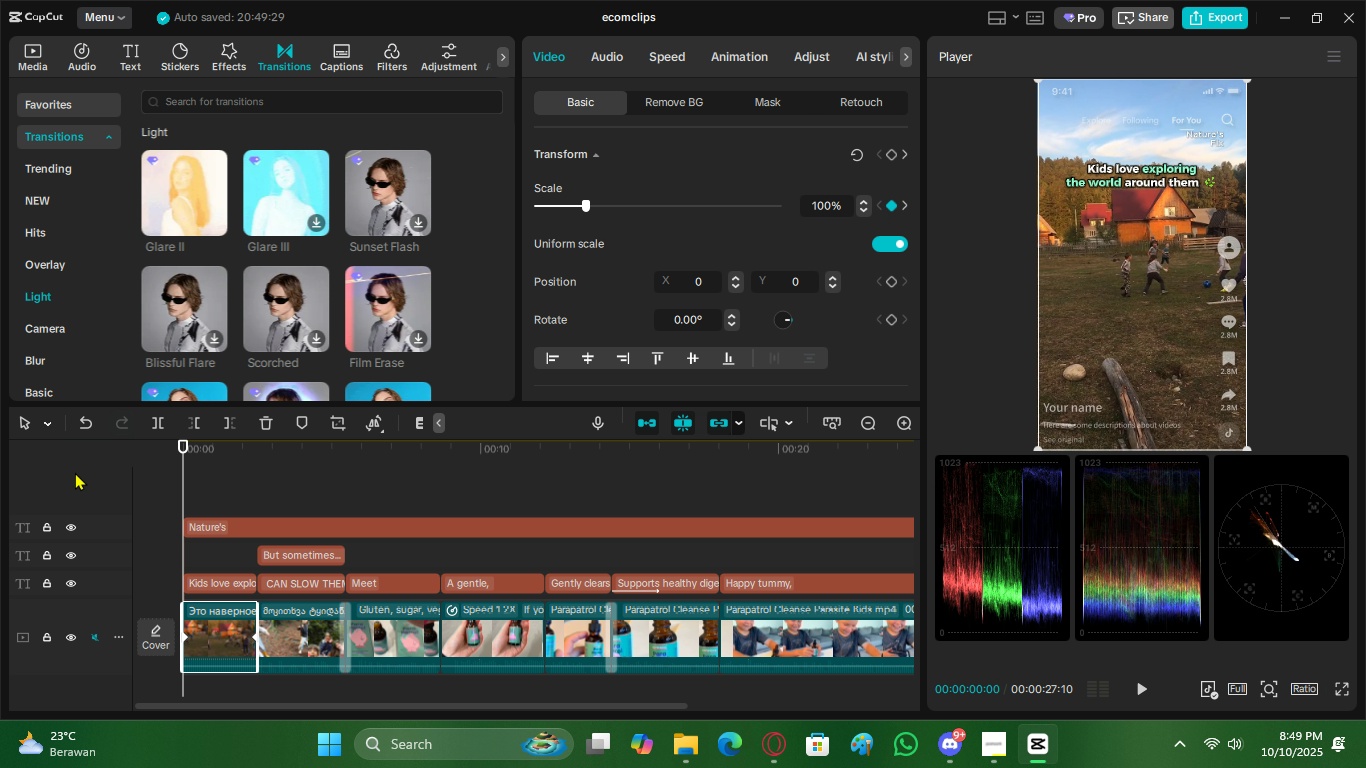 
key(Space)
 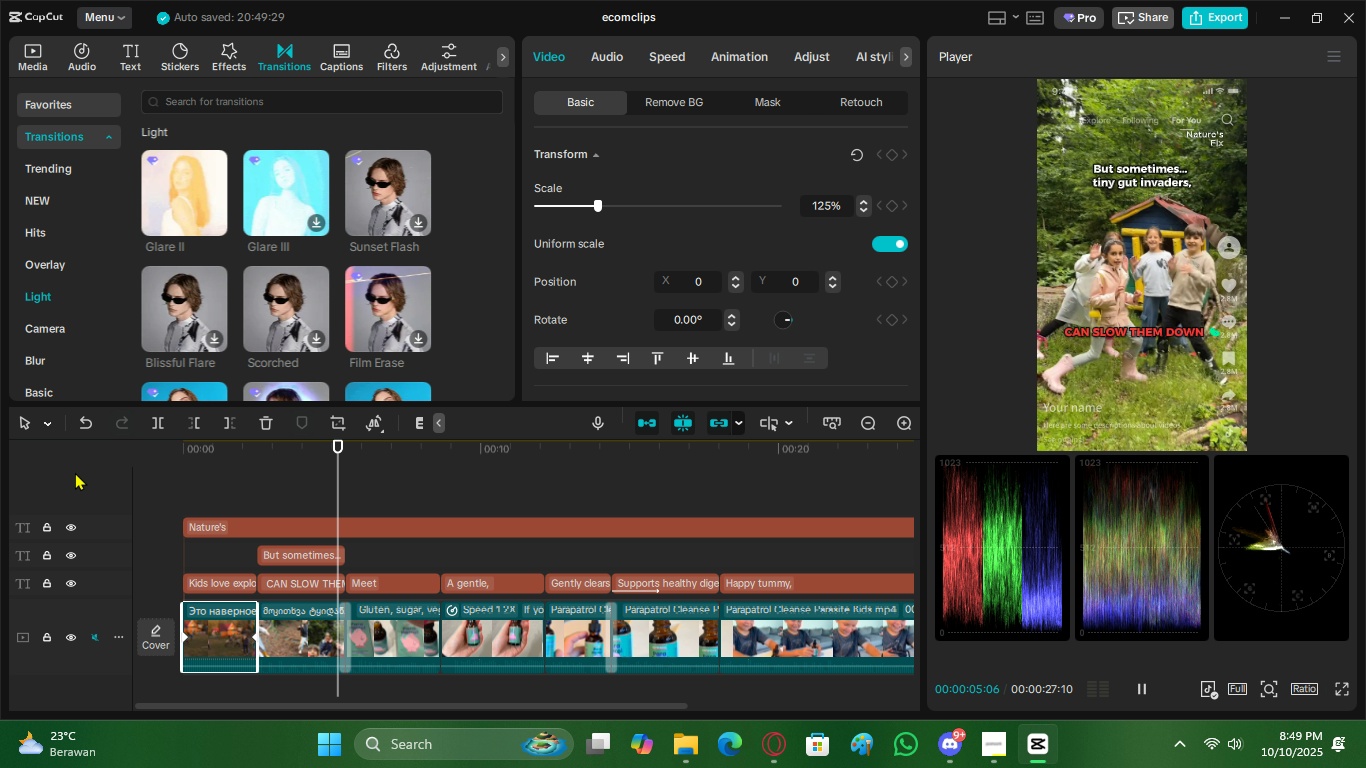 
wait(7.04)
 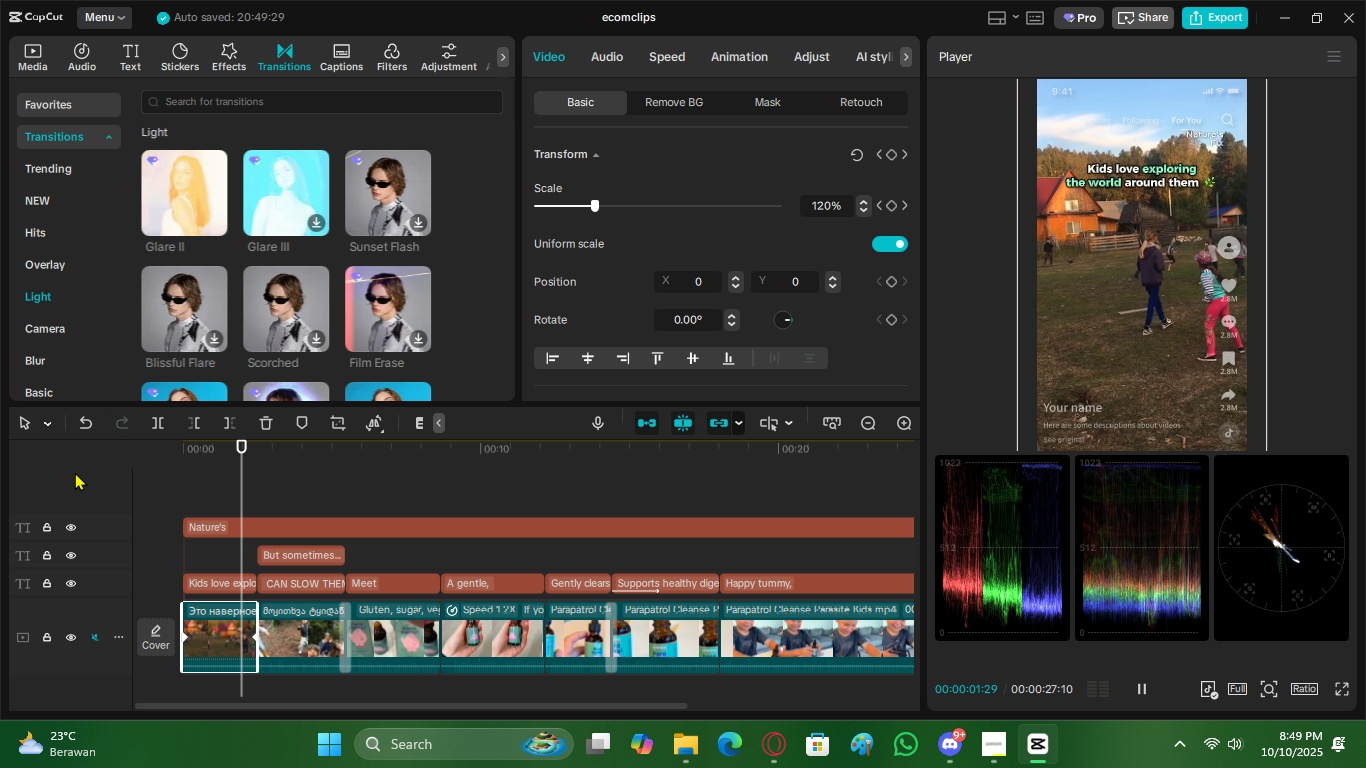 
left_click_drag(start_coordinate=[361, 455], to_coordinate=[340, 490])
 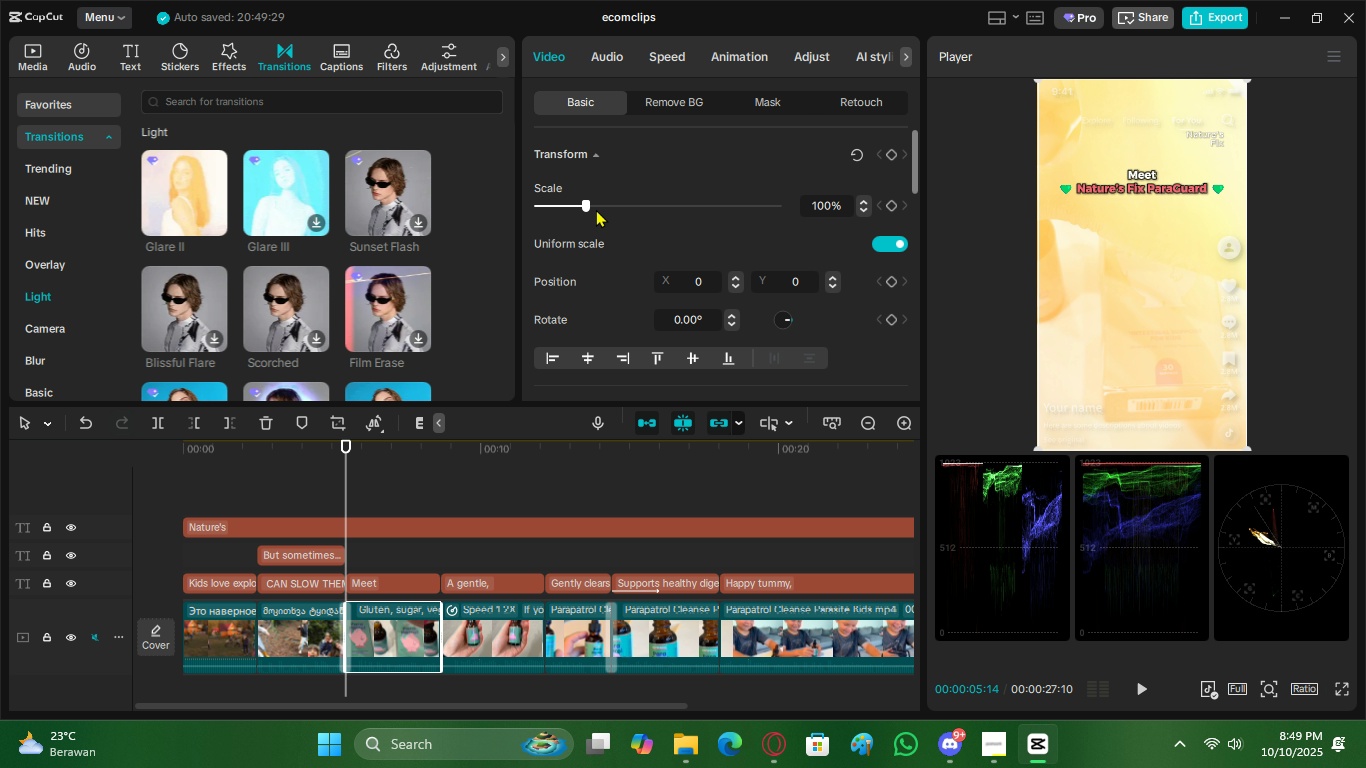 
left_click_drag(start_coordinate=[591, 202], to_coordinate=[596, 204])
 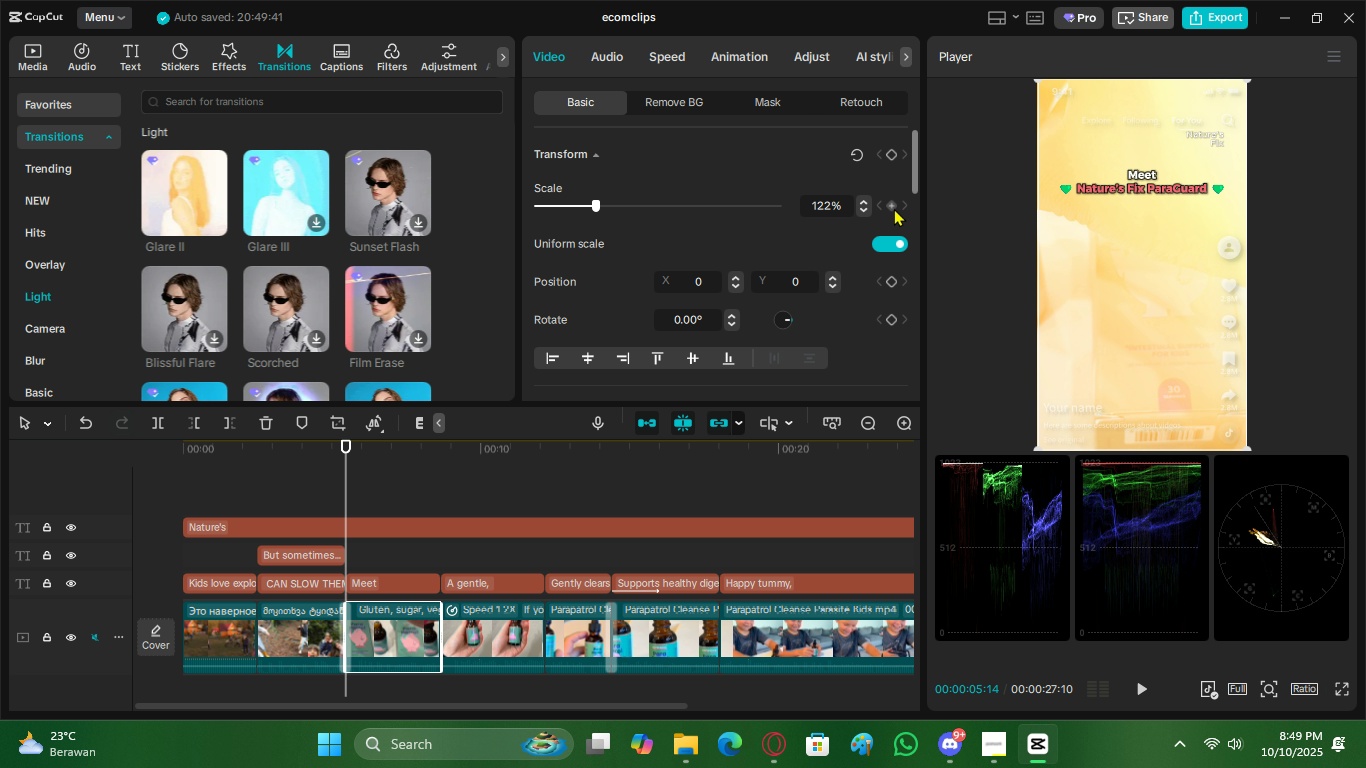 
left_click([894, 208])
 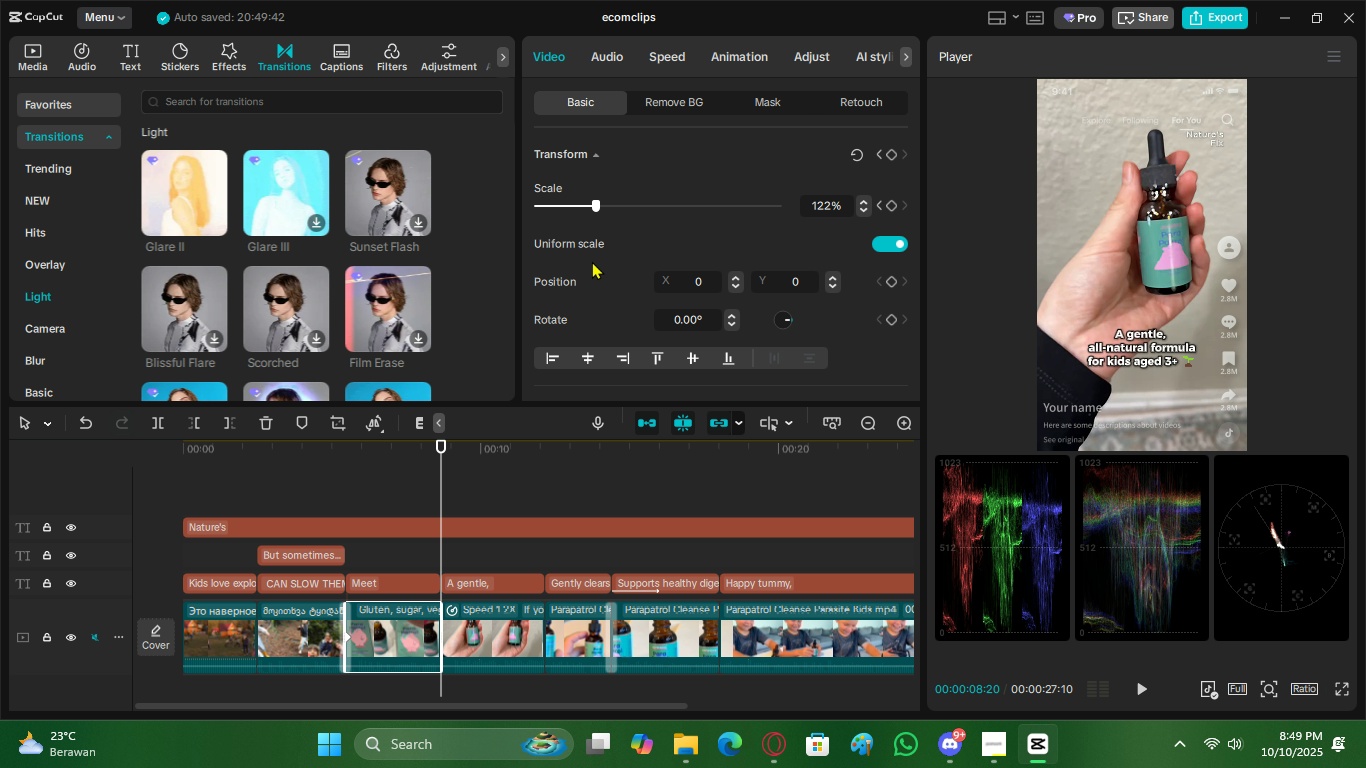 
left_click_drag(start_coordinate=[594, 204], to_coordinate=[584, 225])
 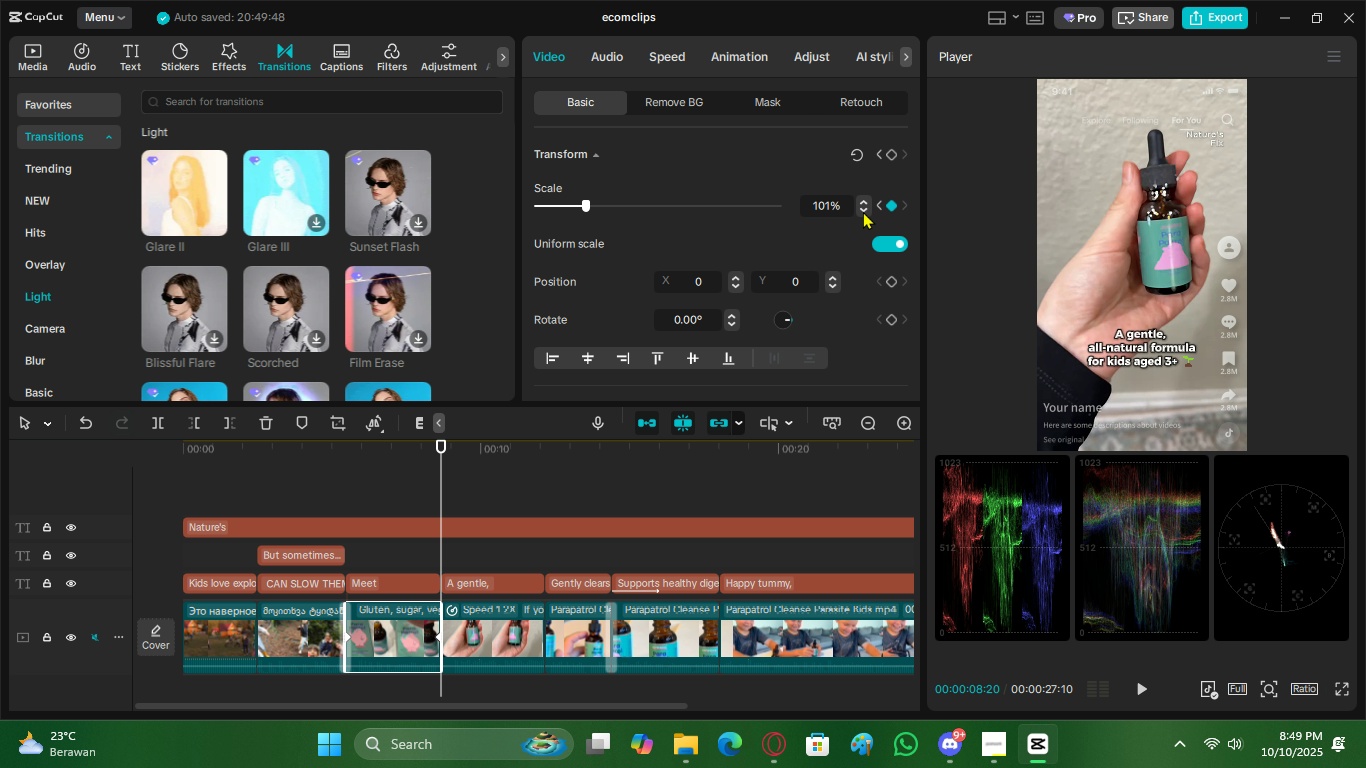 
left_click([863, 211])
 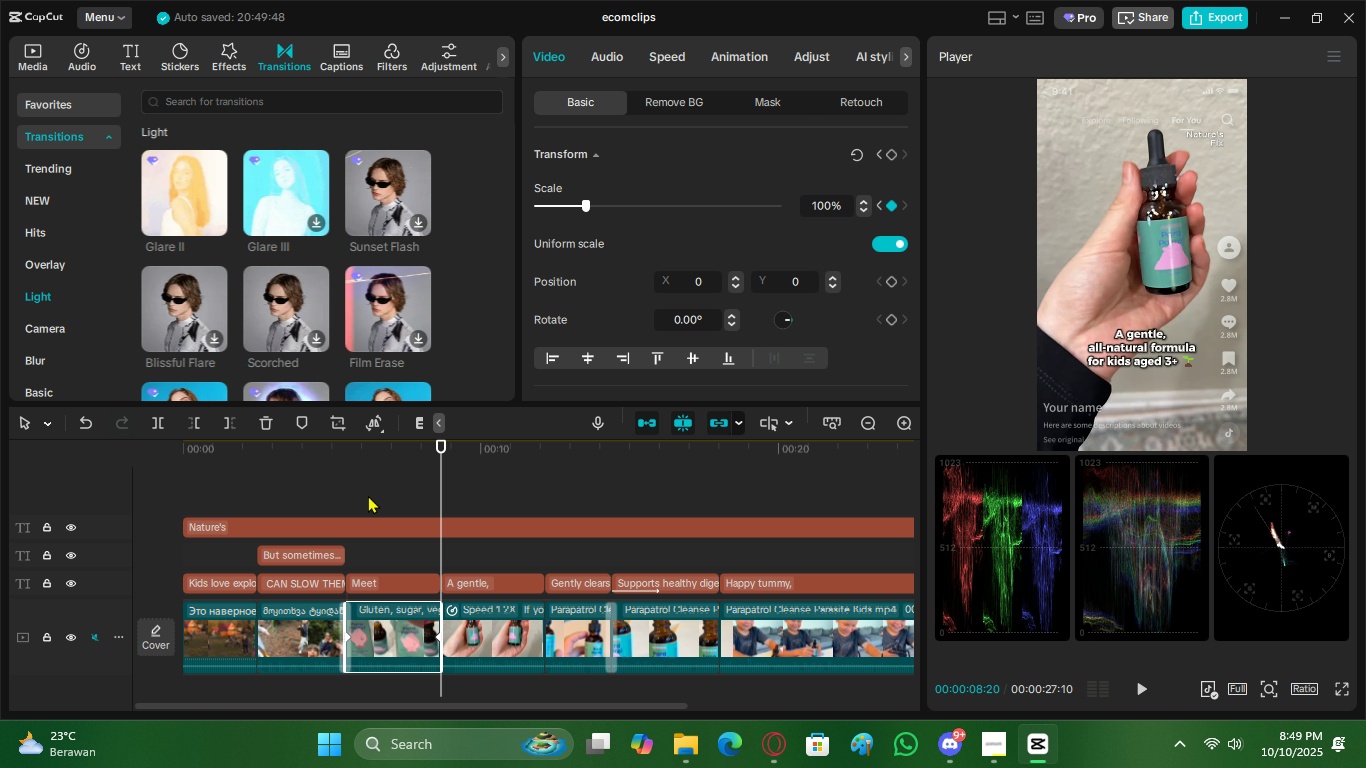 
left_click([368, 495])
 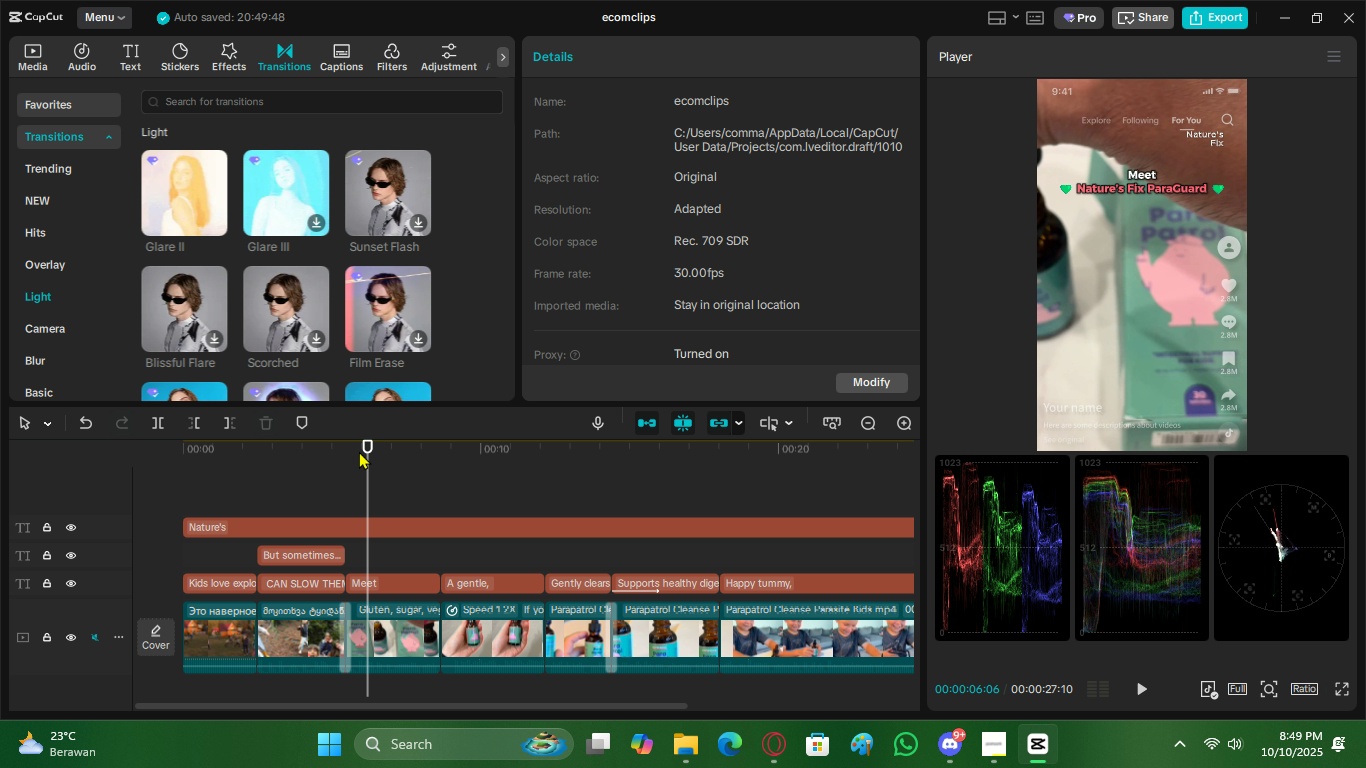 
left_click_drag(start_coordinate=[359, 451], to_coordinate=[347, 471])
 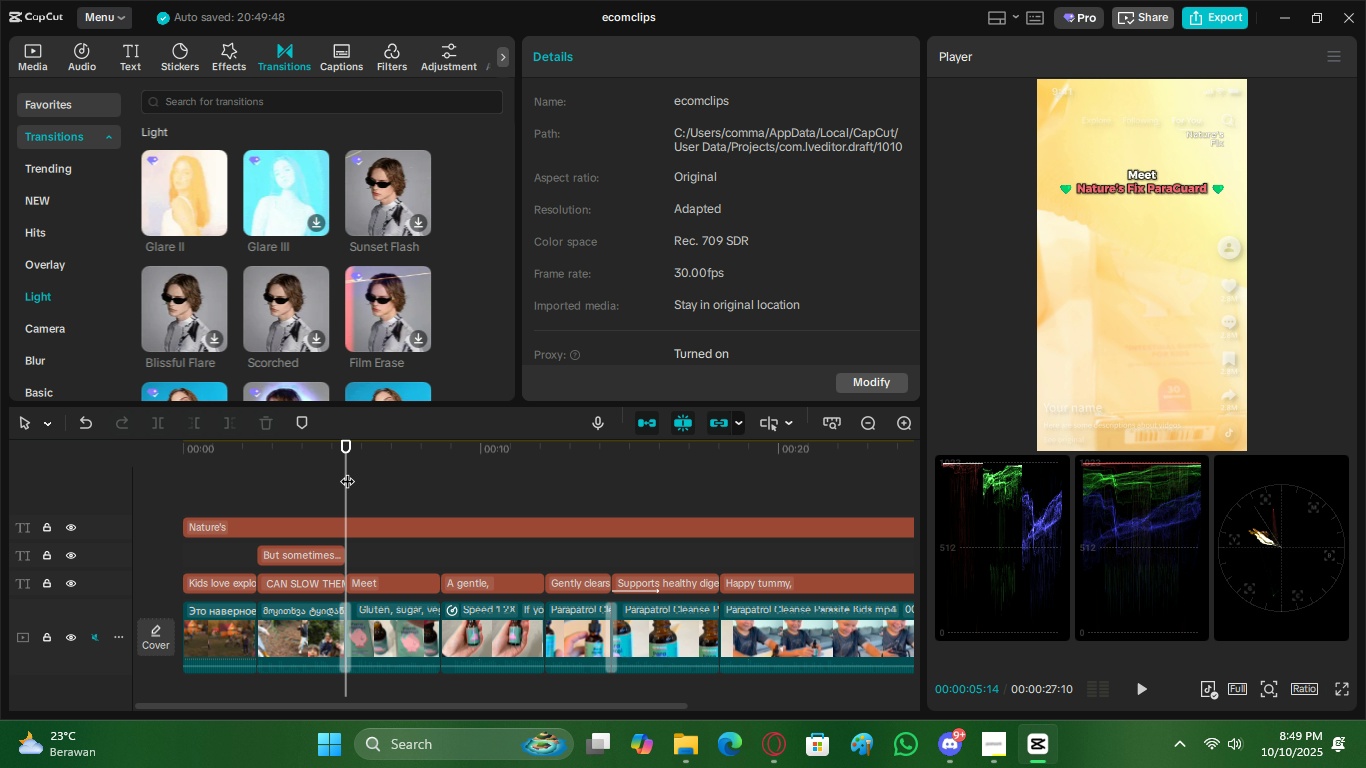 
key(Space)
 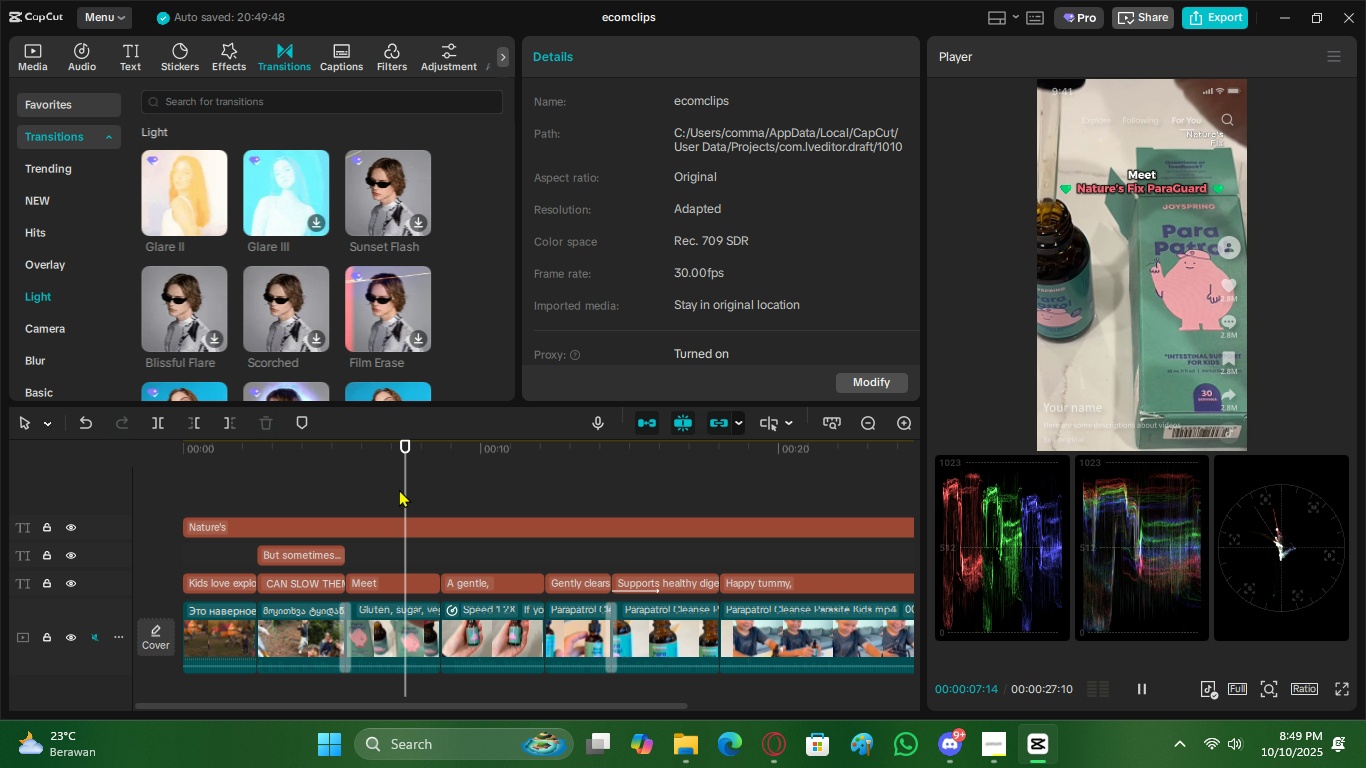 
left_click_drag(start_coordinate=[367, 453], to_coordinate=[345, 485])
 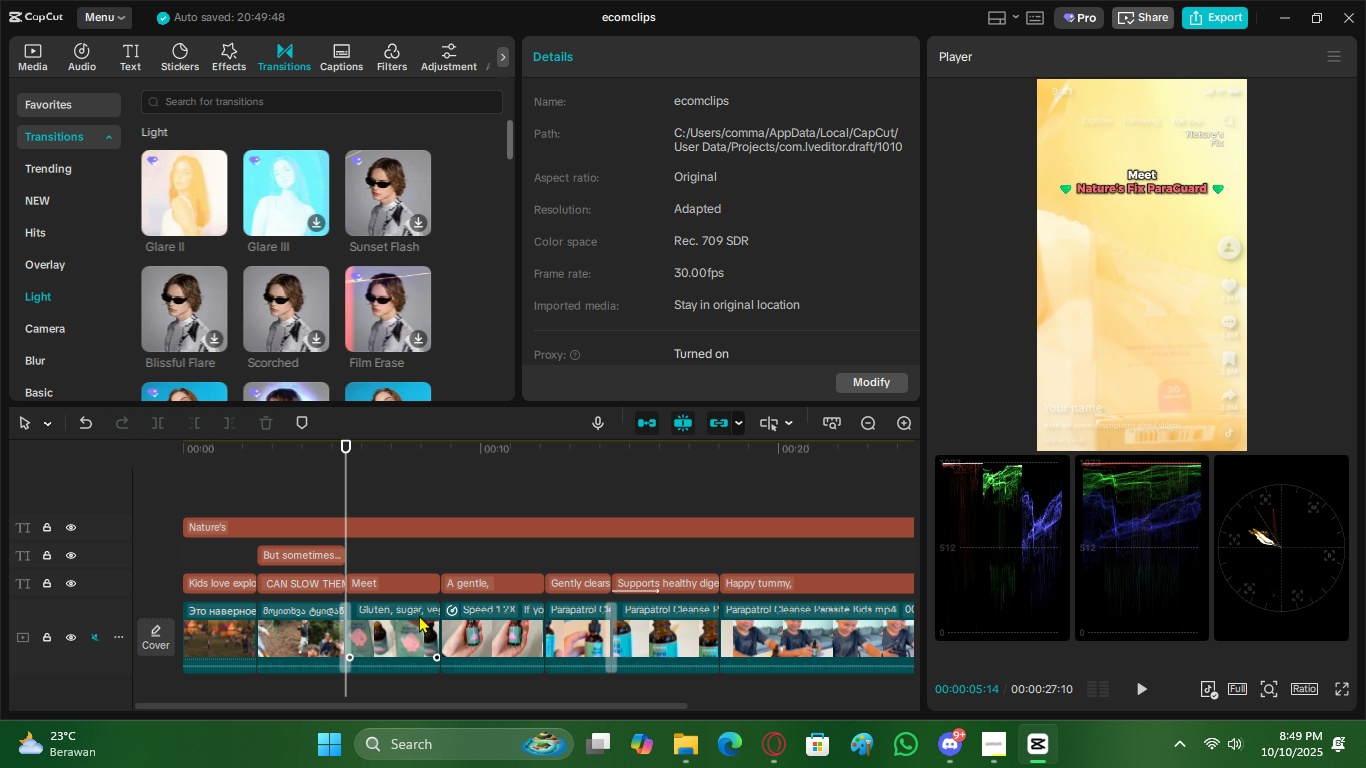 
left_click([419, 615])
 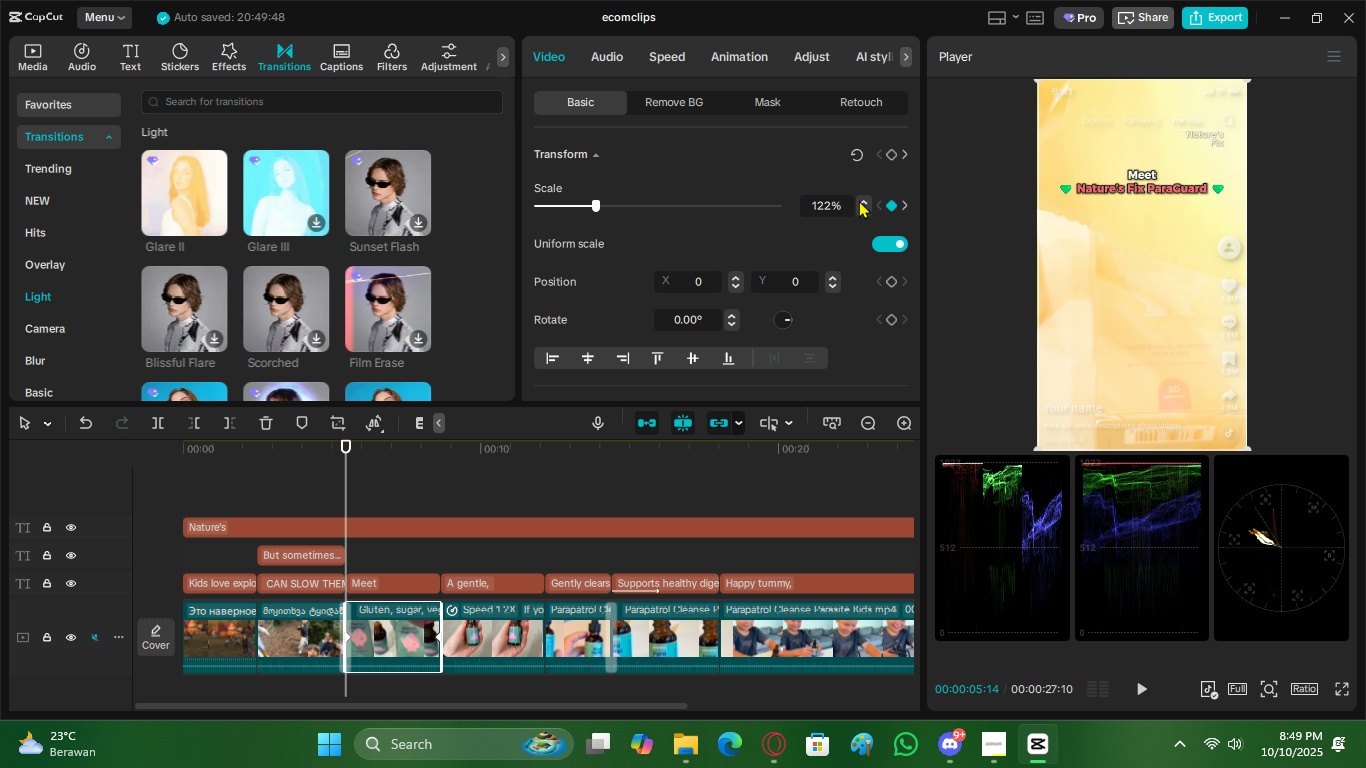 
double_click([862, 199])
 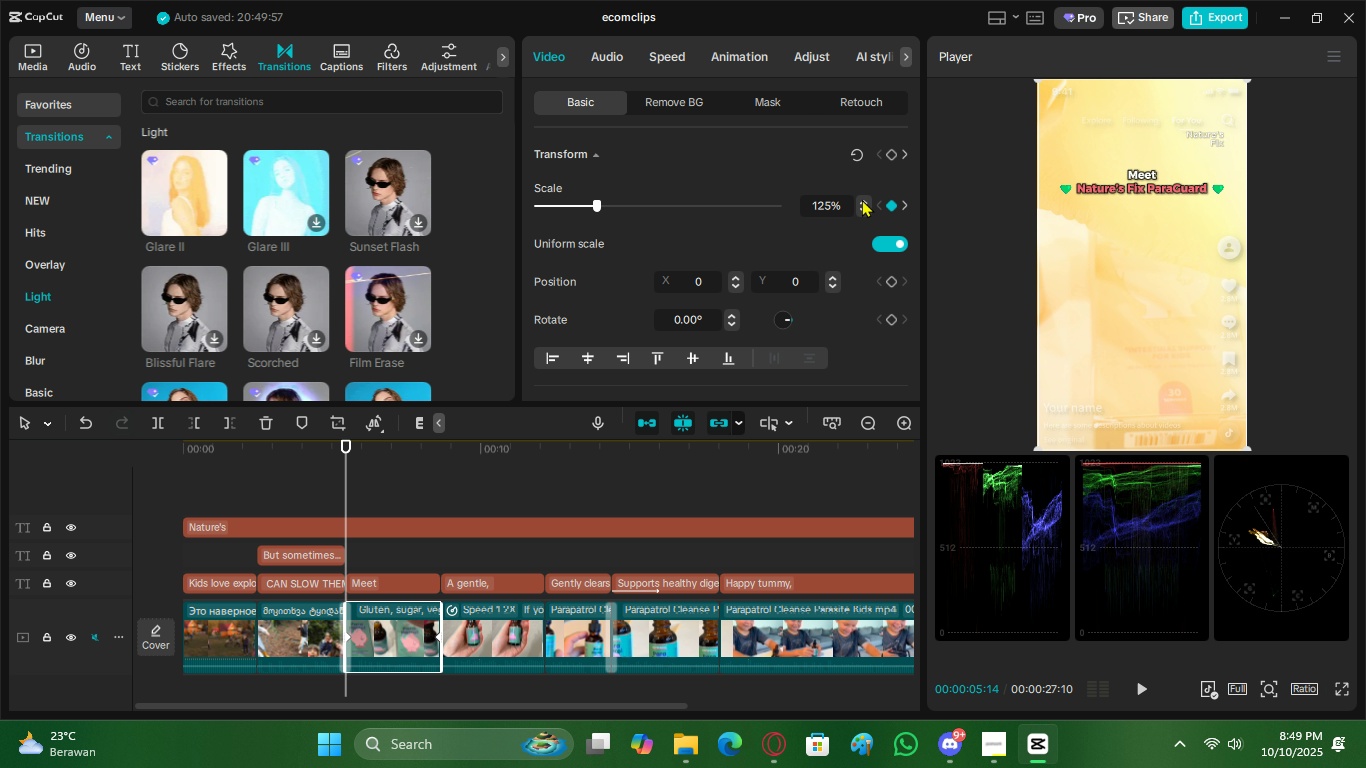 
triple_click([862, 199])
 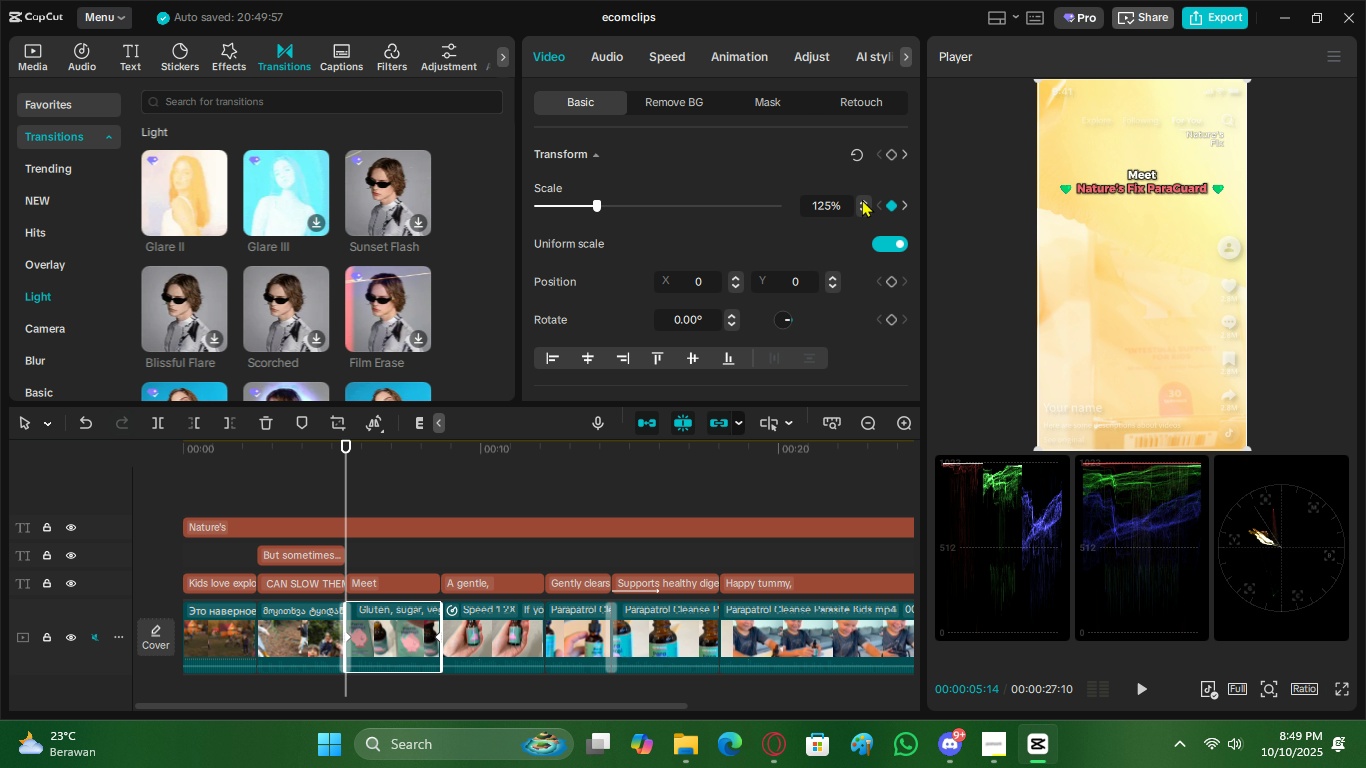 
triple_click([862, 199])
 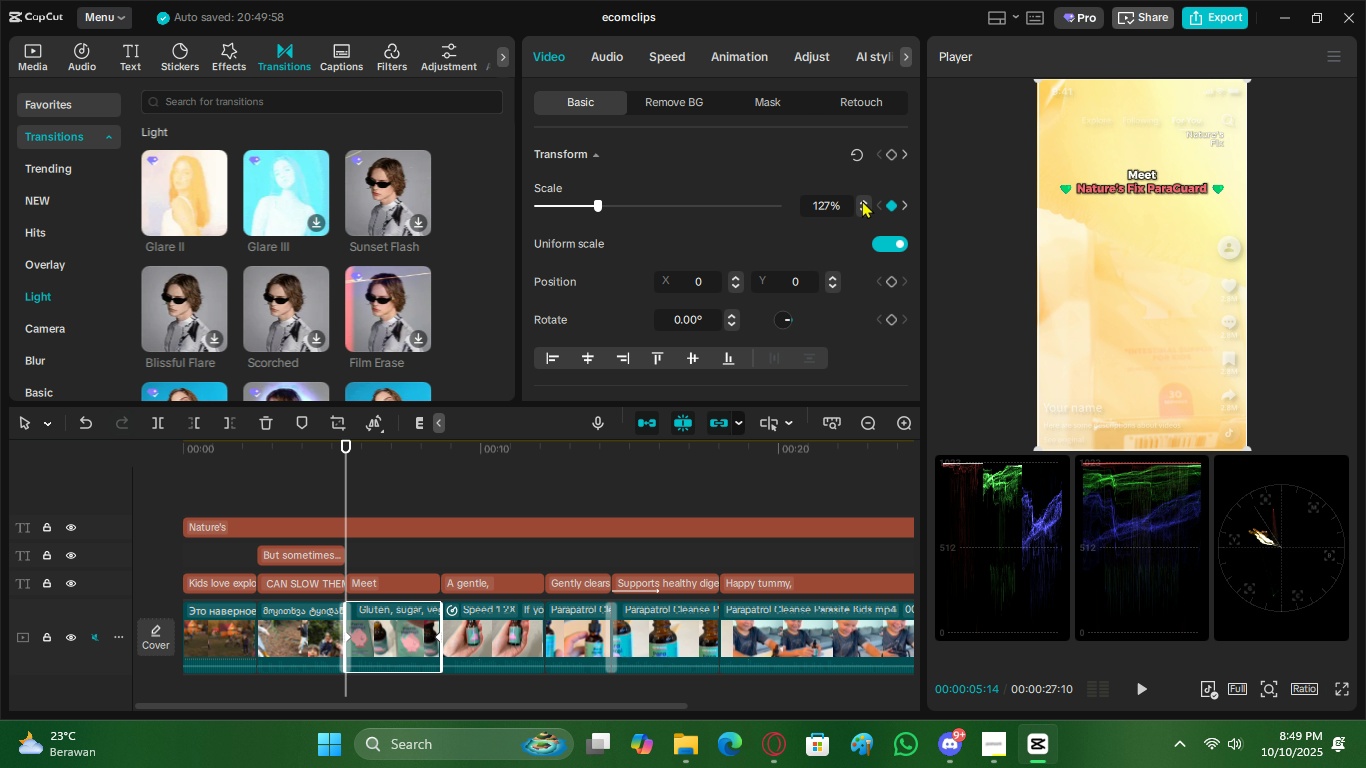 
triple_click([862, 200])
 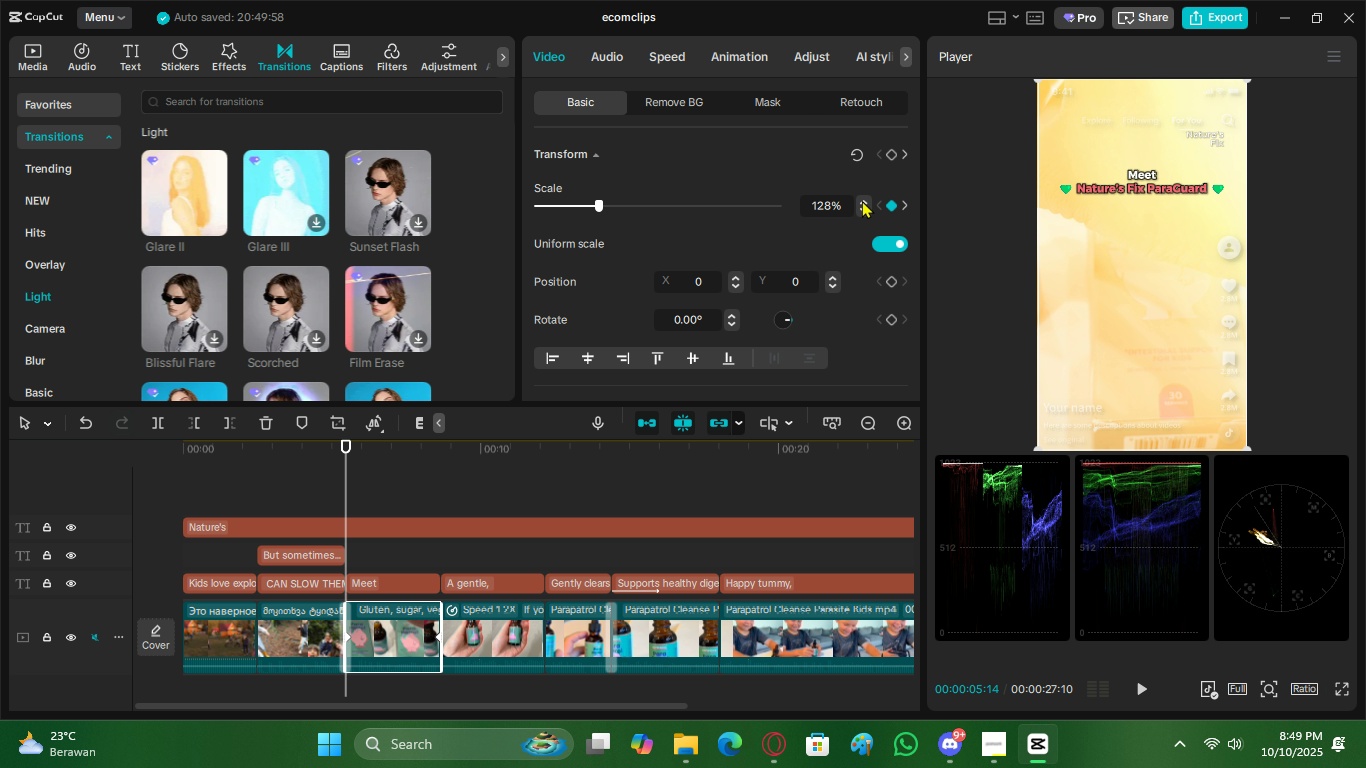 
triple_click([862, 200])
 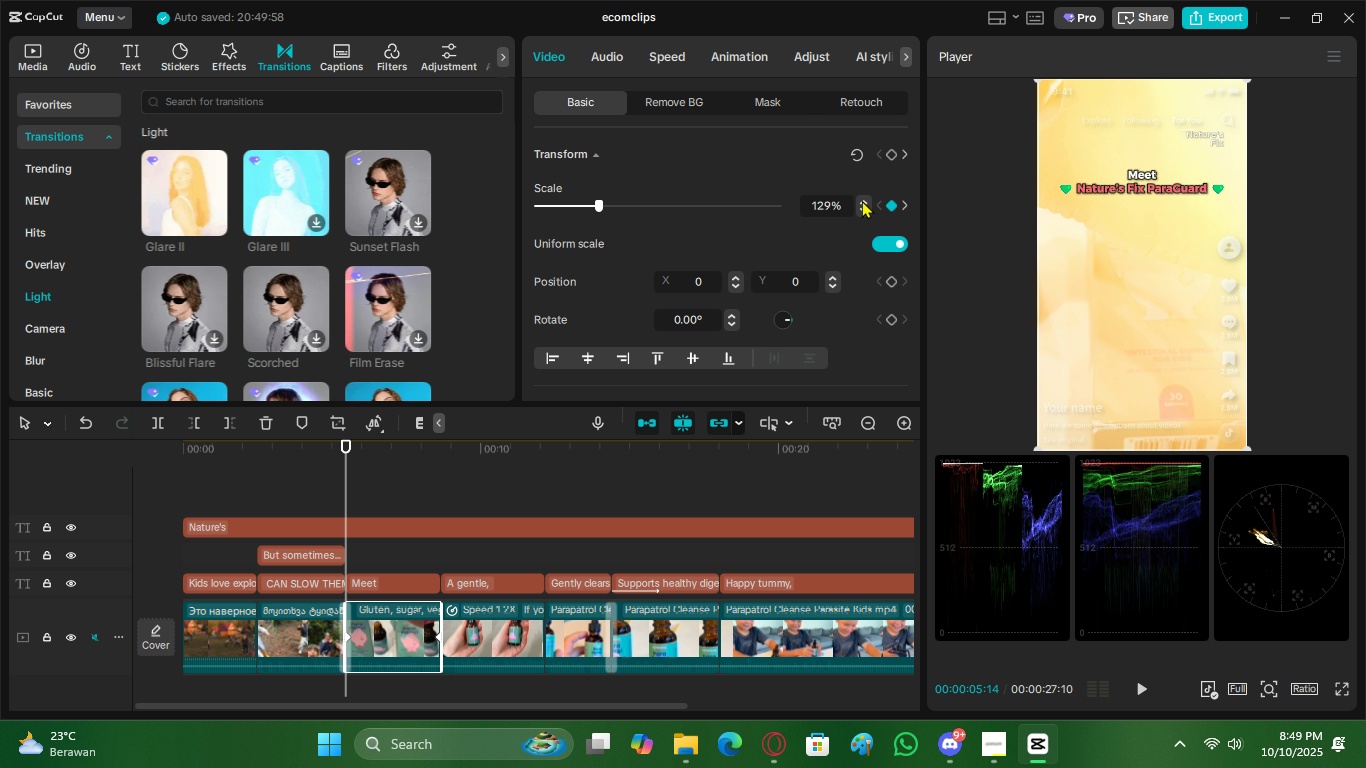 
triple_click([862, 200])
 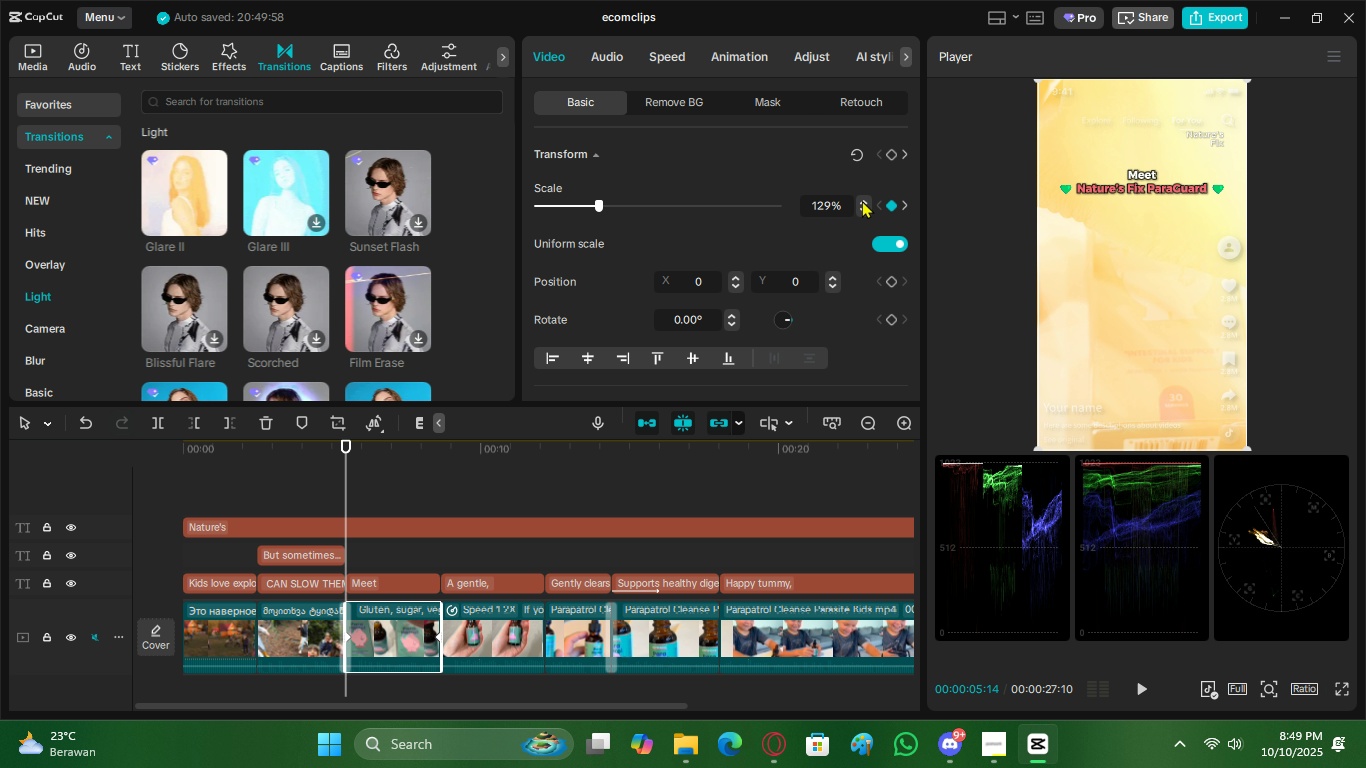 
triple_click([862, 200])
 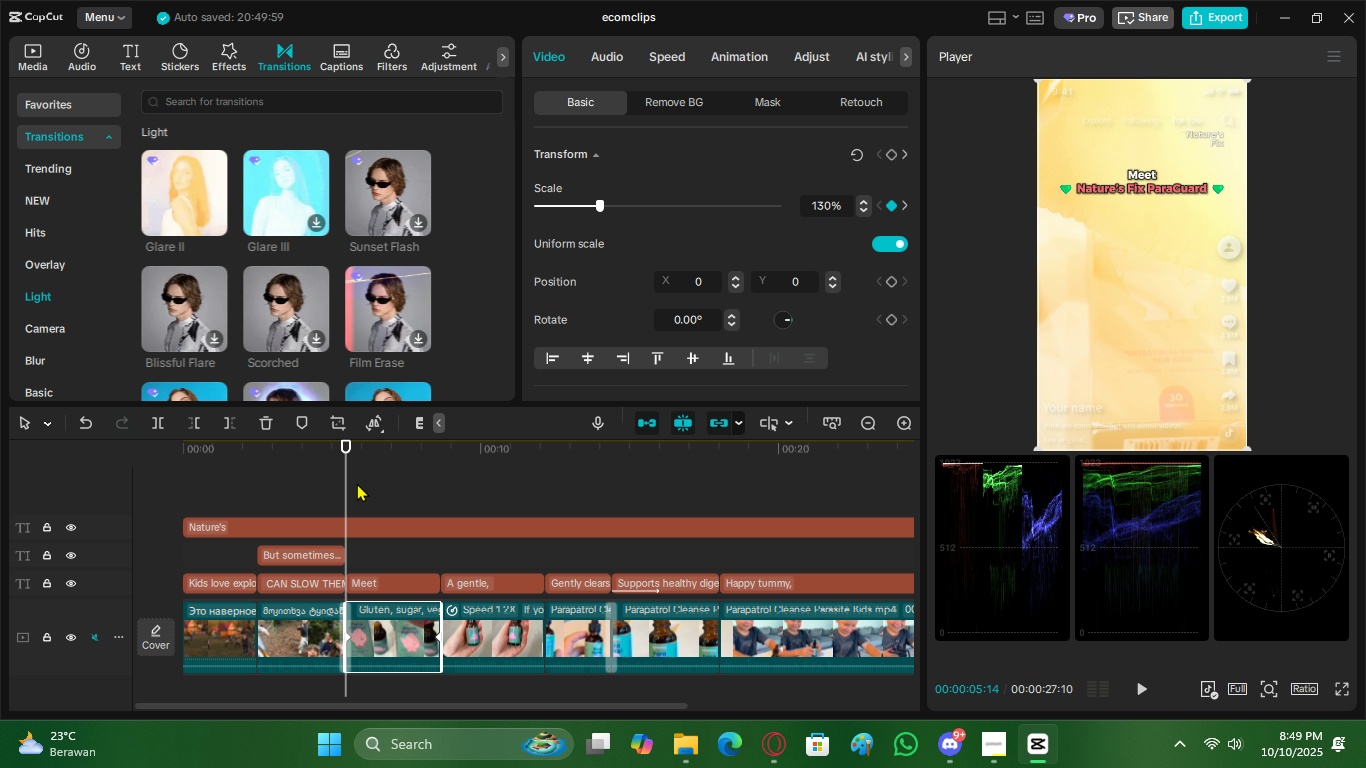 
left_click([356, 483])
 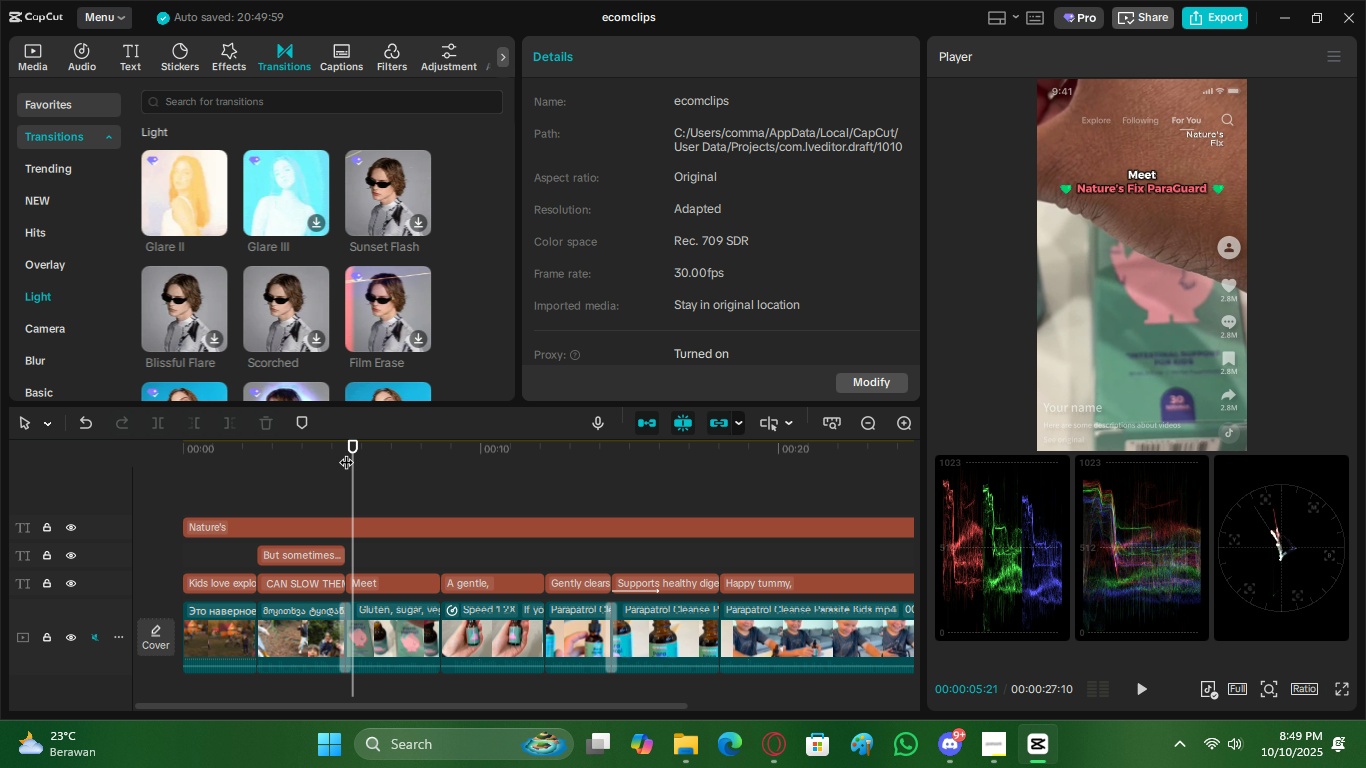 
left_click_drag(start_coordinate=[346, 452], to_coordinate=[342, 457])
 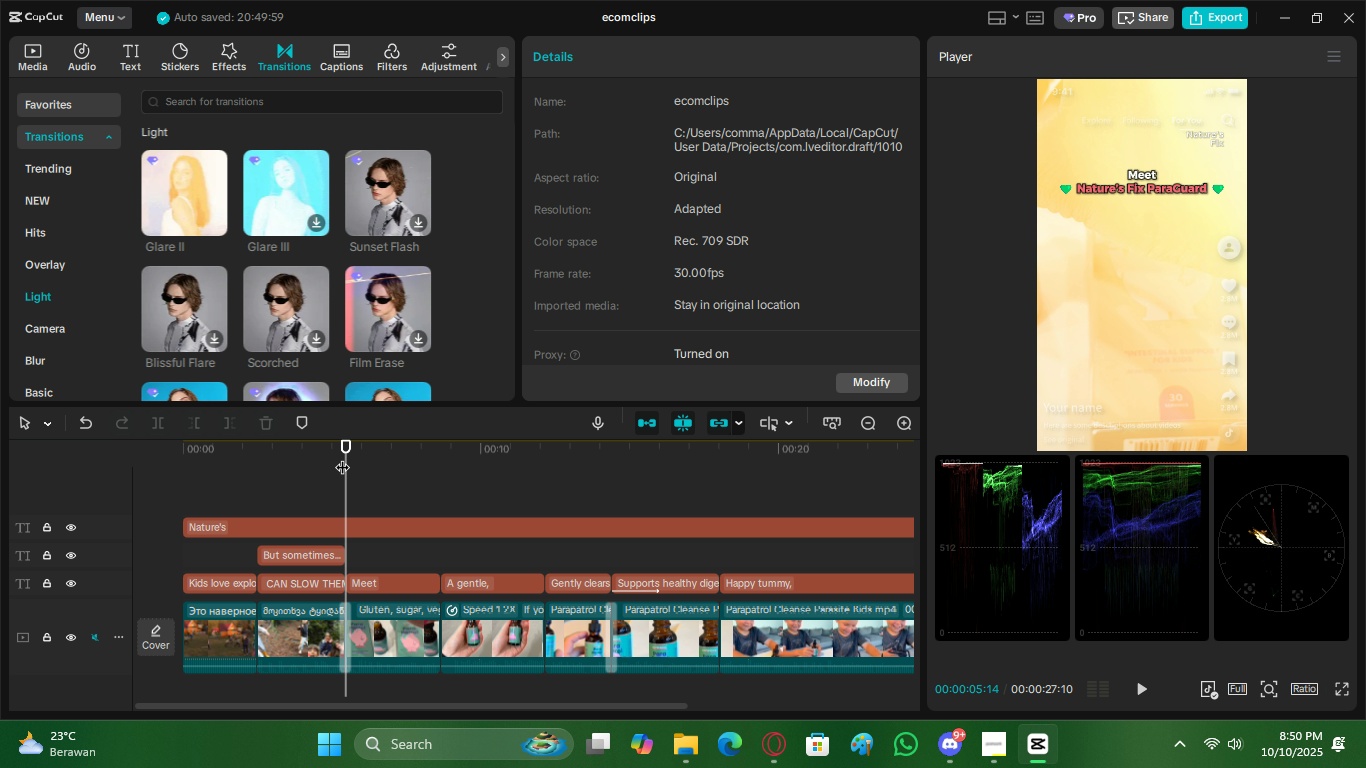 
key(Space)
 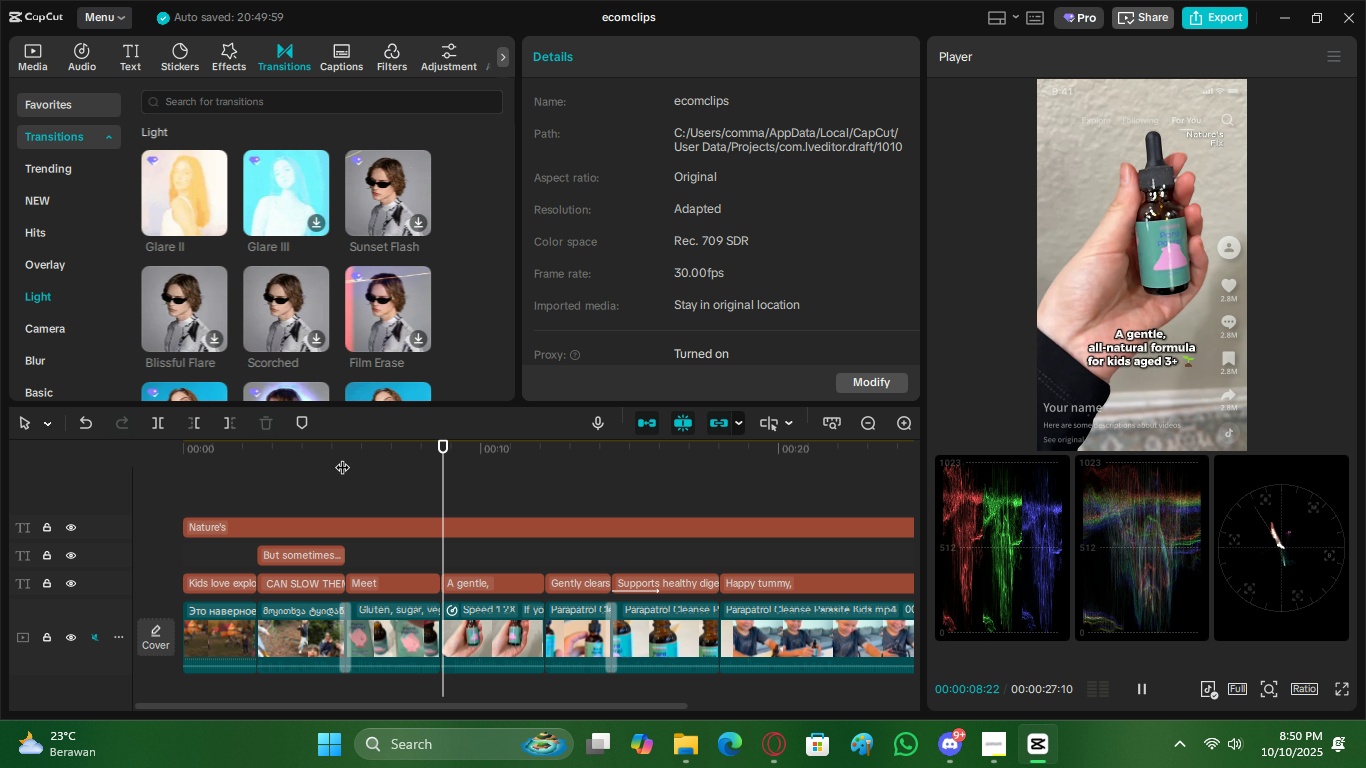 
left_click_drag(start_coordinate=[366, 446], to_coordinate=[348, 465])
 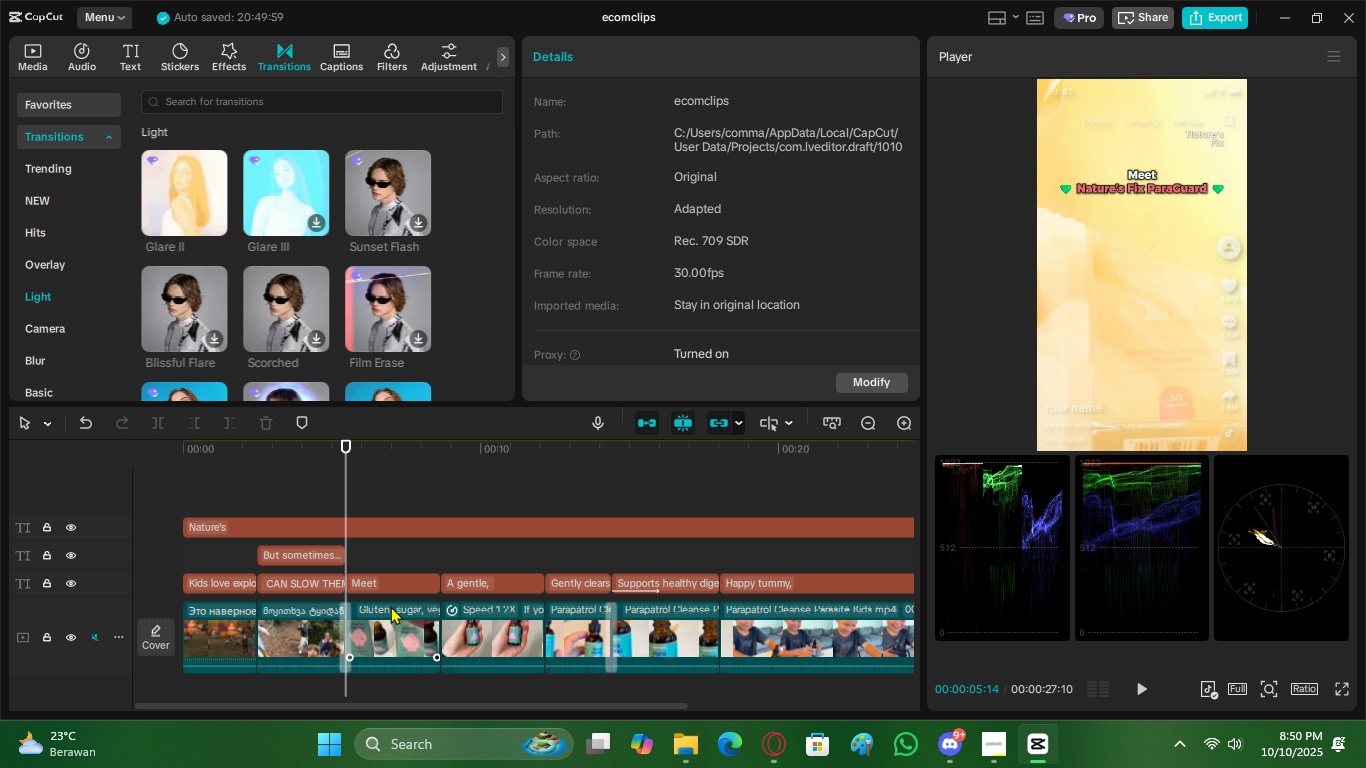 
left_click([391, 606])
 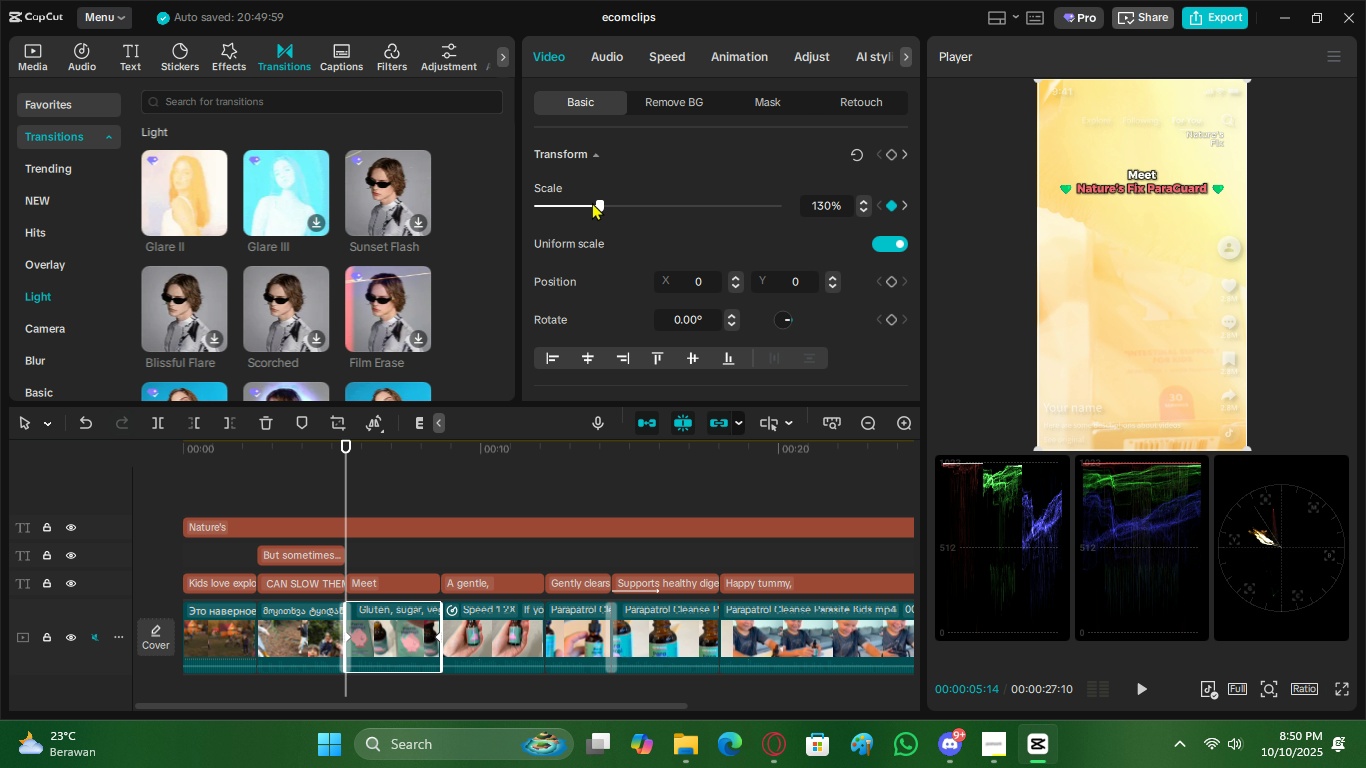 
left_click_drag(start_coordinate=[602, 202], to_coordinate=[609, 202])
 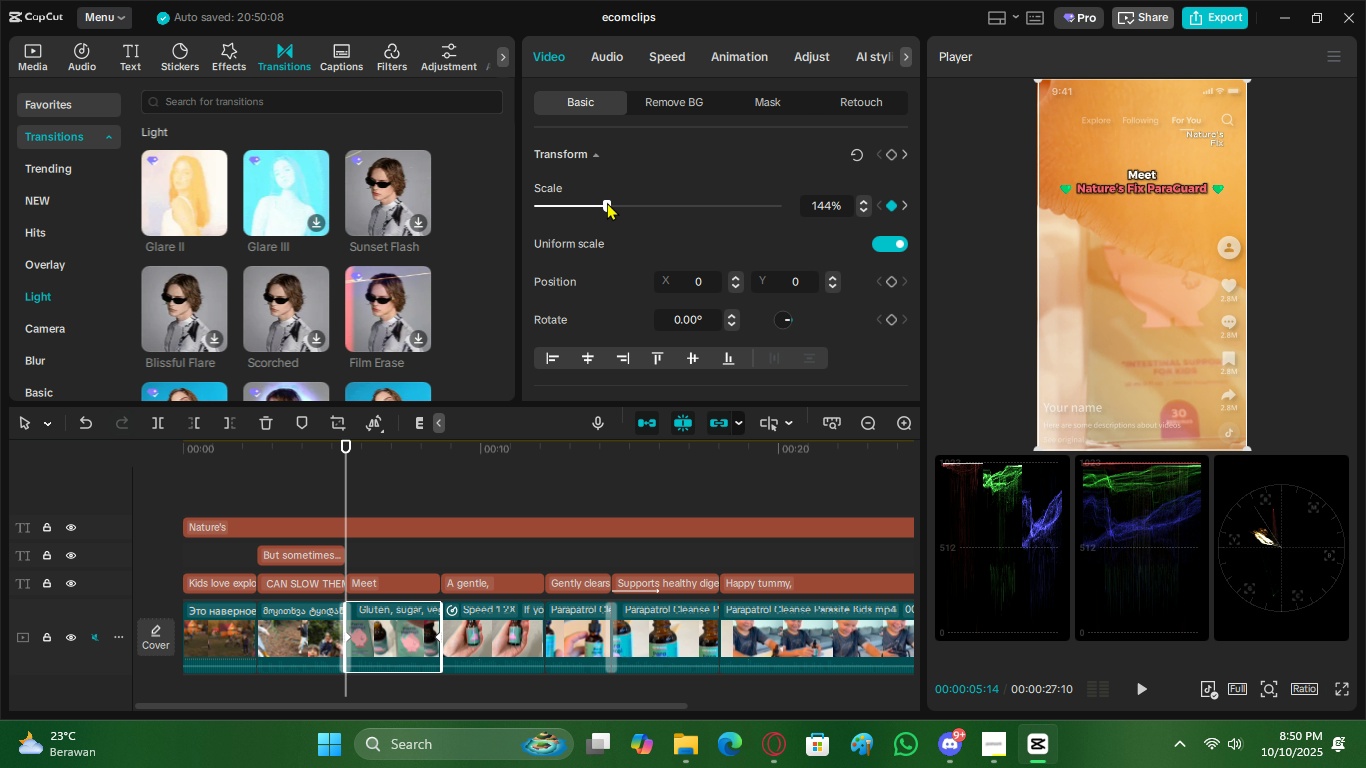 
key(Space)
 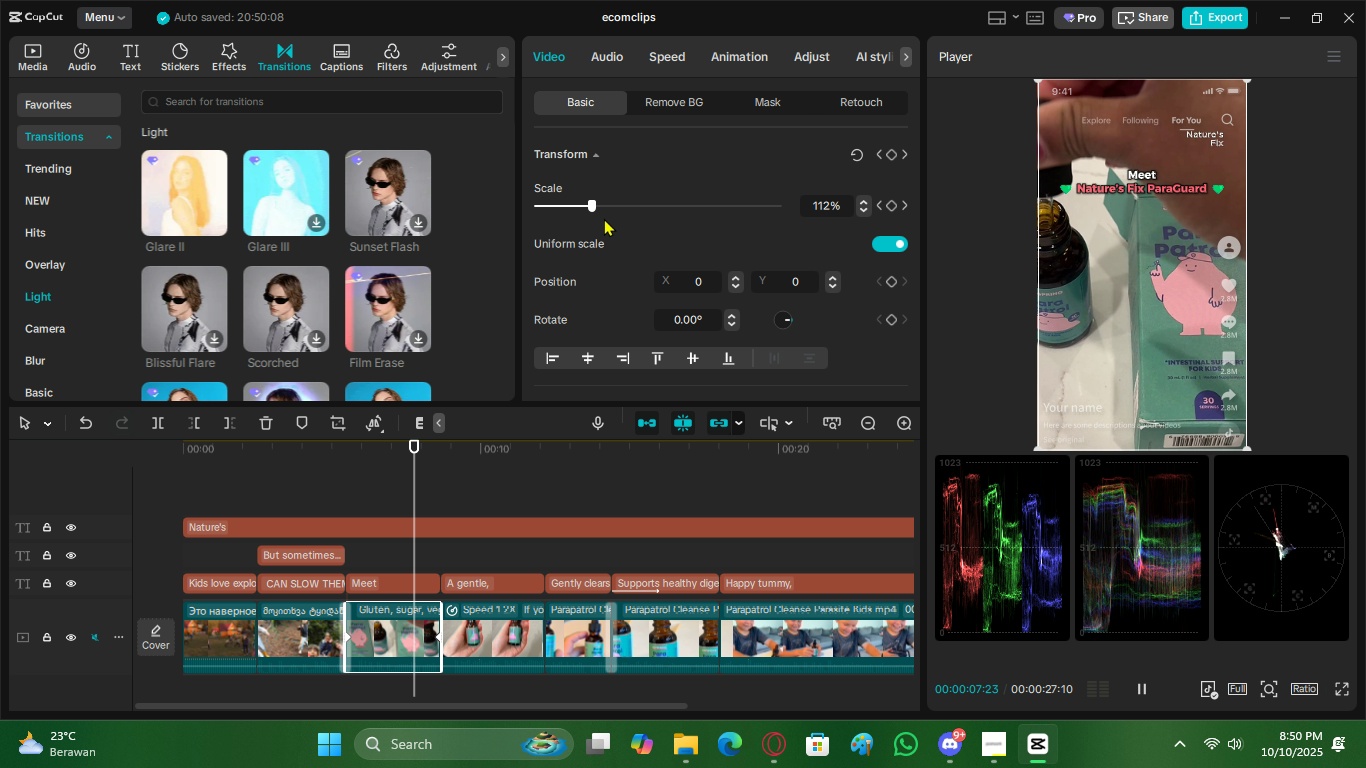 
key(Space)
 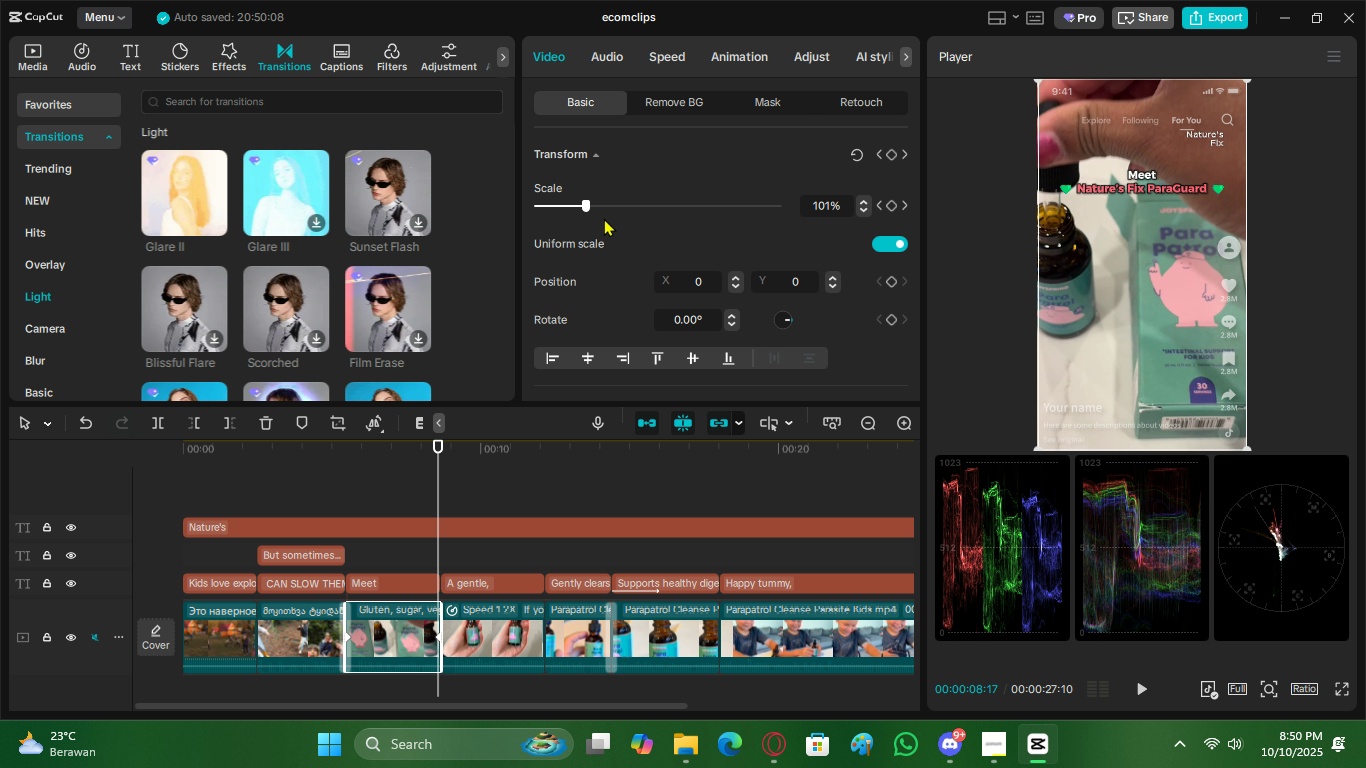 
key(Space)
 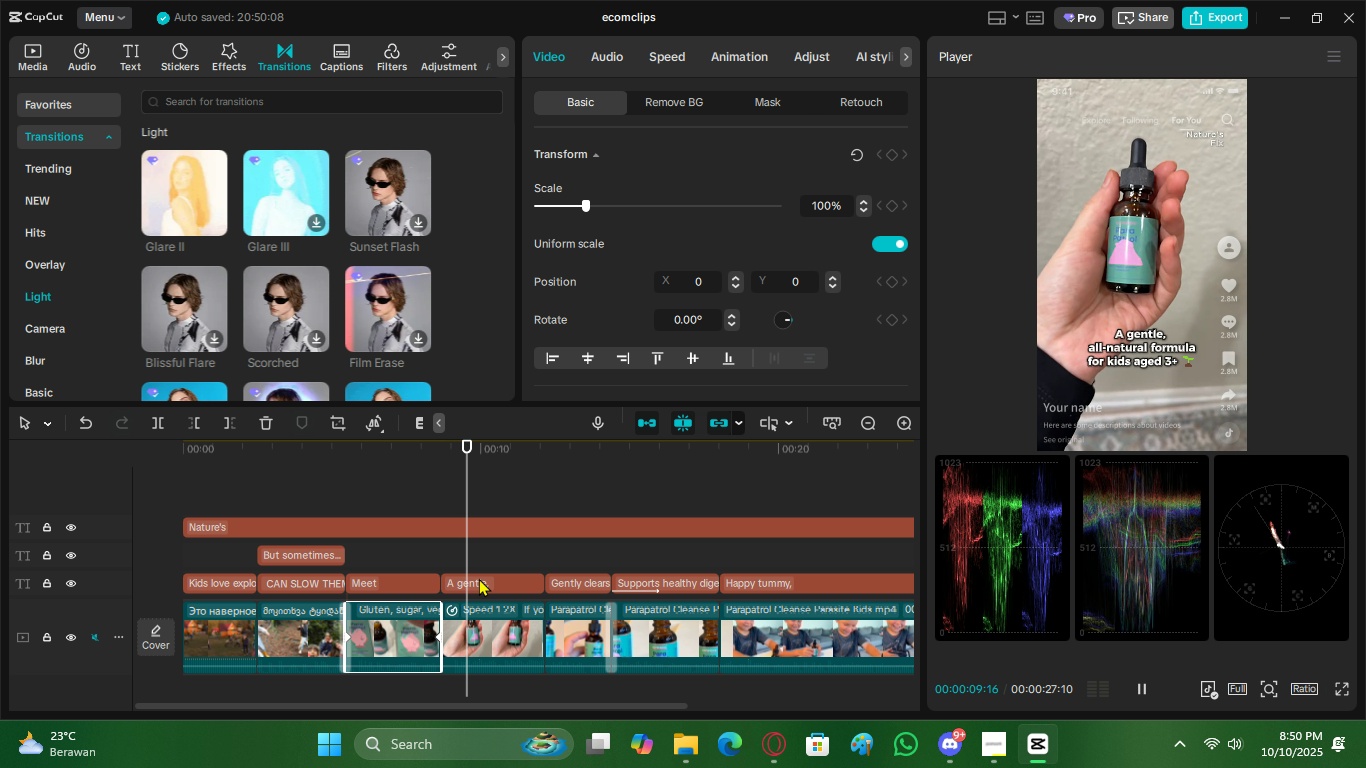 
left_click([484, 607])
 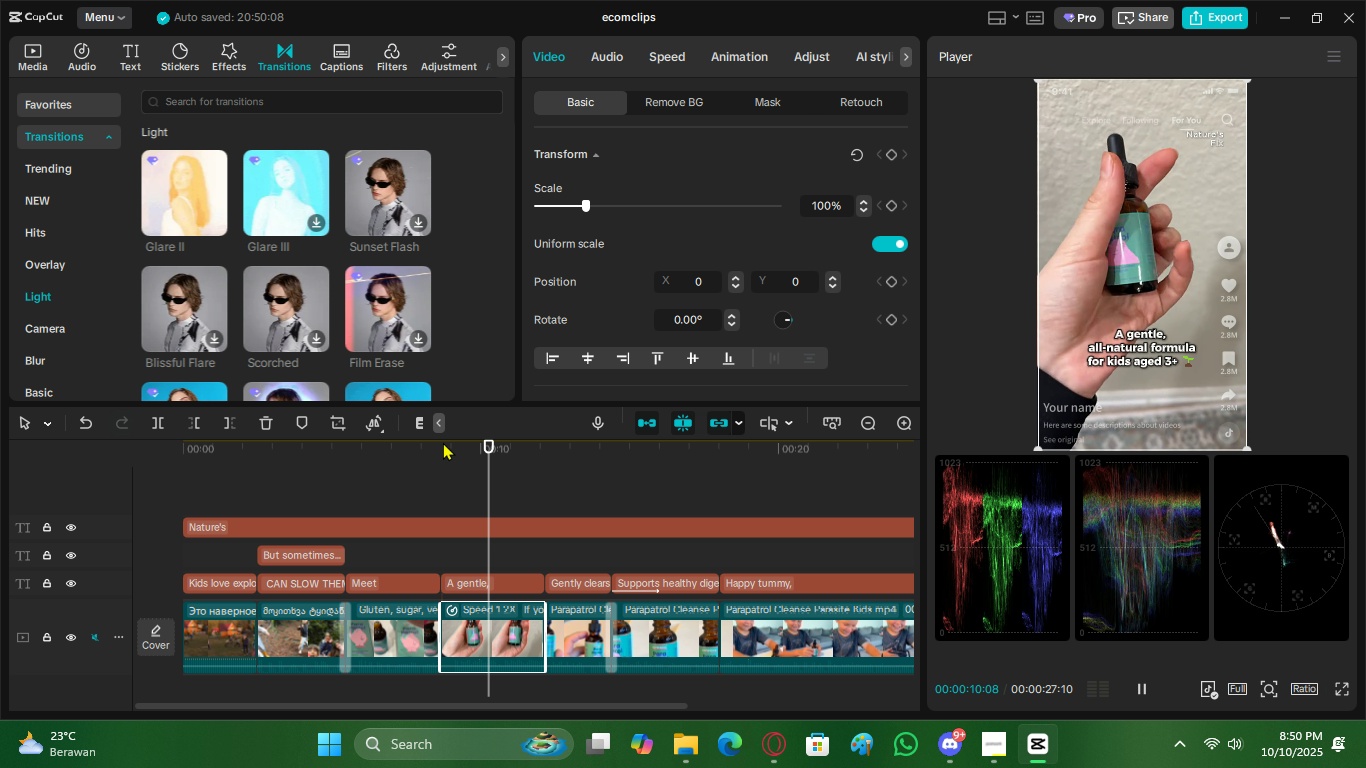 
left_click_drag(start_coordinate=[443, 441], to_coordinate=[443, 452])
 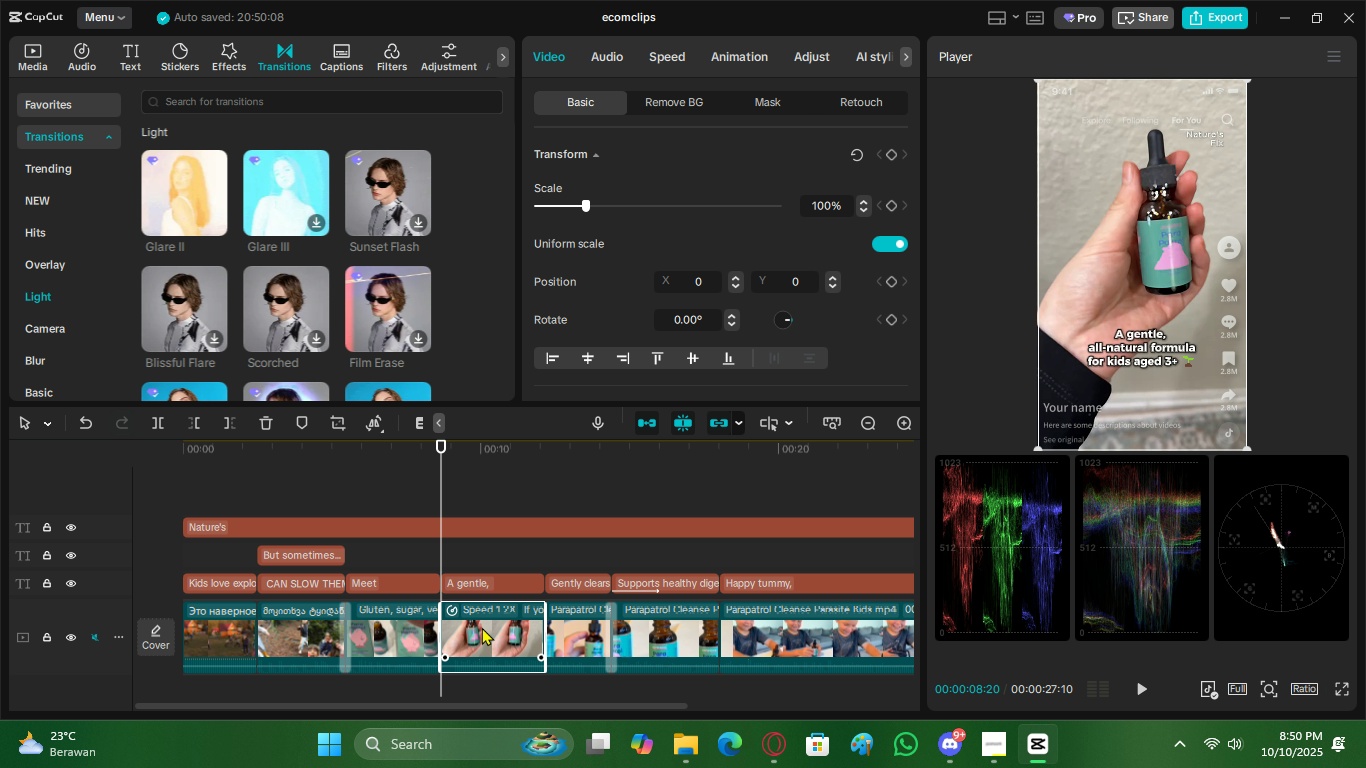 
left_click([482, 627])
 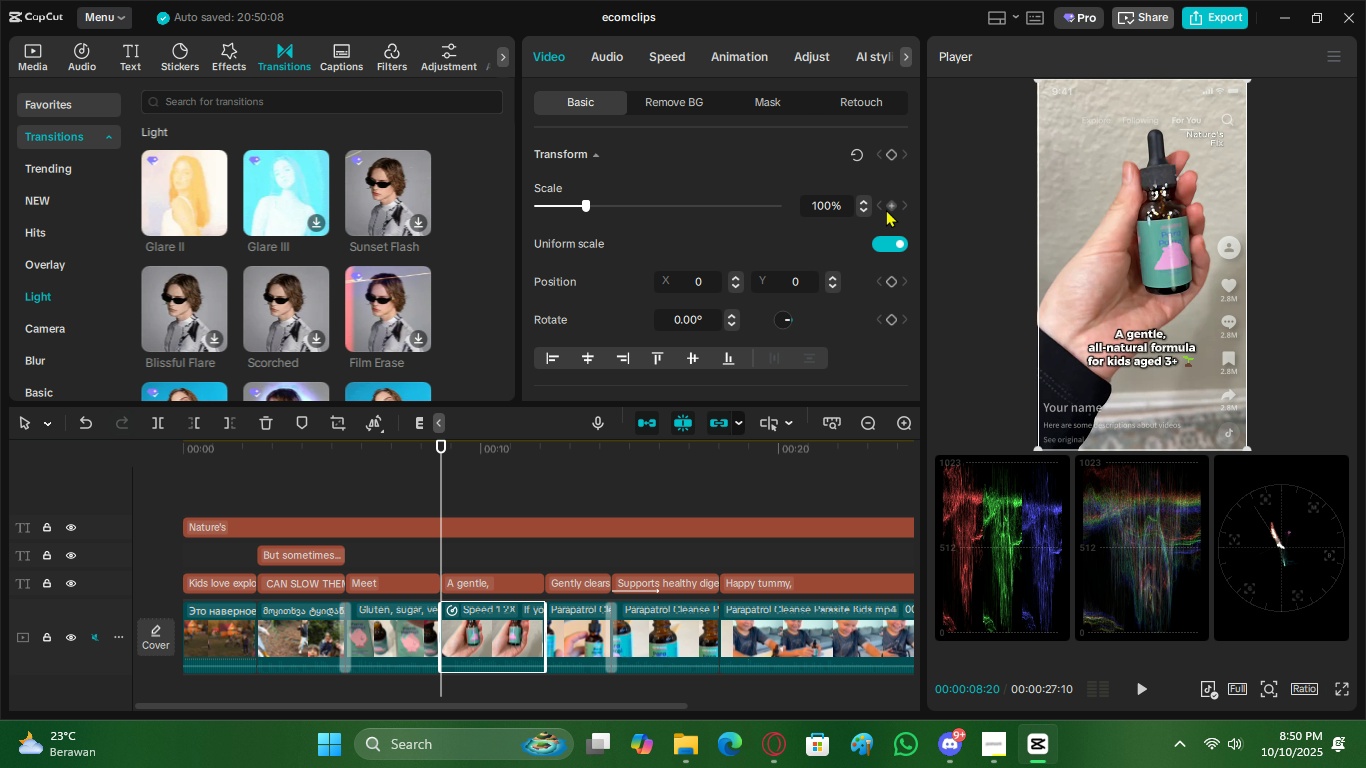 
left_click([886, 209])
 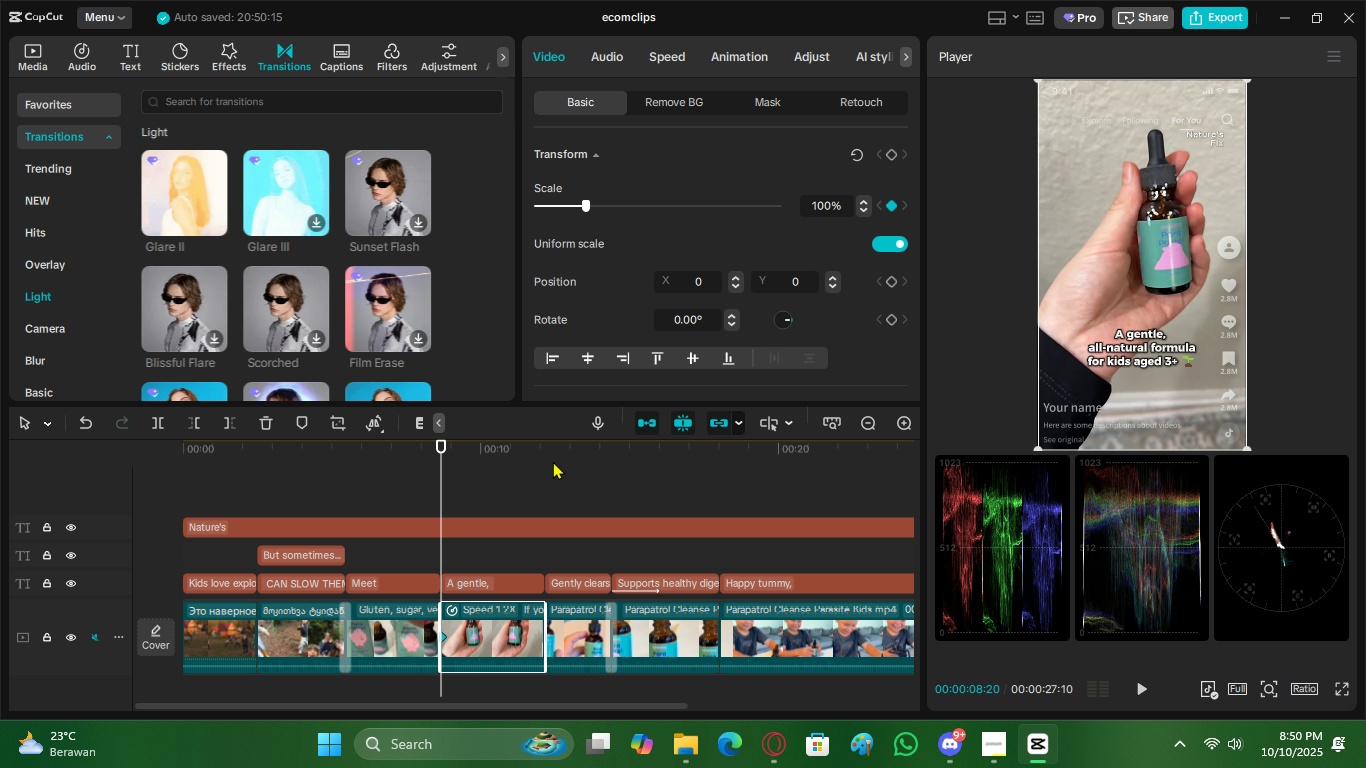 
left_click_drag(start_coordinate=[552, 453], to_coordinate=[546, 456])
 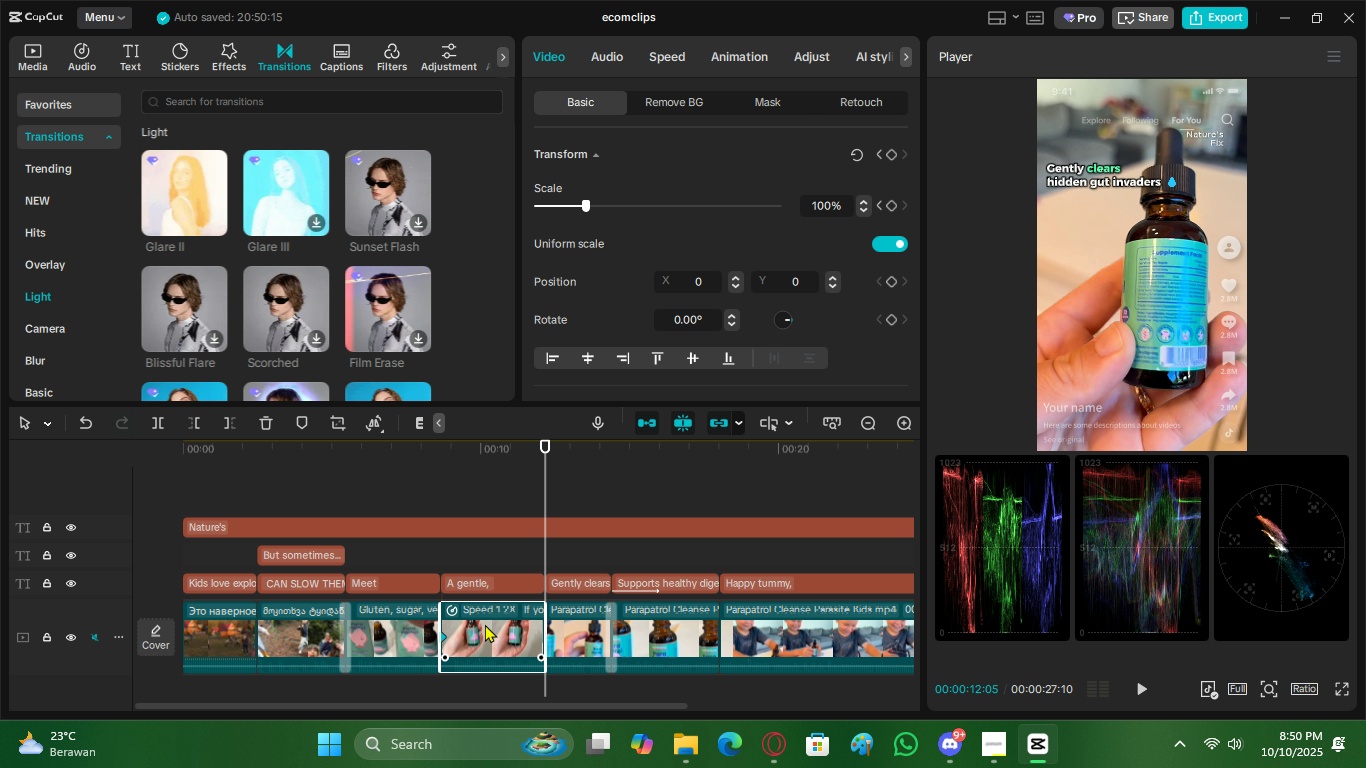 
left_click([485, 624])
 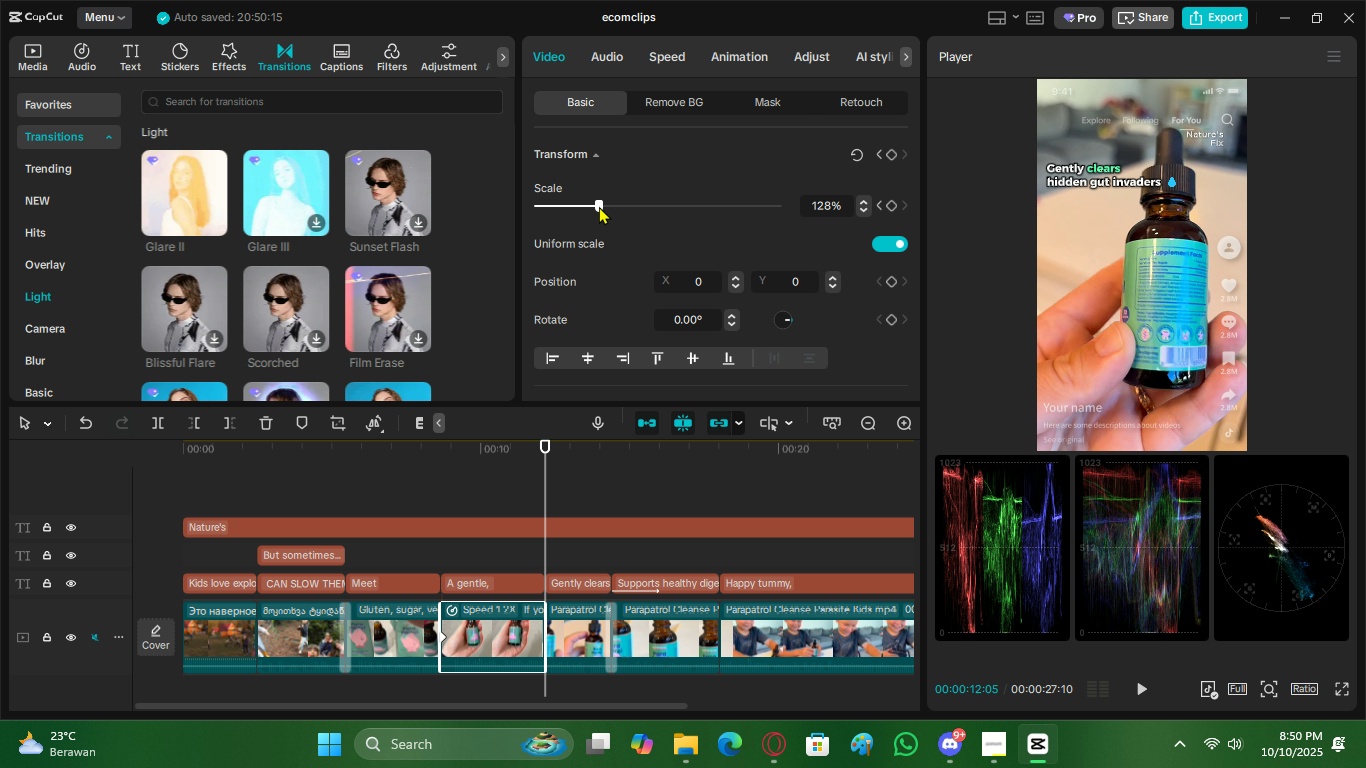 
left_click_drag(start_coordinate=[460, 458], to_coordinate=[442, 469])
 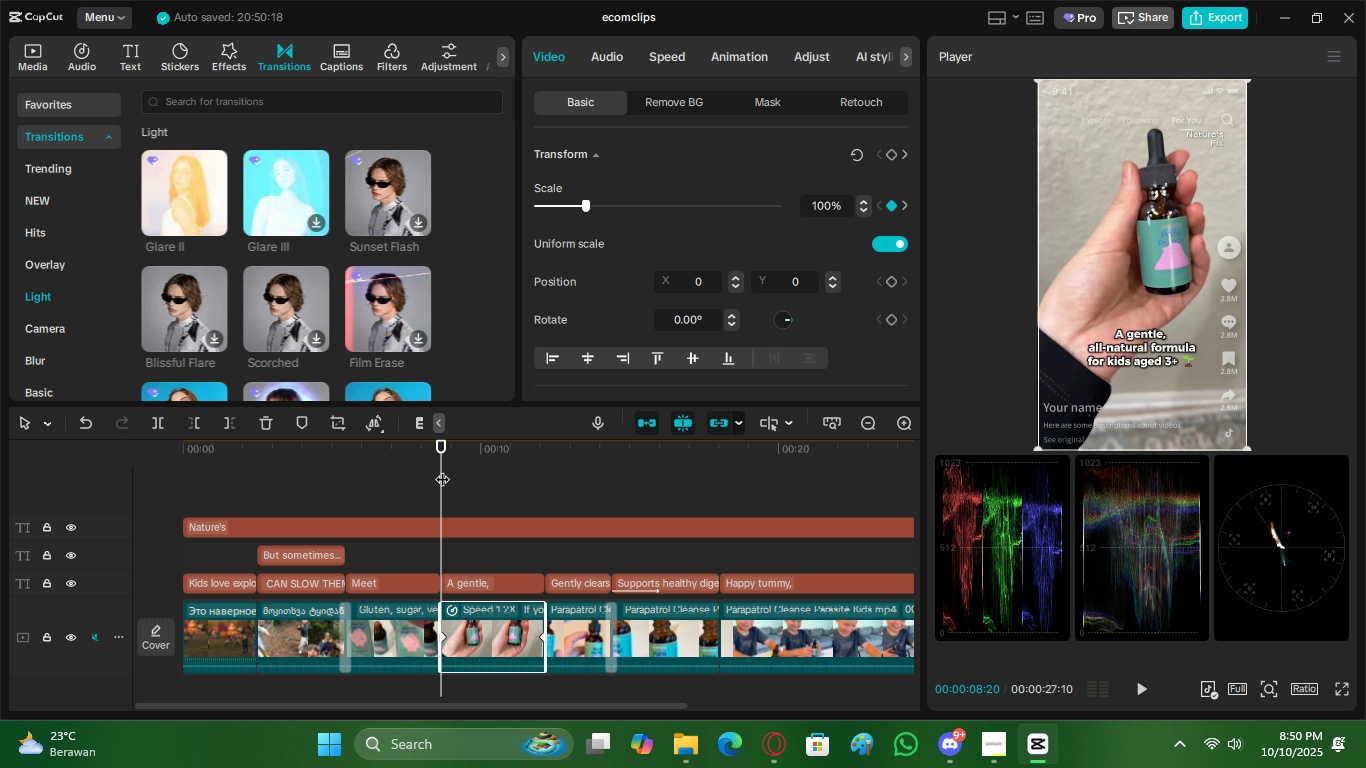 
key(Space)
 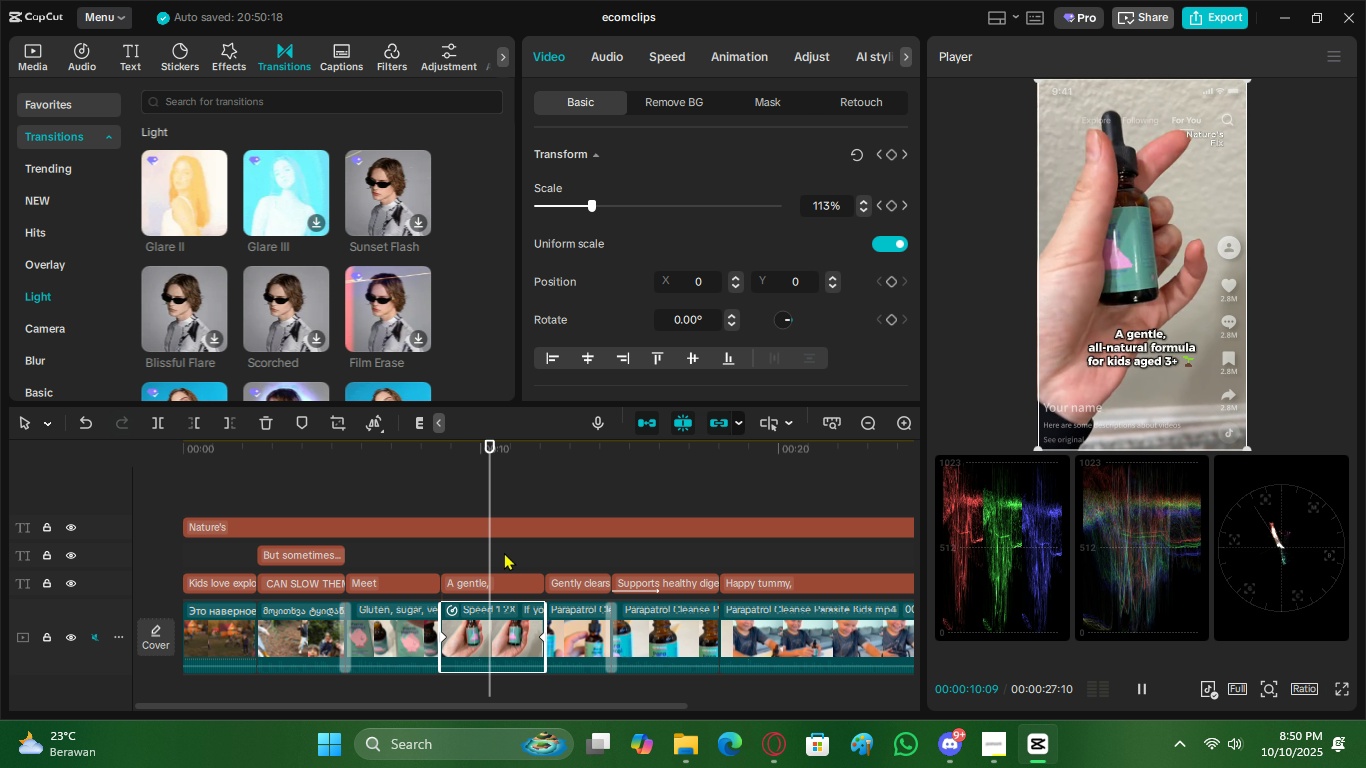 
left_click_drag(start_coordinate=[546, 456], to_coordinate=[551, 458])
 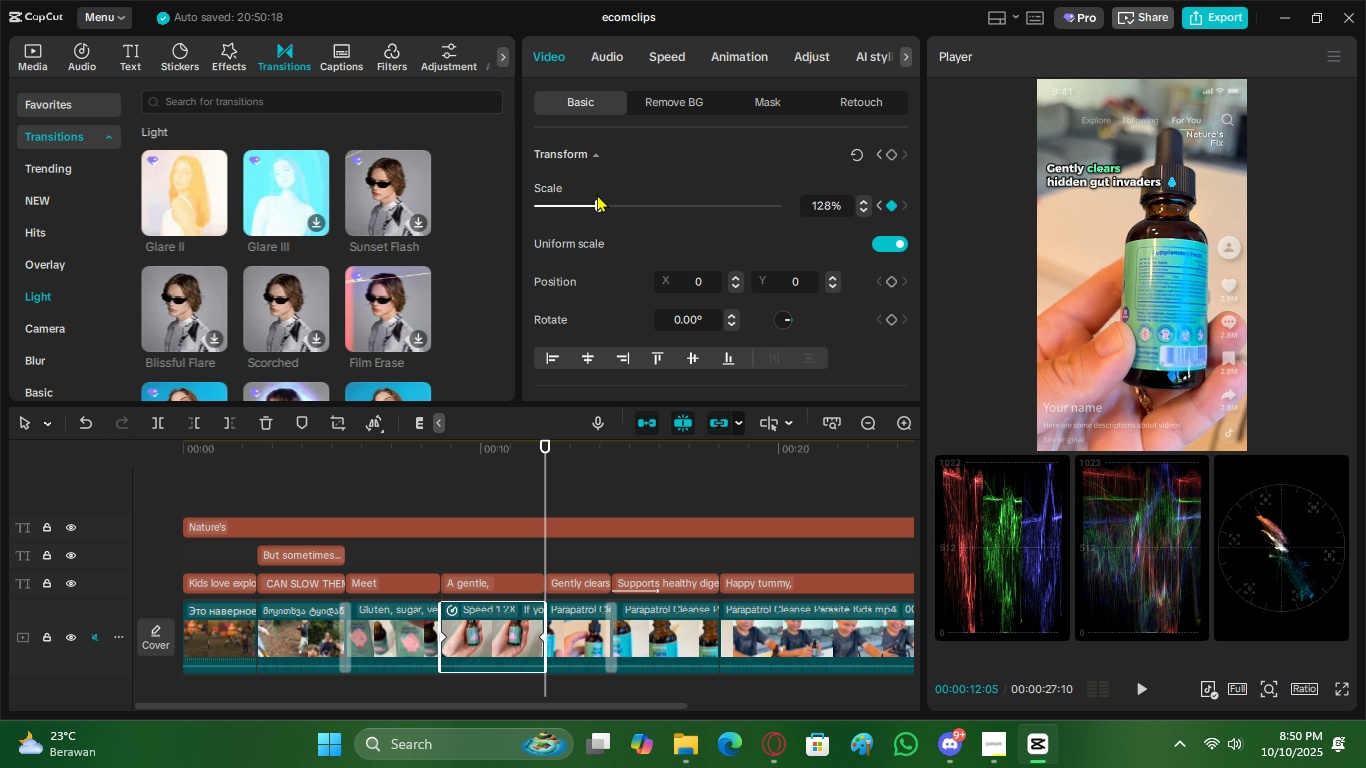 
left_click_drag(start_coordinate=[597, 198], to_coordinate=[608, 200])
 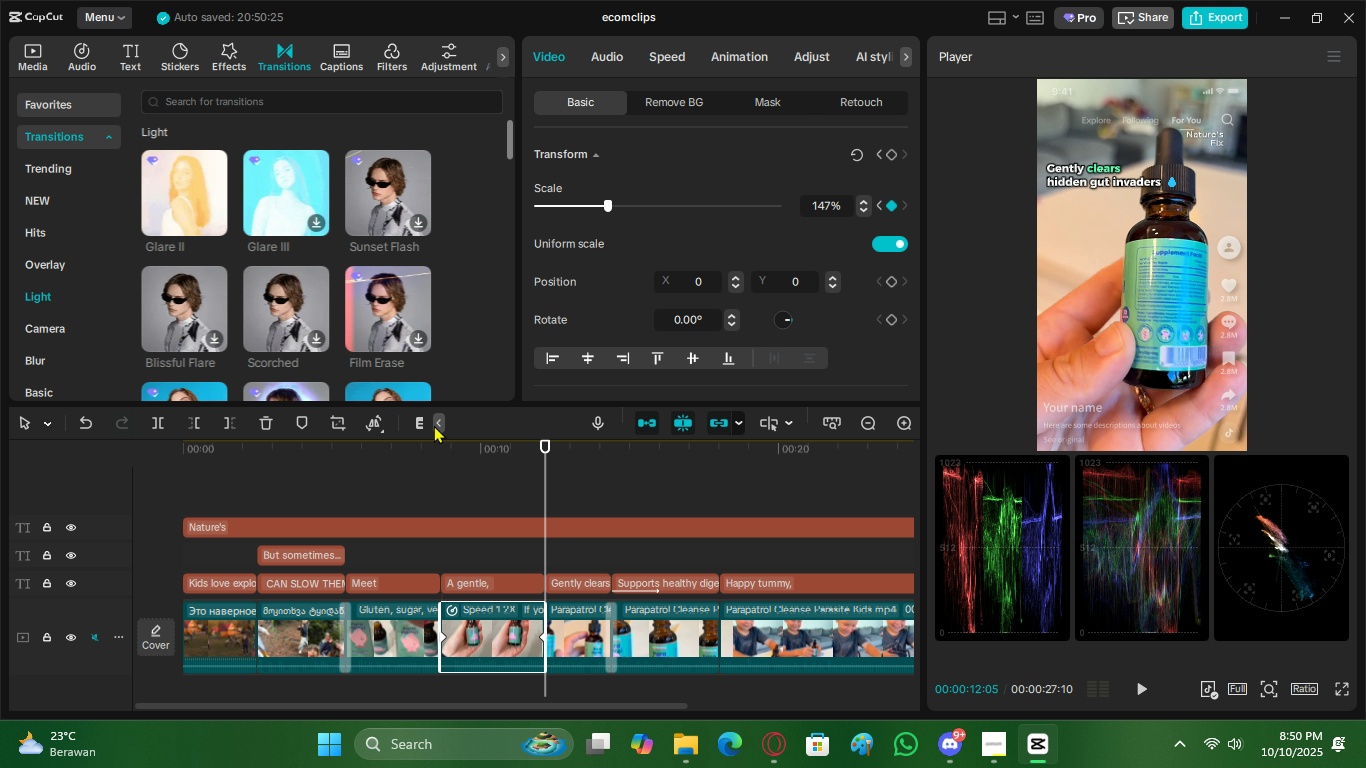 
left_click_drag(start_coordinate=[446, 443], to_coordinate=[441, 455])
 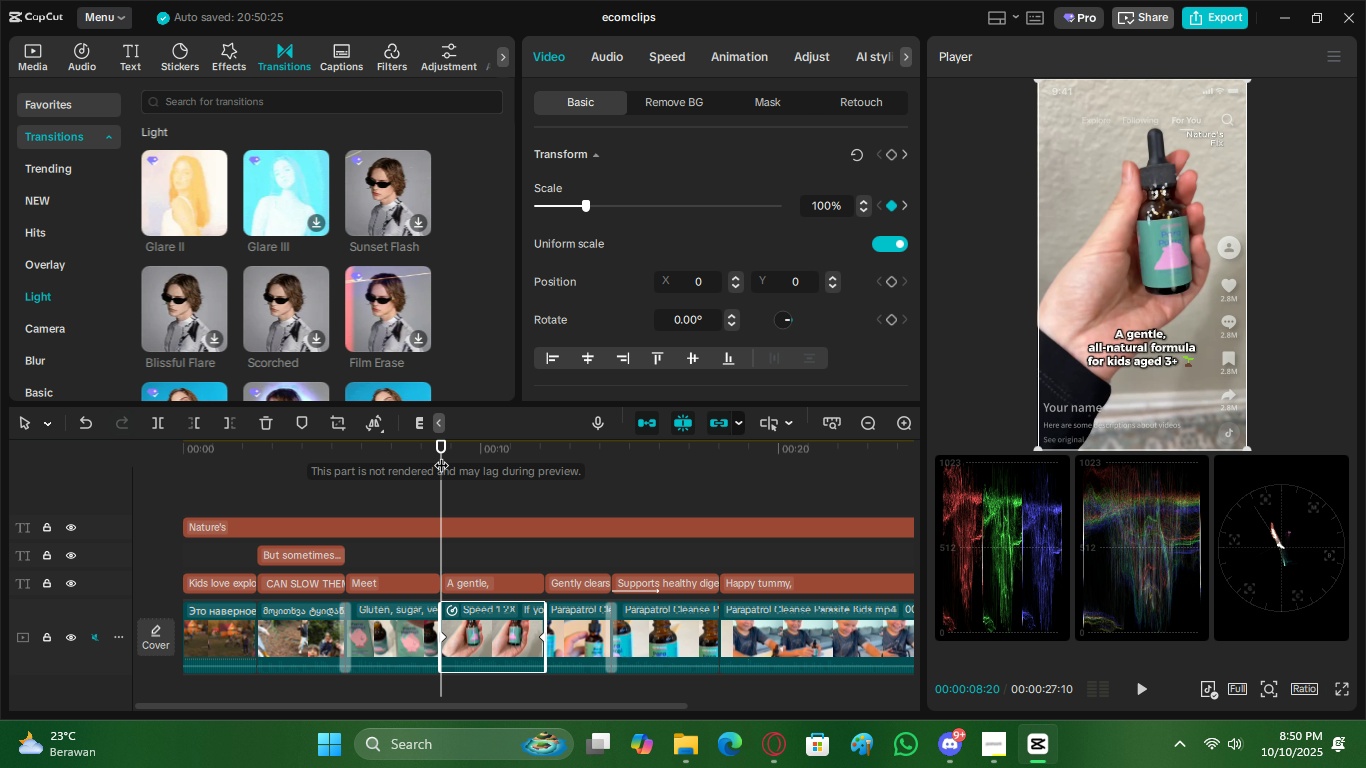 
key(Space)
 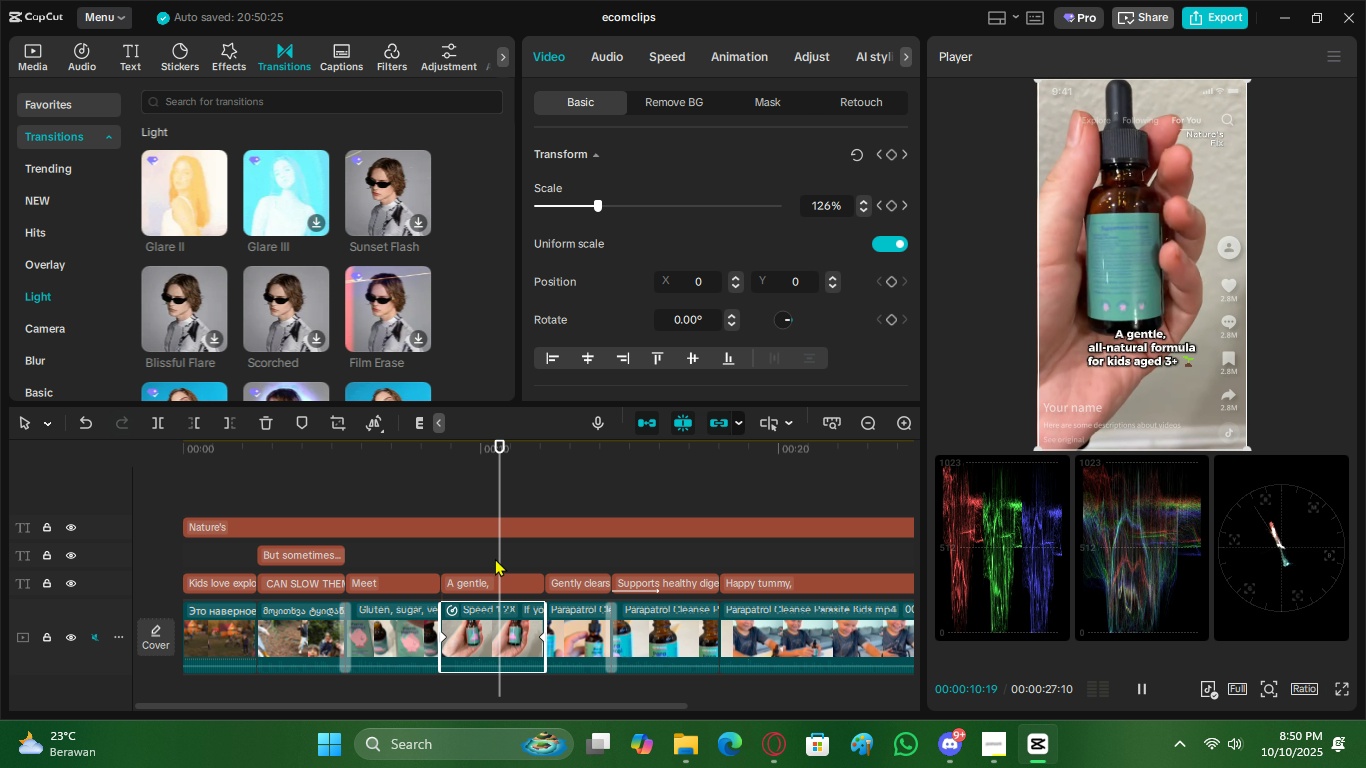 
key(Space)
 